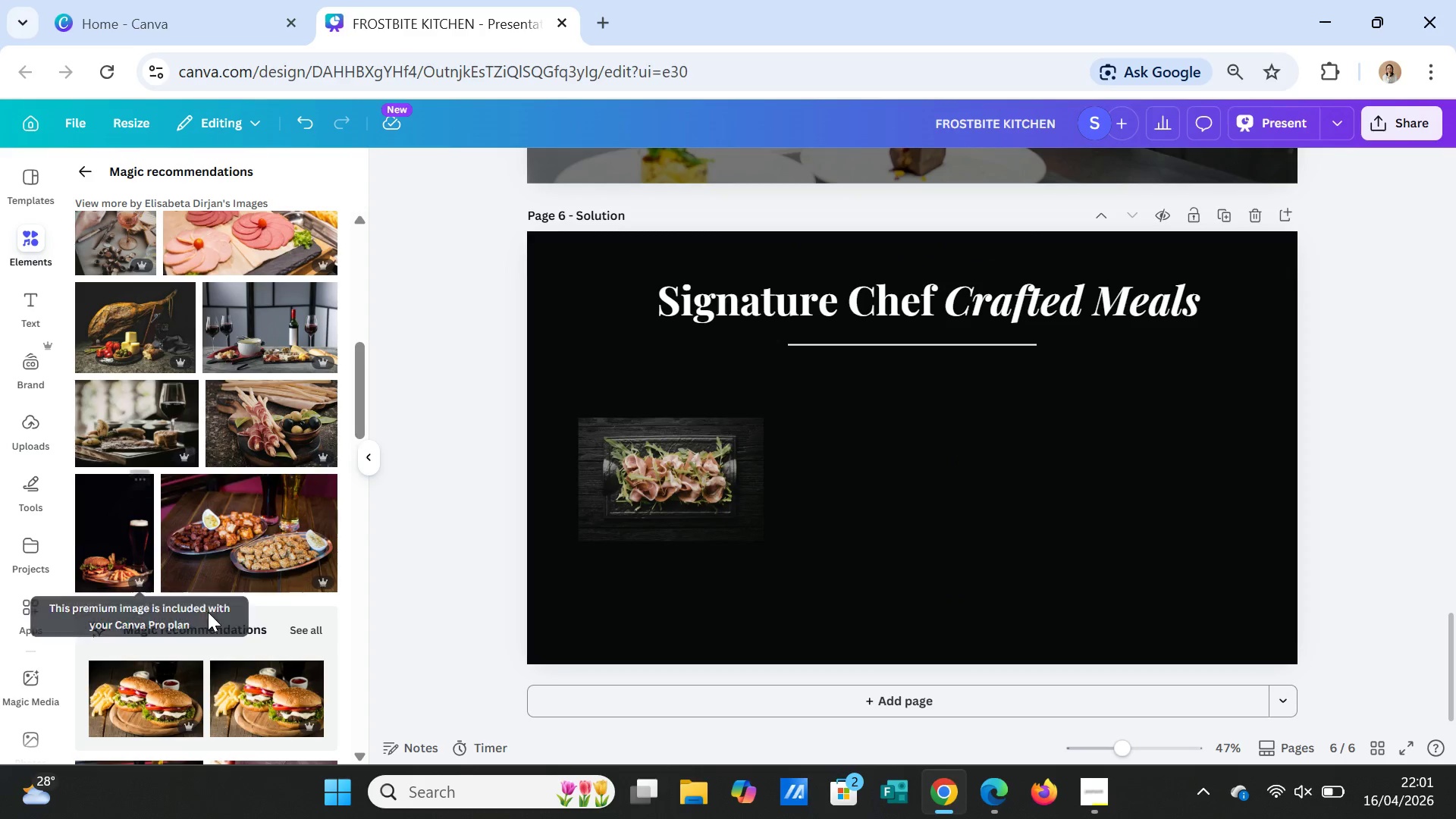 
scroll: coordinate [208, 612], scroll_direction: down, amount: 2.0
 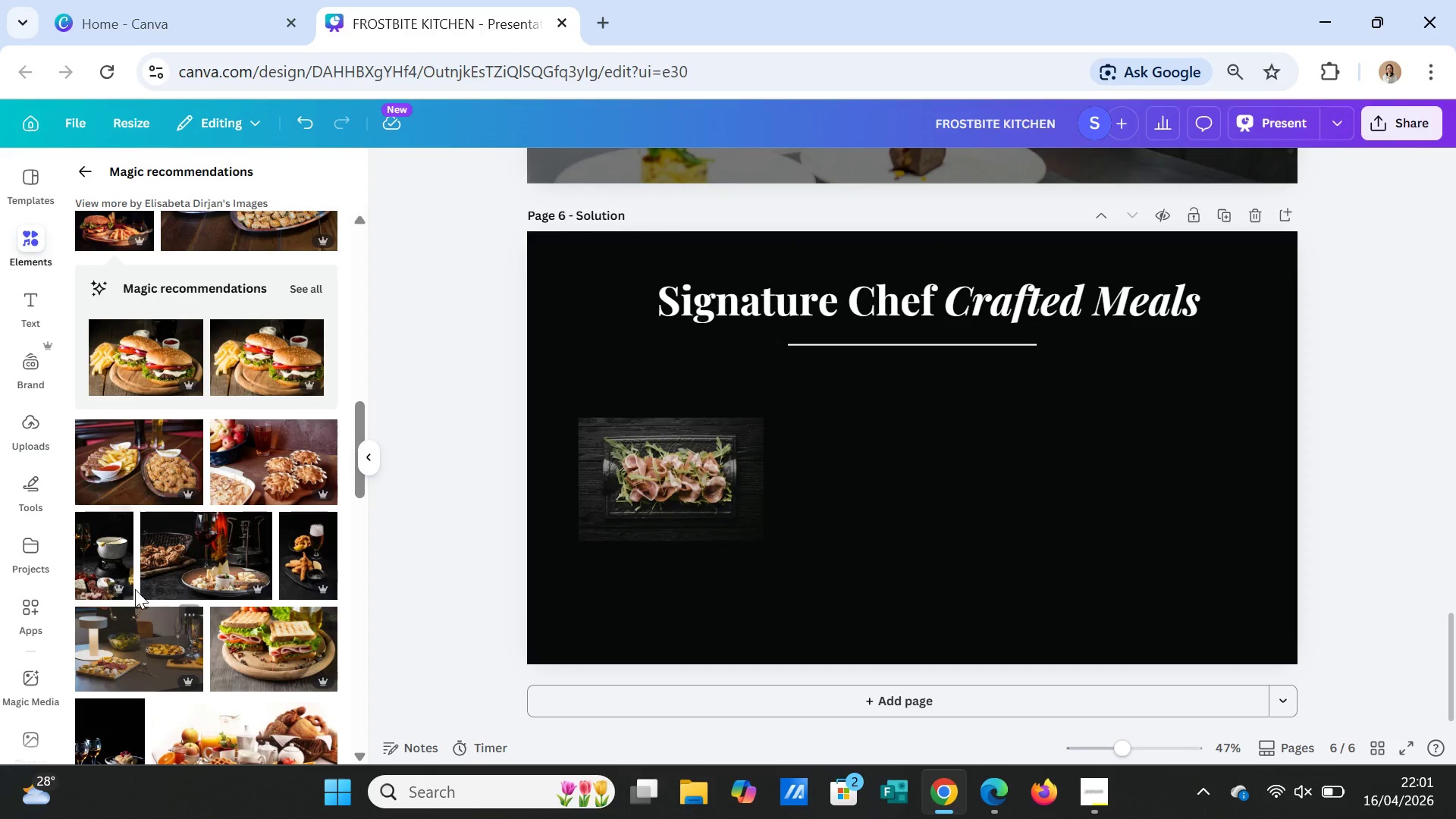 
left_click([284, 555])
 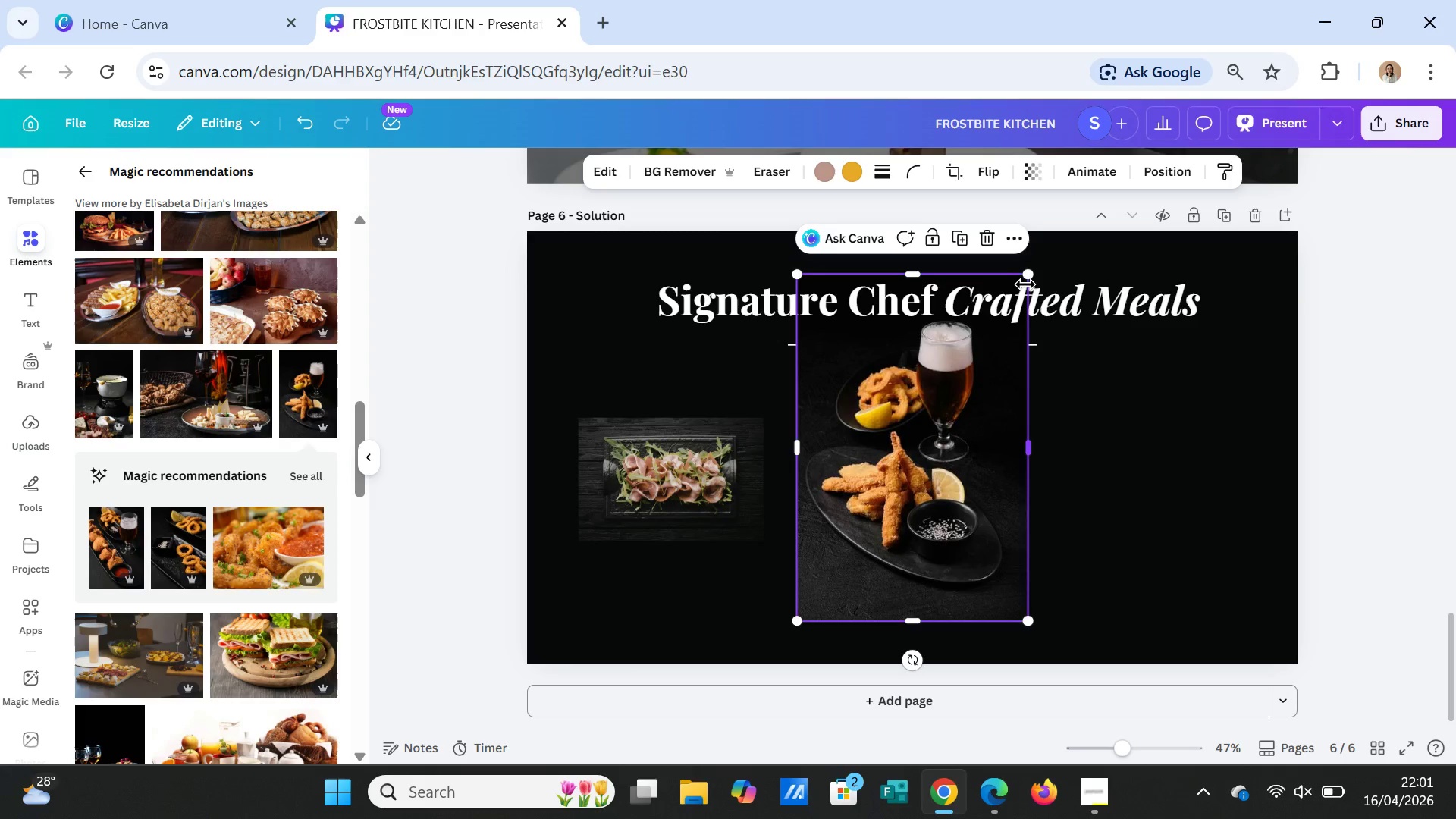 
wait(5.84)
 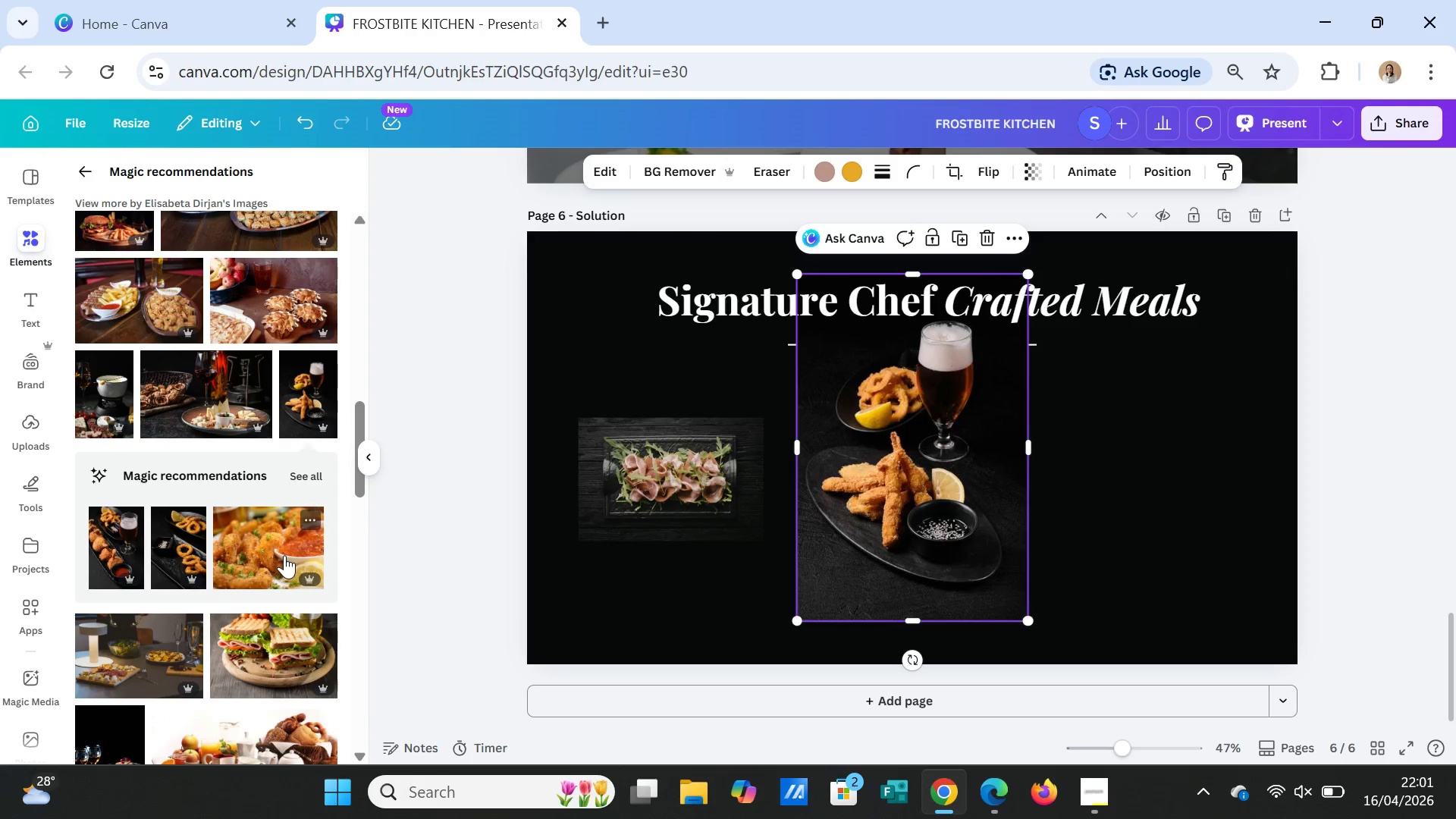 
left_click_drag(start_coordinate=[1025, 271], to_coordinate=[970, 440])
 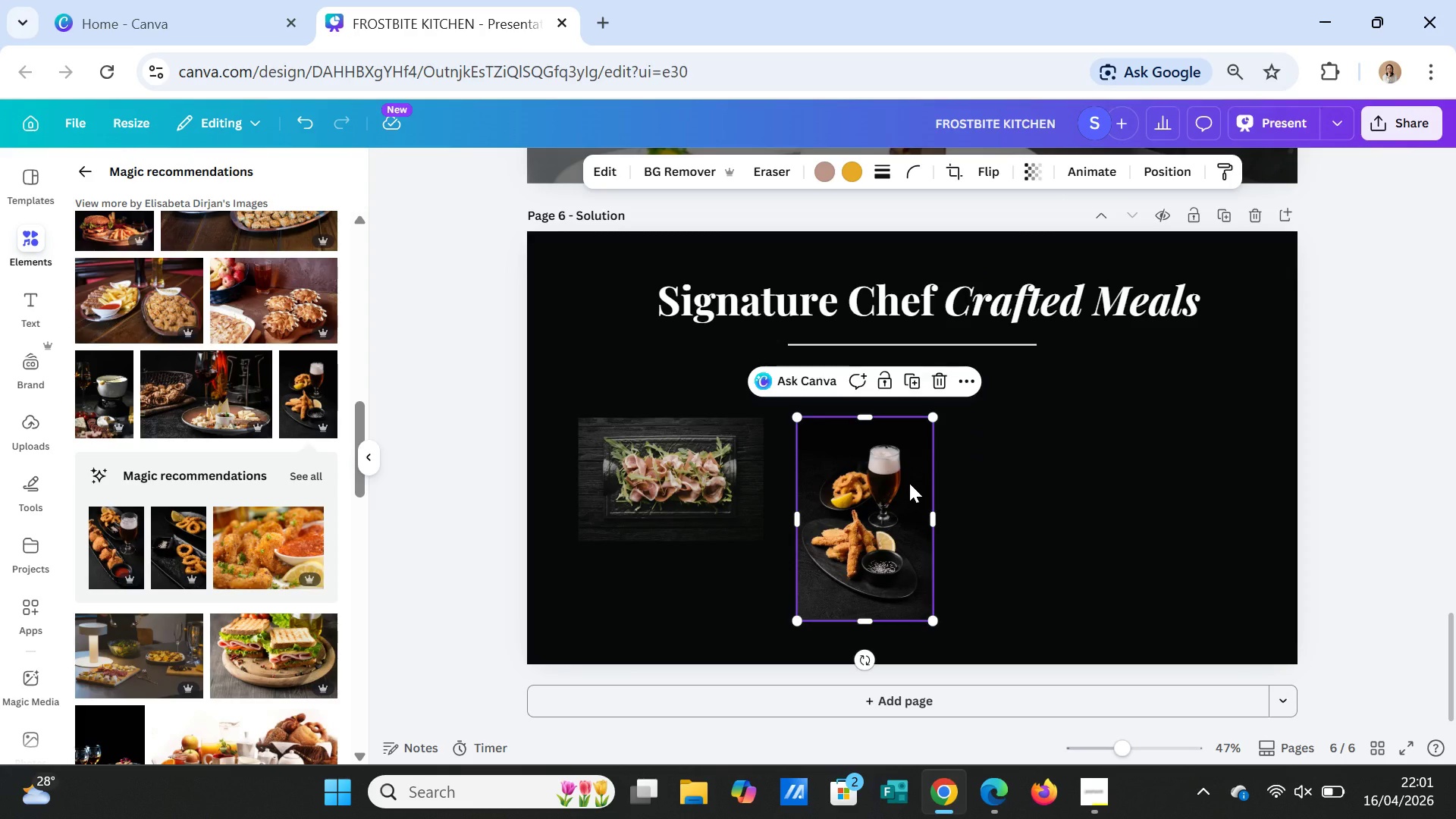 
left_click_drag(start_coordinate=[909, 483], to_coordinate=[902, 455])
 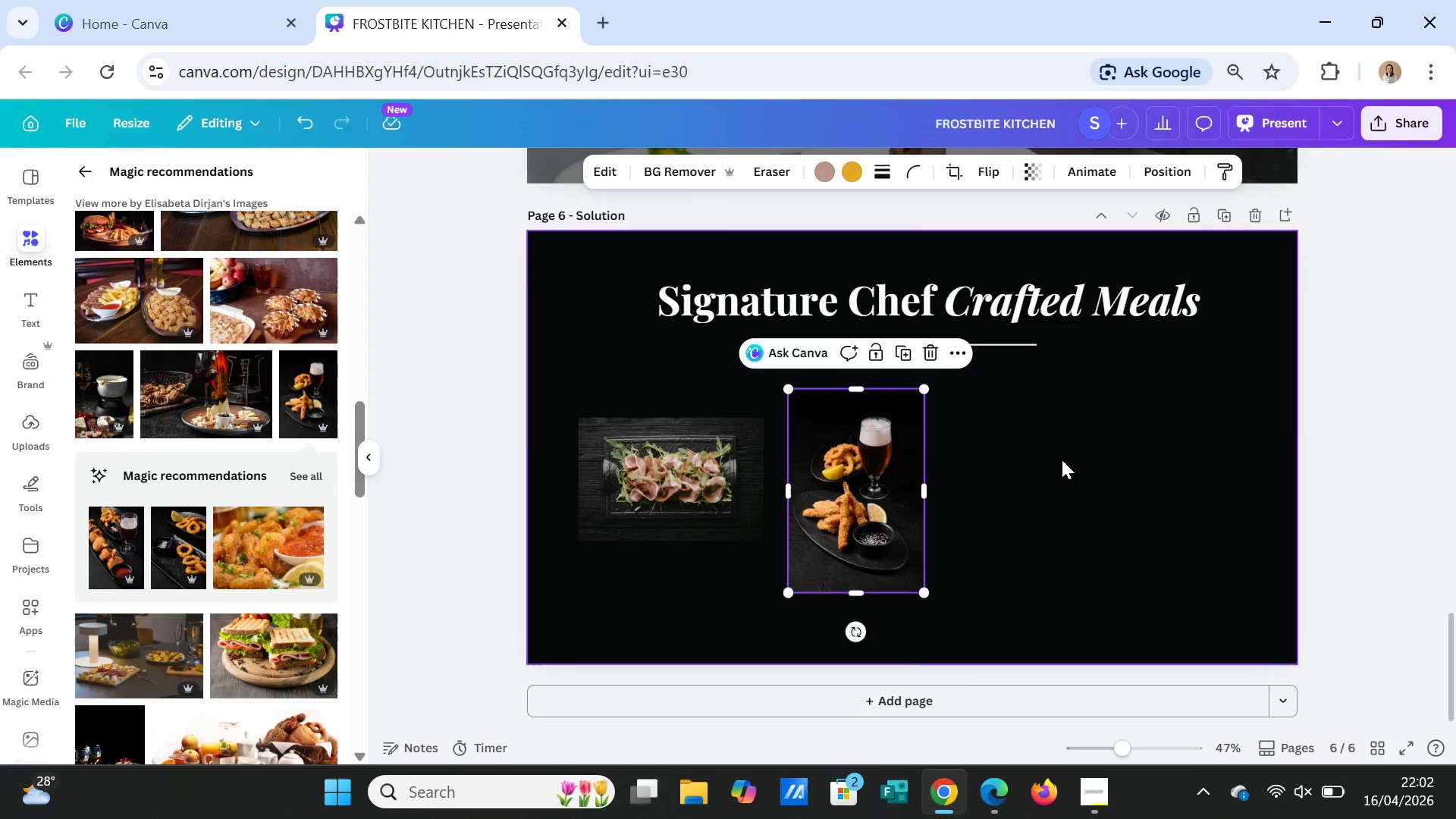 
left_click([1062, 460])
 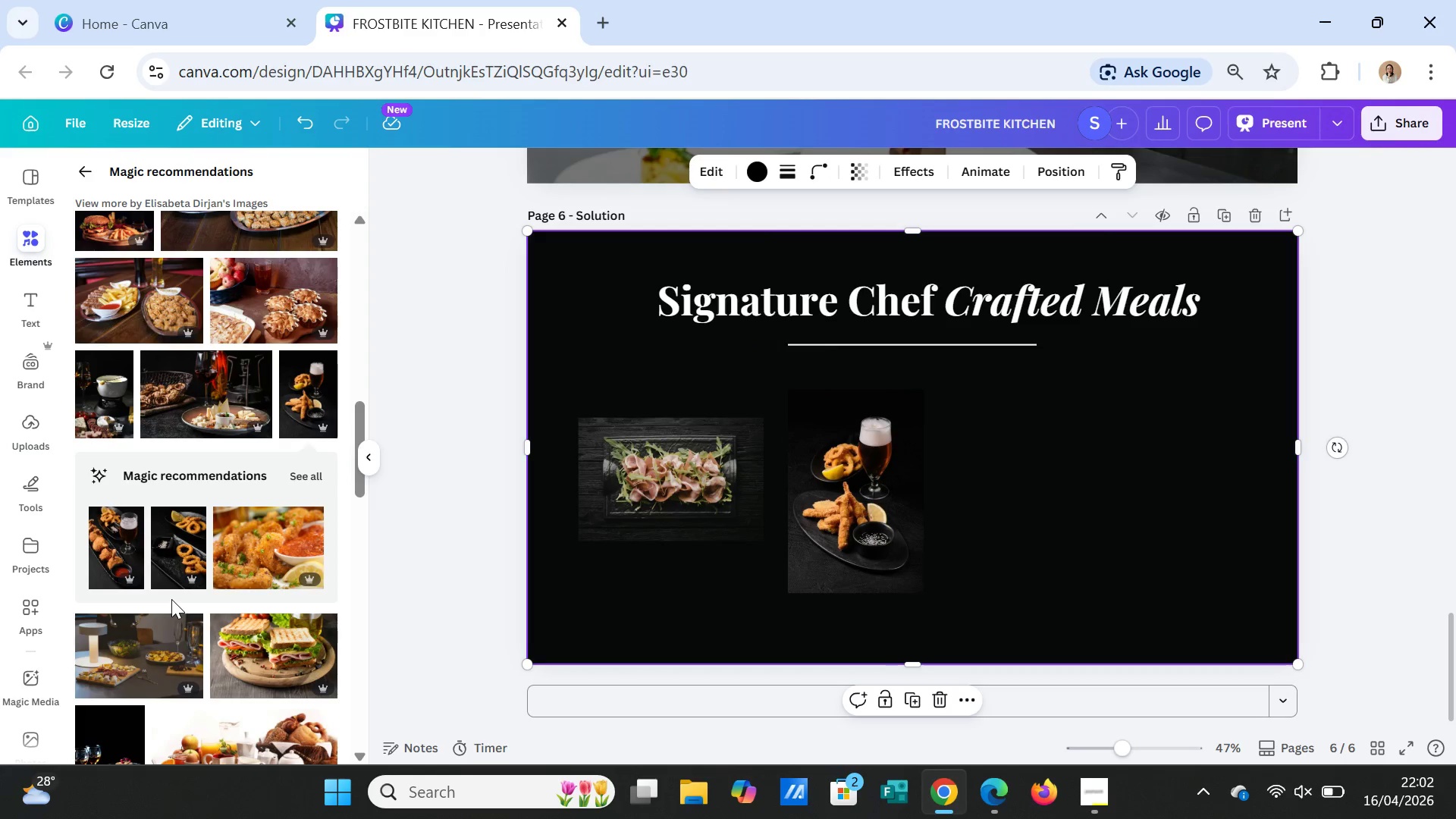 
wait(7.69)
 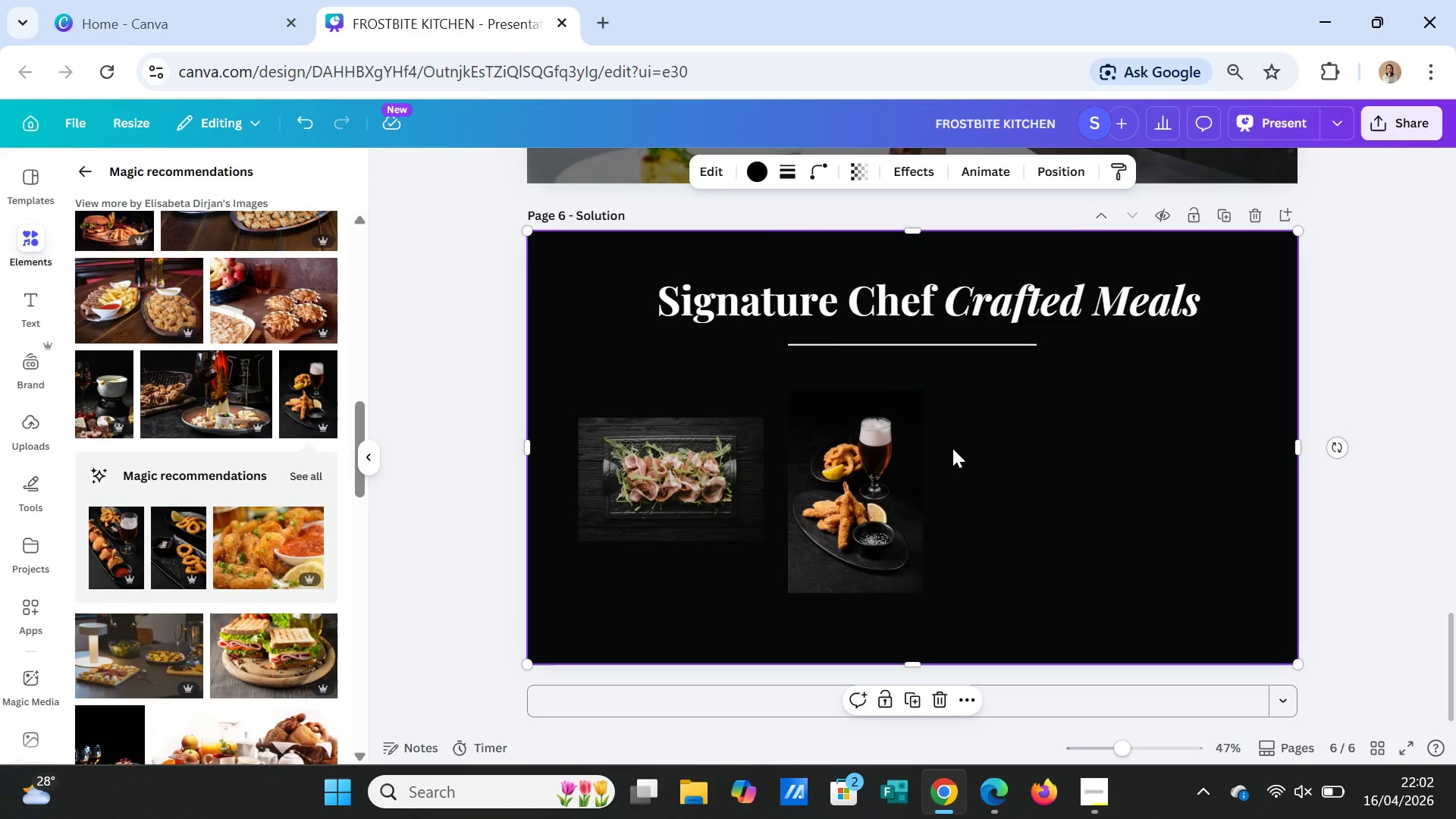 
left_click([107, 359])
 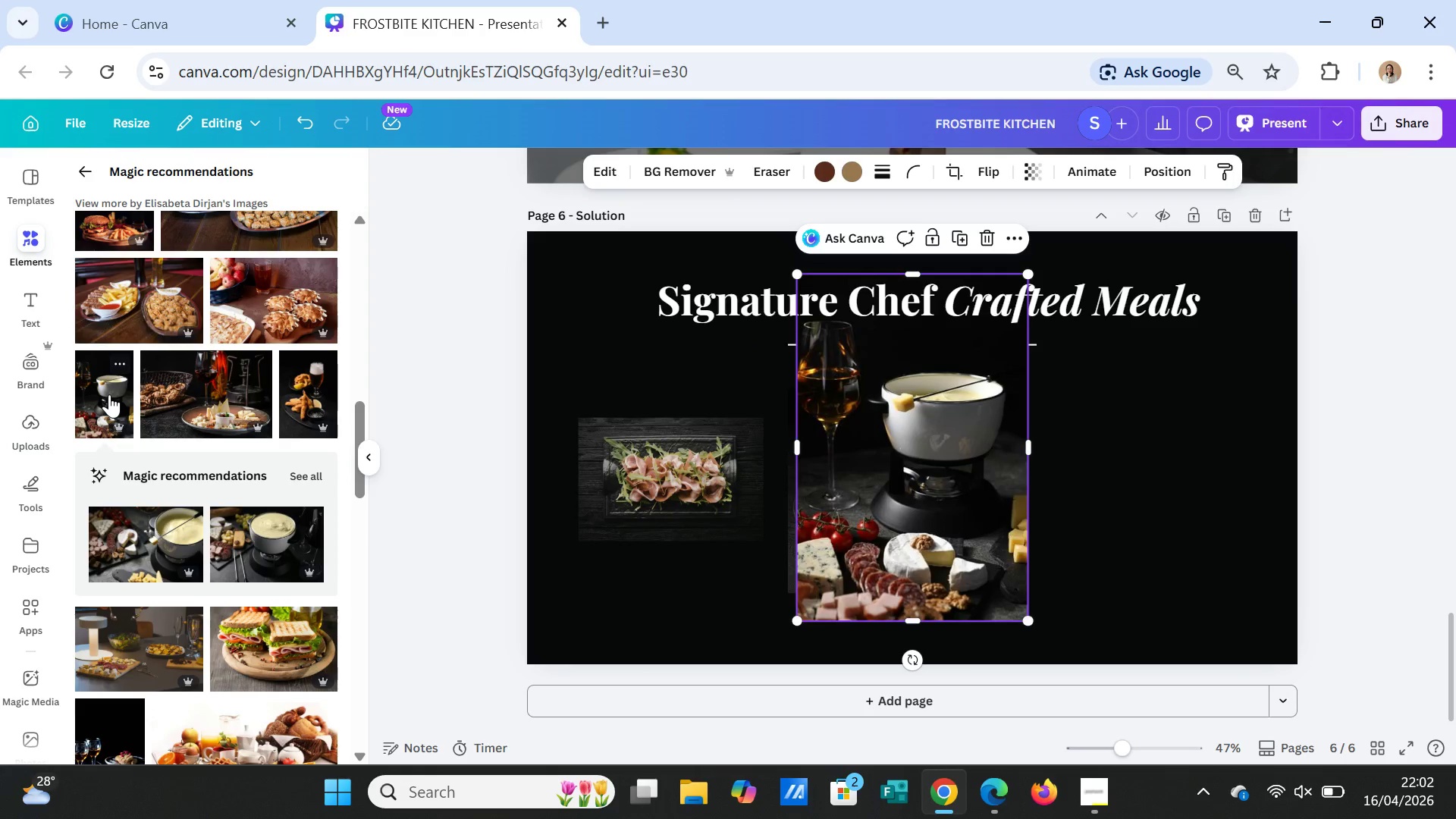 
key(Delete)
 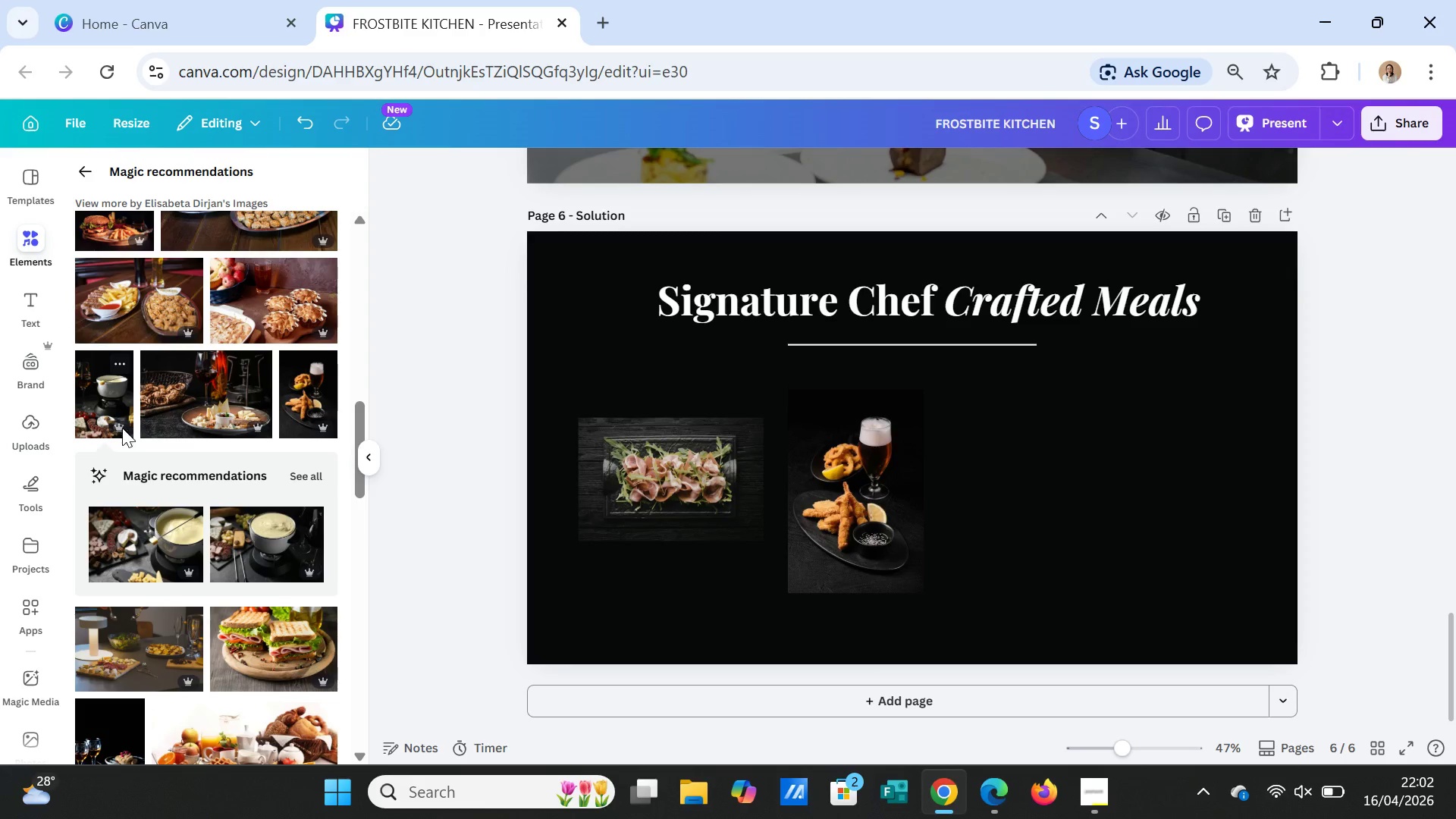 
scroll: coordinate [166, 481], scroll_direction: down, amount: 2.0
 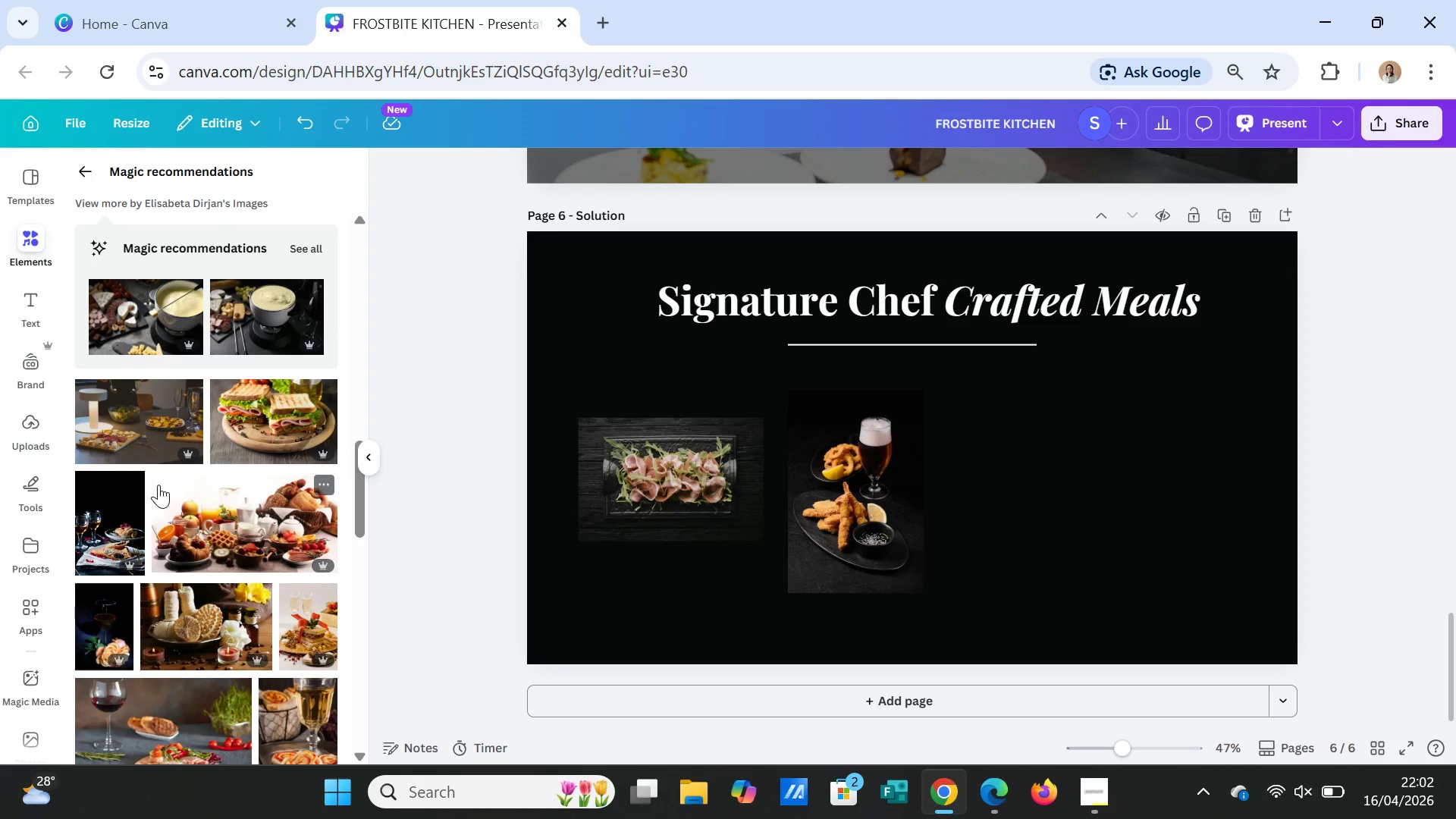 
scroll: coordinate [158, 485], scroll_direction: up, amount: 1.0
 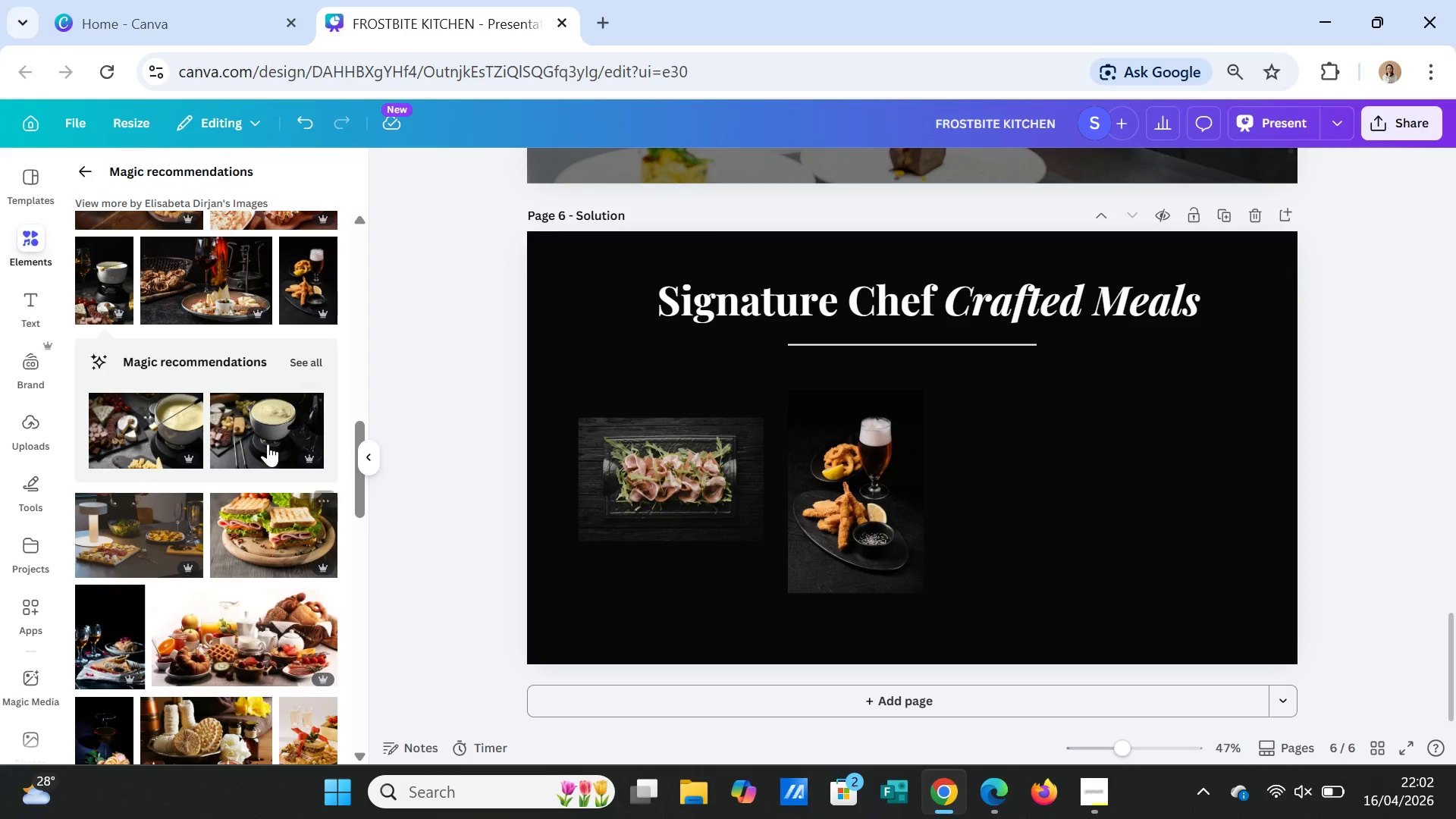 
left_click([256, 425])
 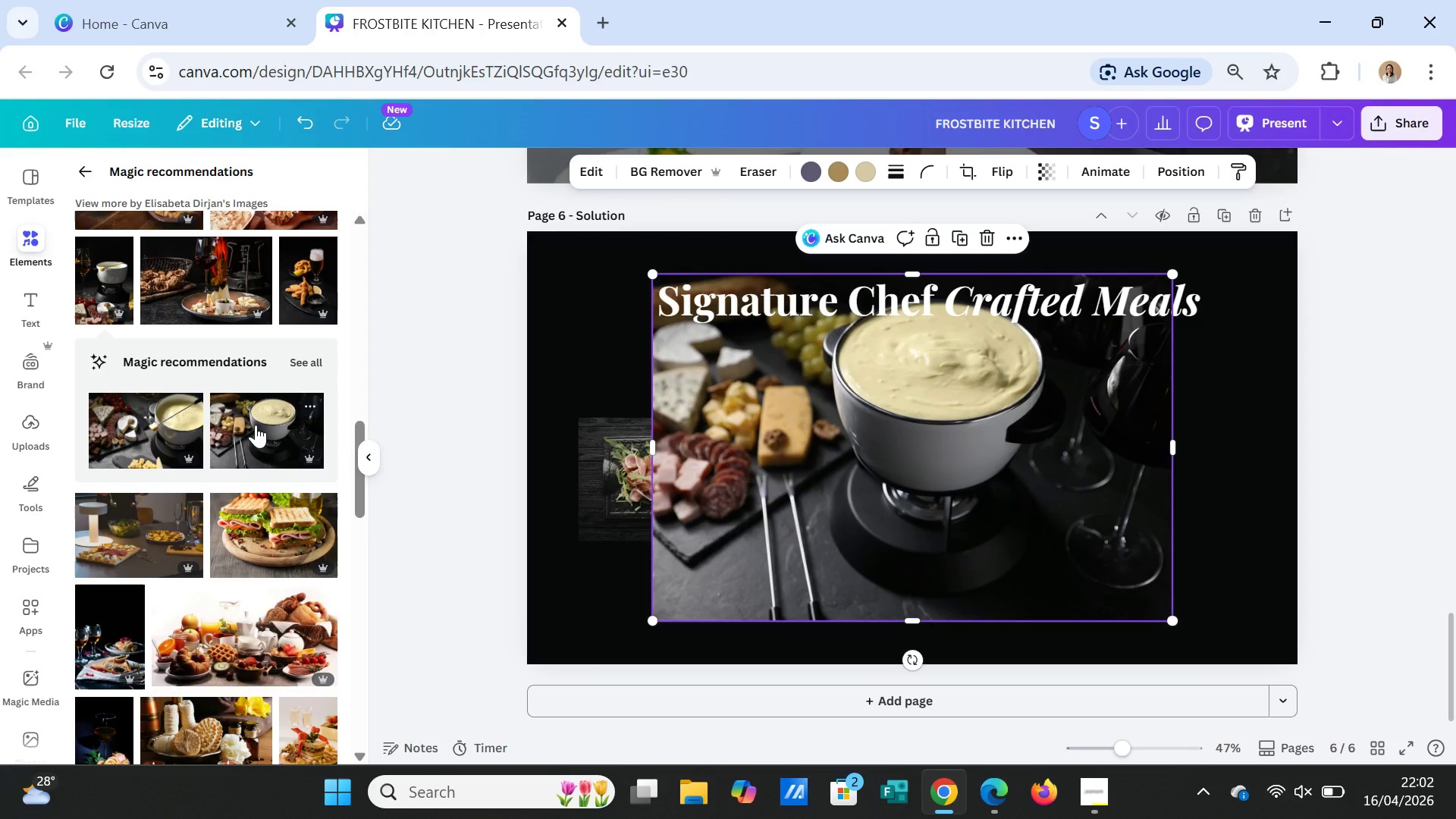 
key(Delete)
 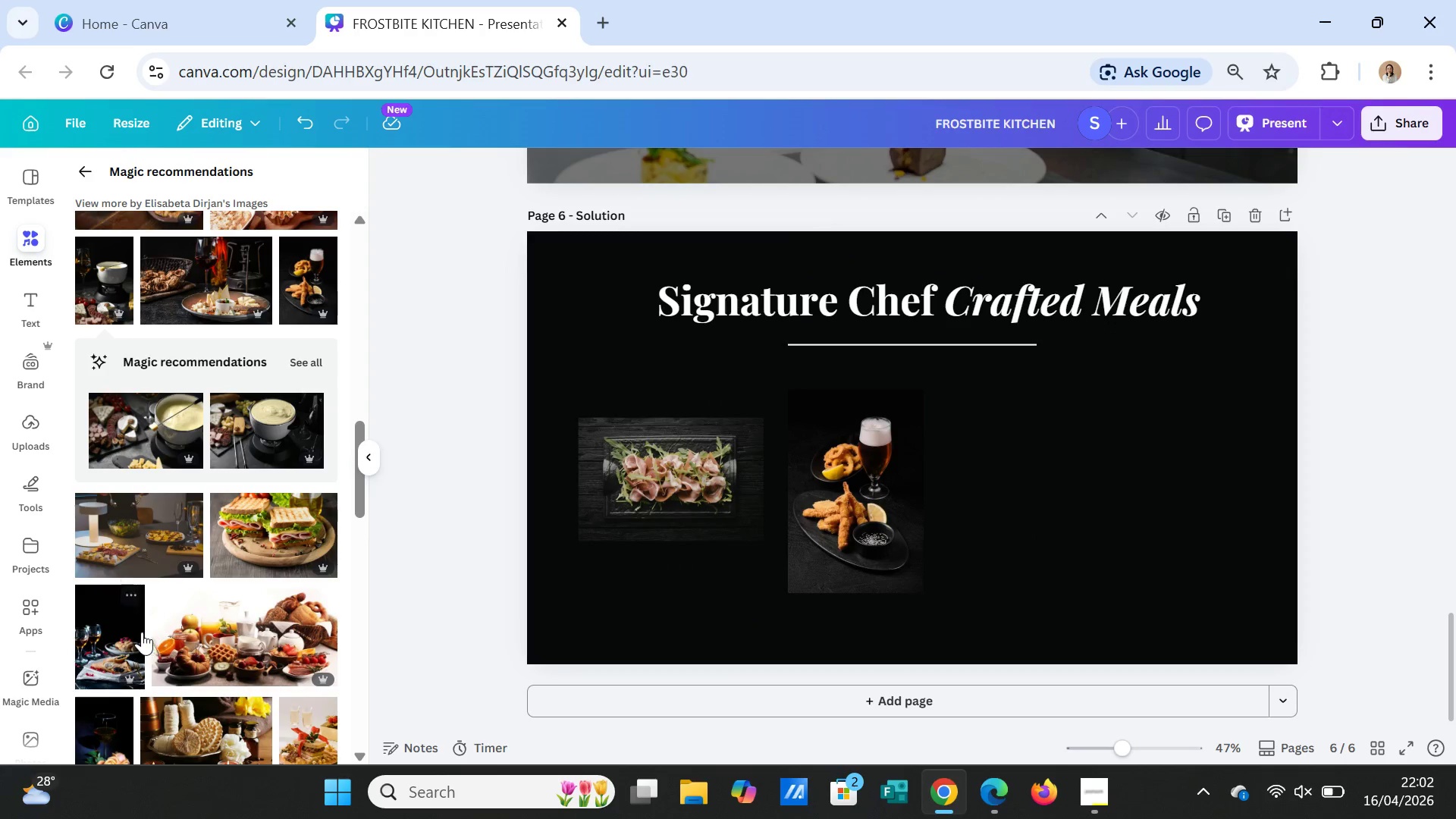 
left_click([92, 641])
 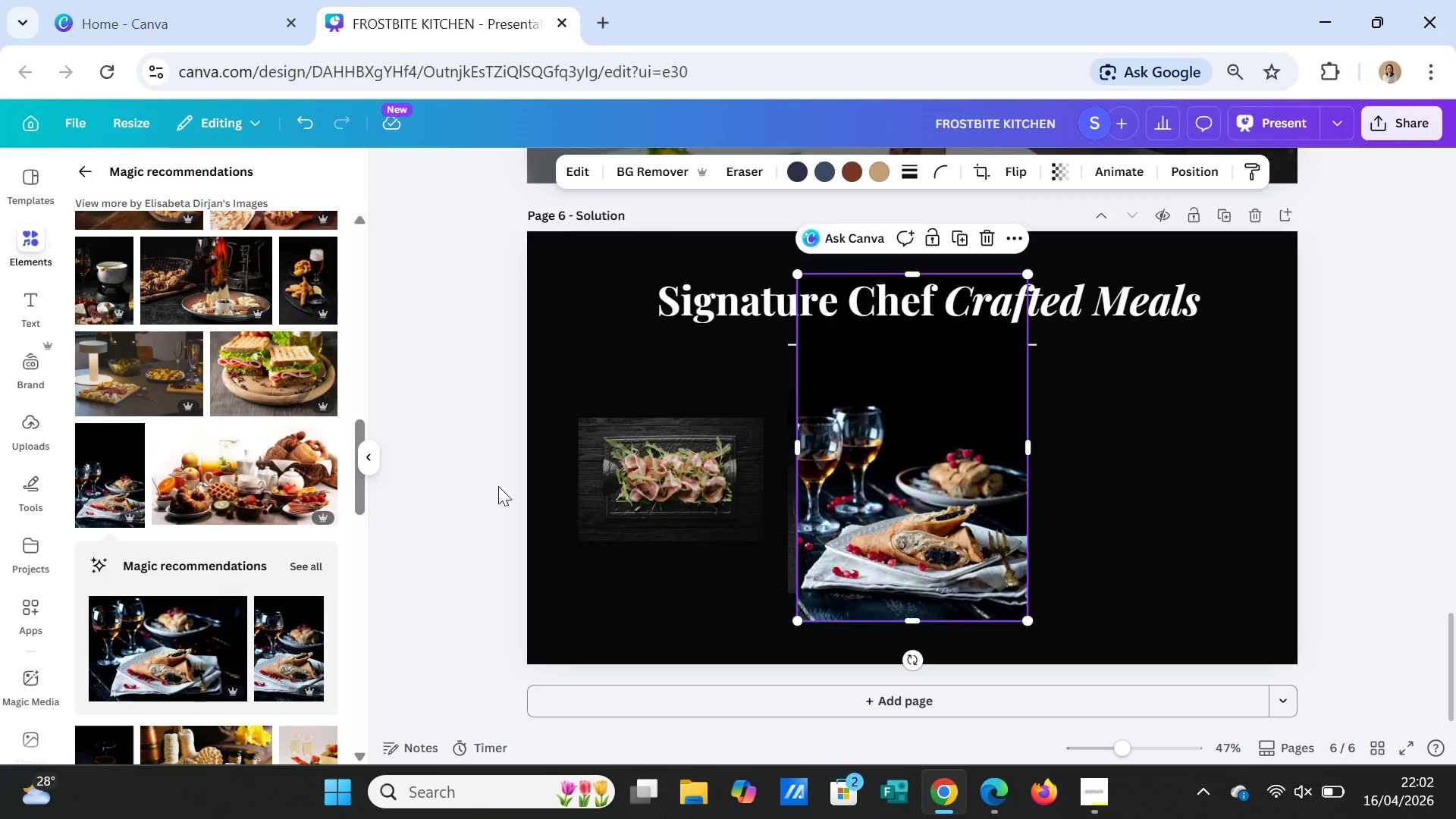 
key(Delete)
 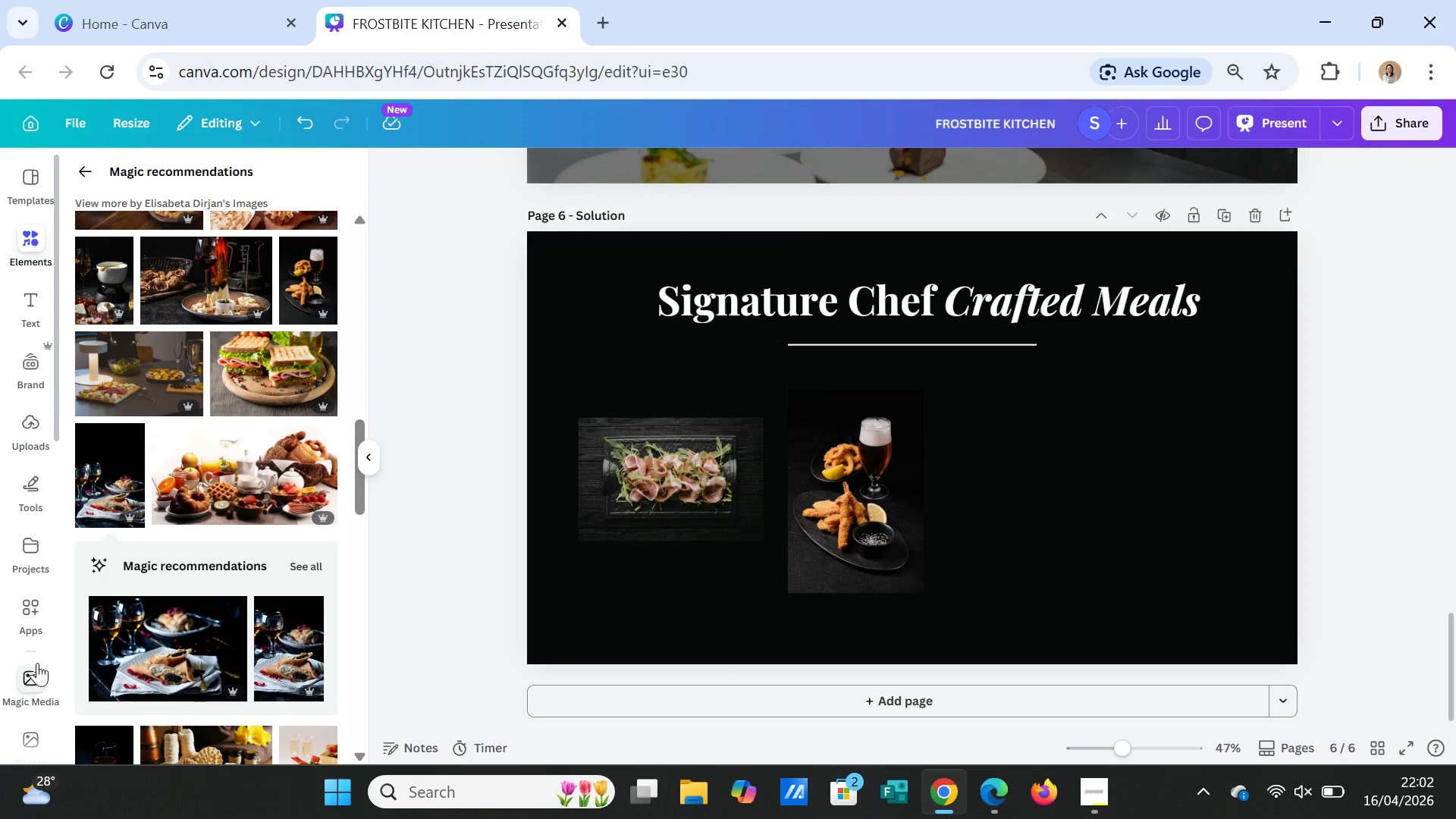 
left_click([96, 486])
 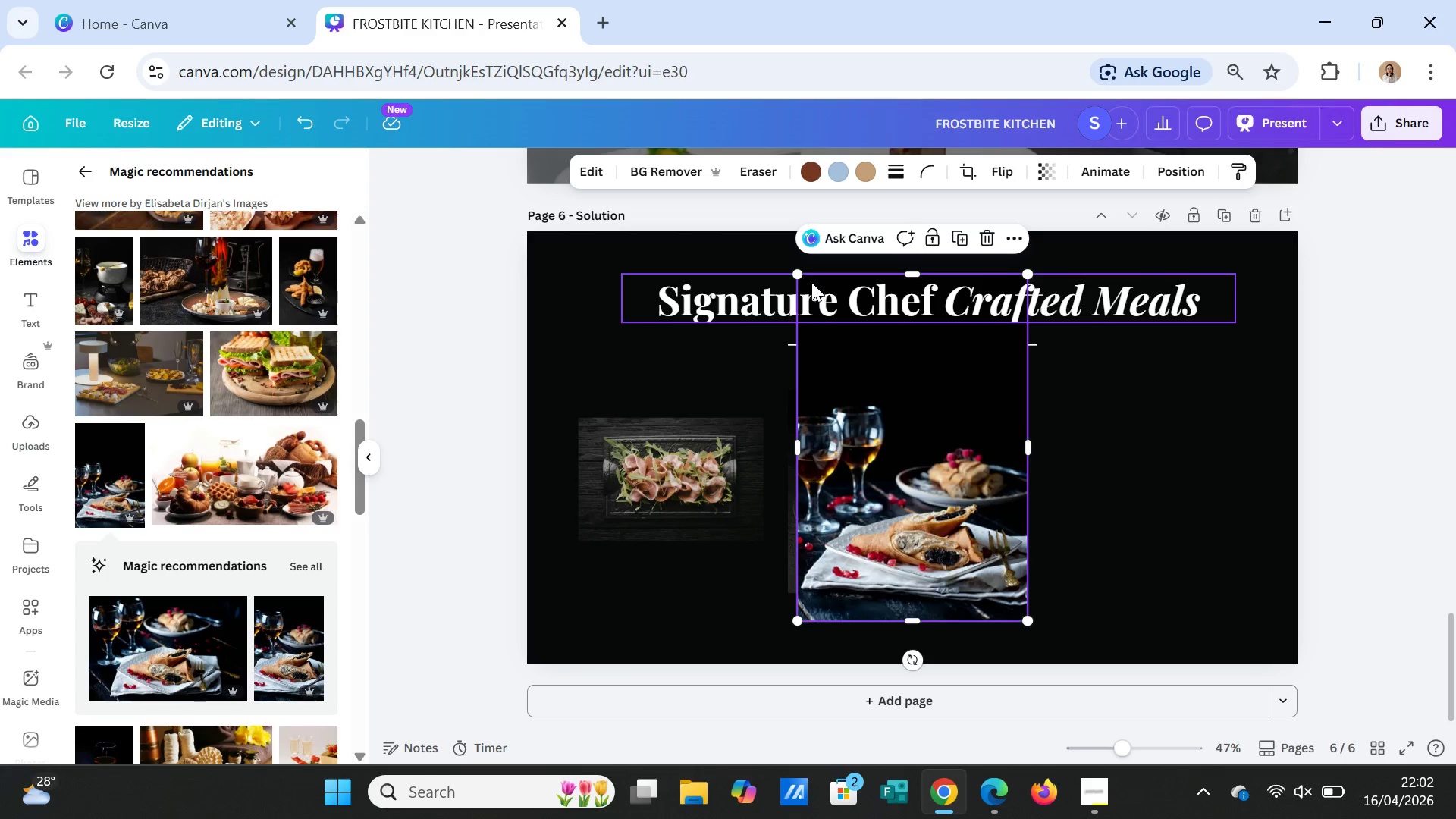 
left_click_drag(start_coordinate=[800, 274], to_coordinate=[875, 345])
 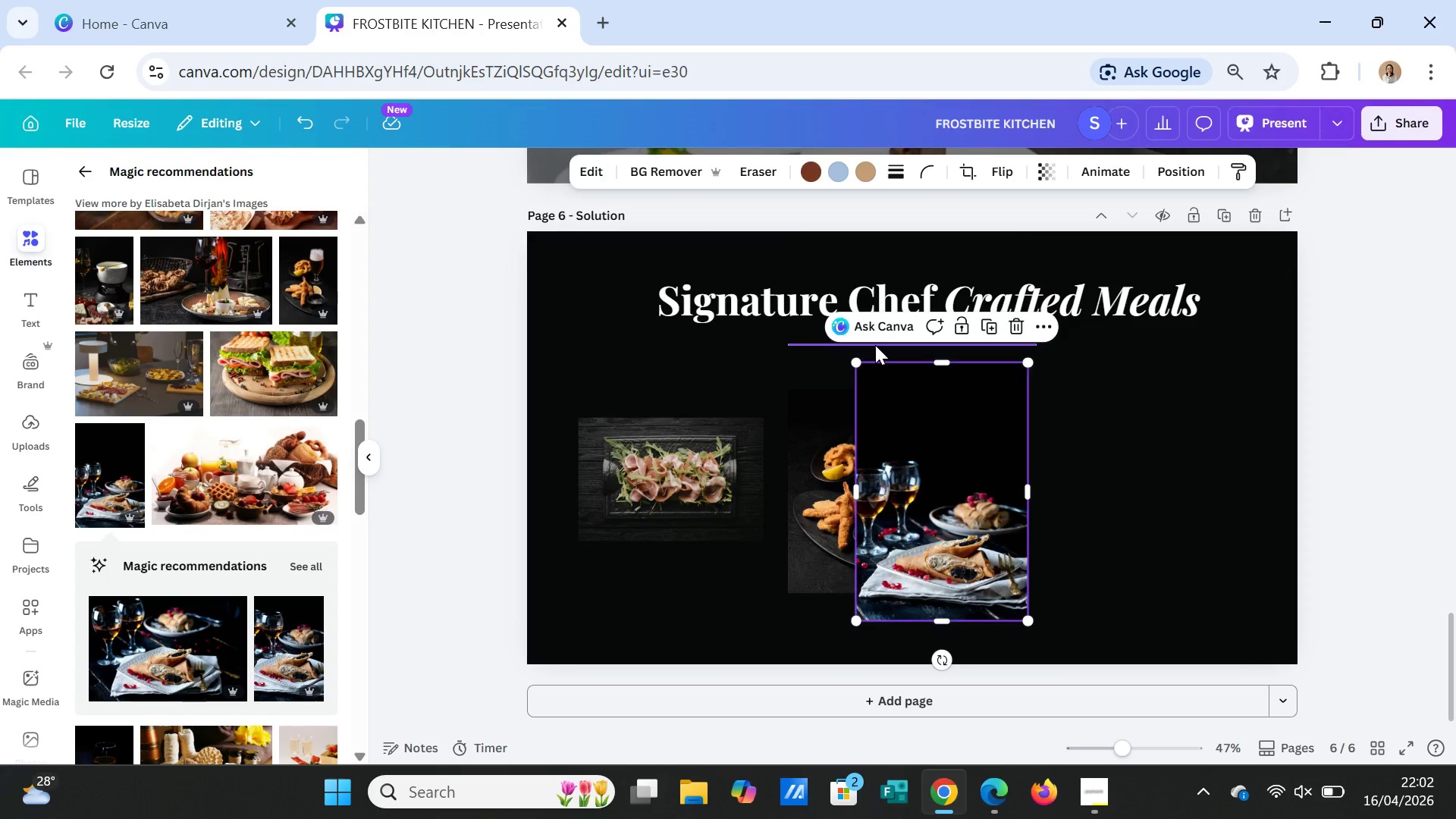 
key(Delete)
 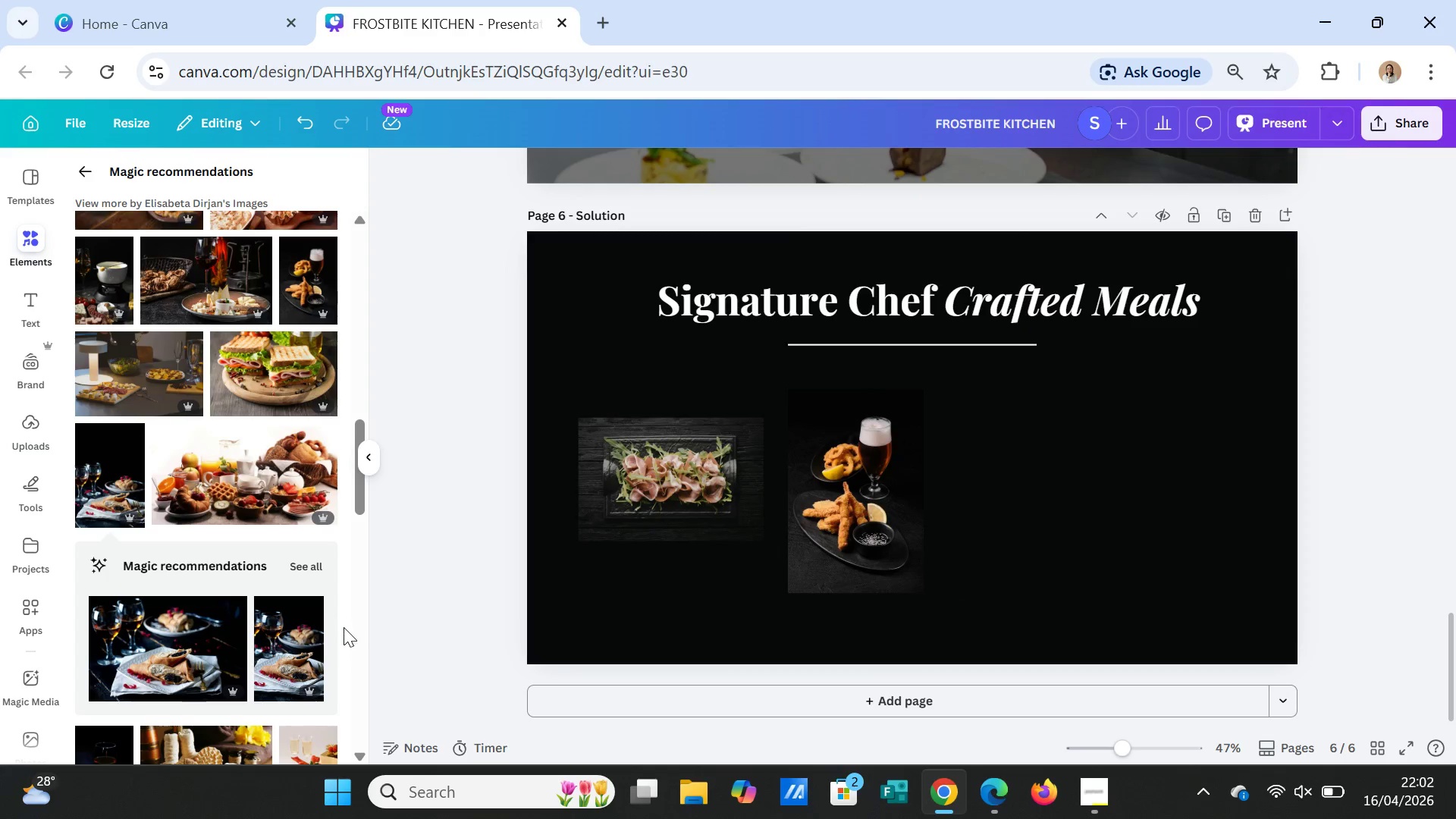 
scroll: coordinate [234, 635], scroll_direction: down, amount: 1.0
 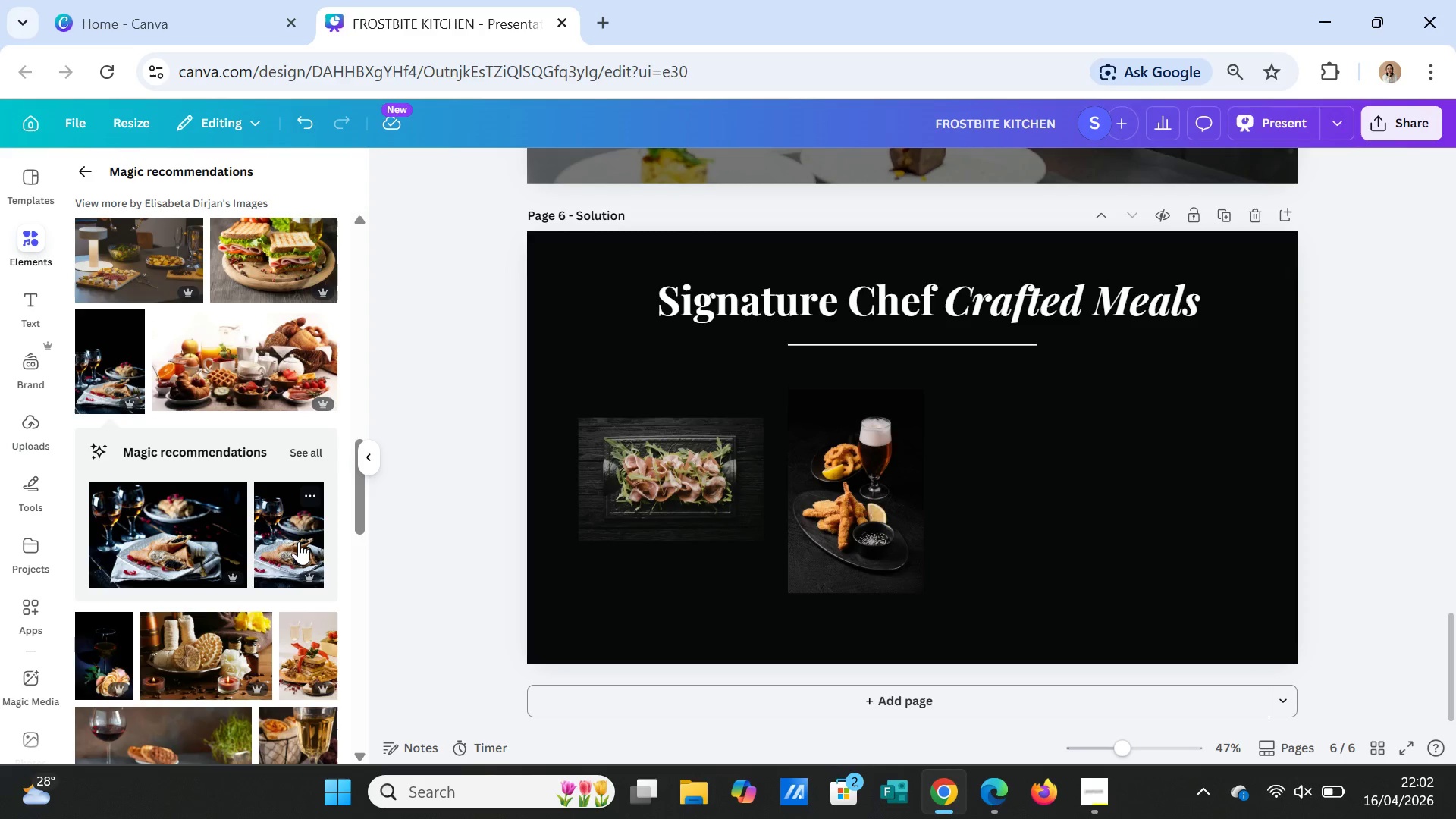 
left_click([299, 541])
 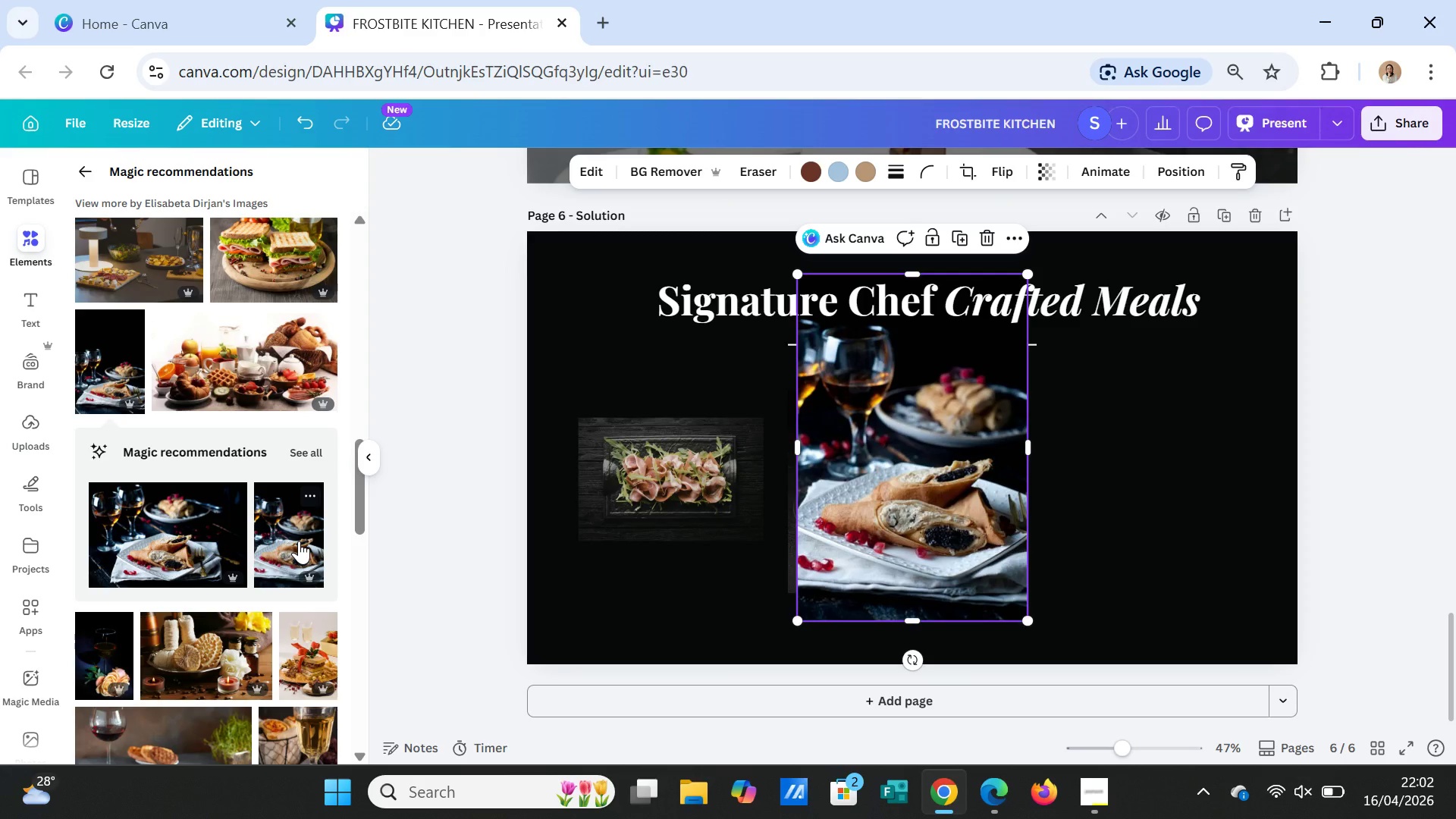 
wait(5.44)
 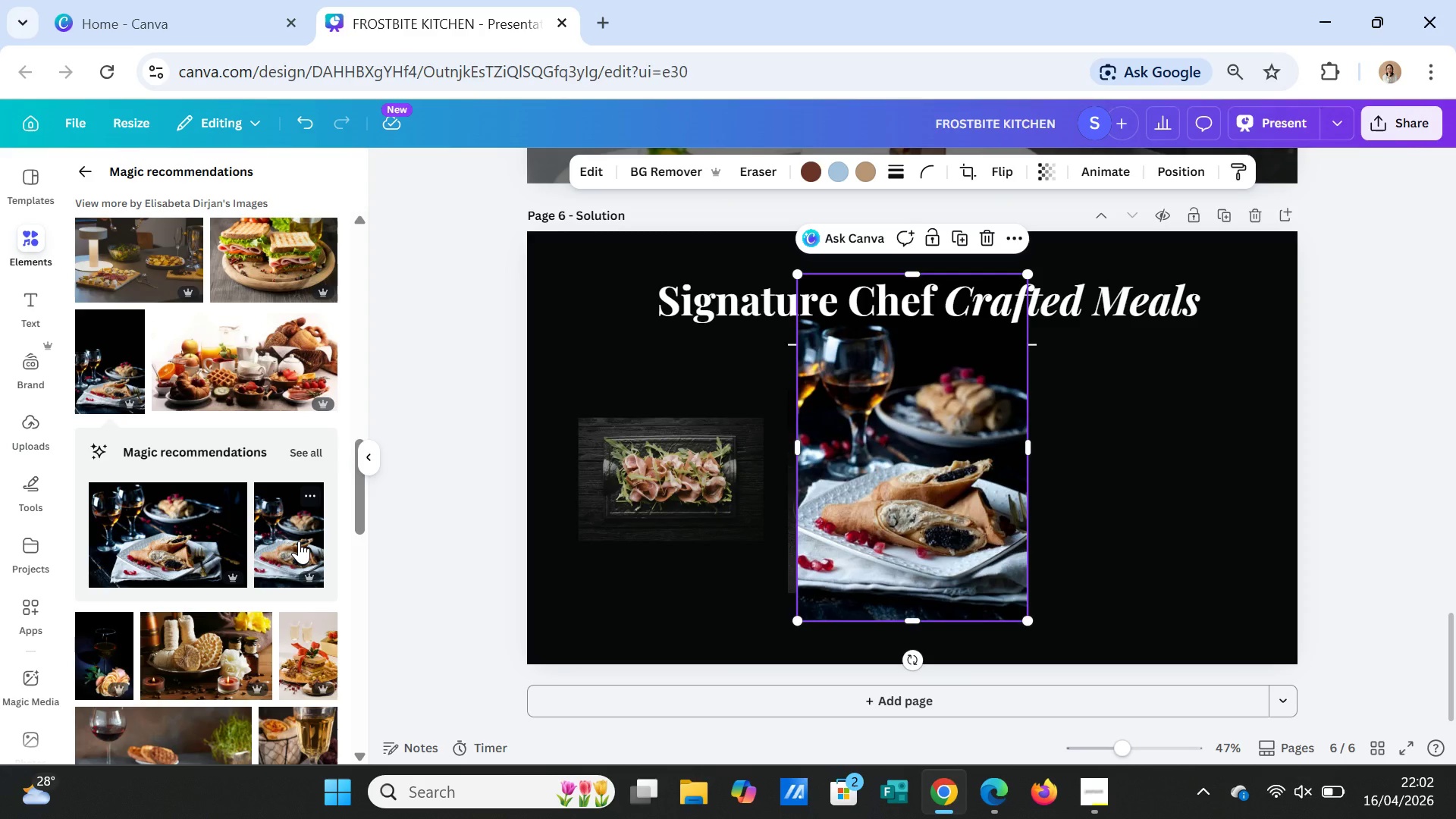 
key(Delete)
 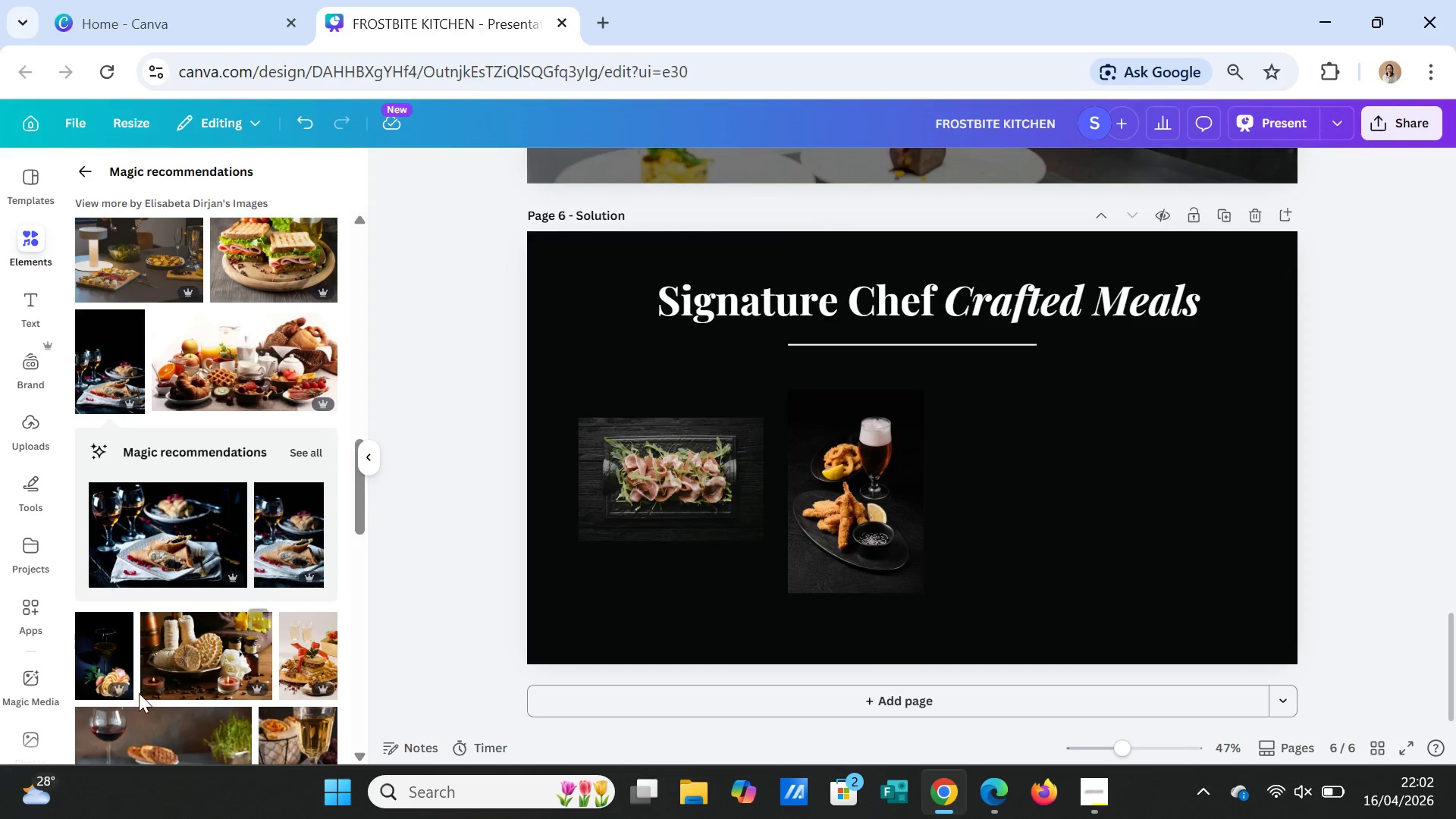 
left_click([108, 646])
 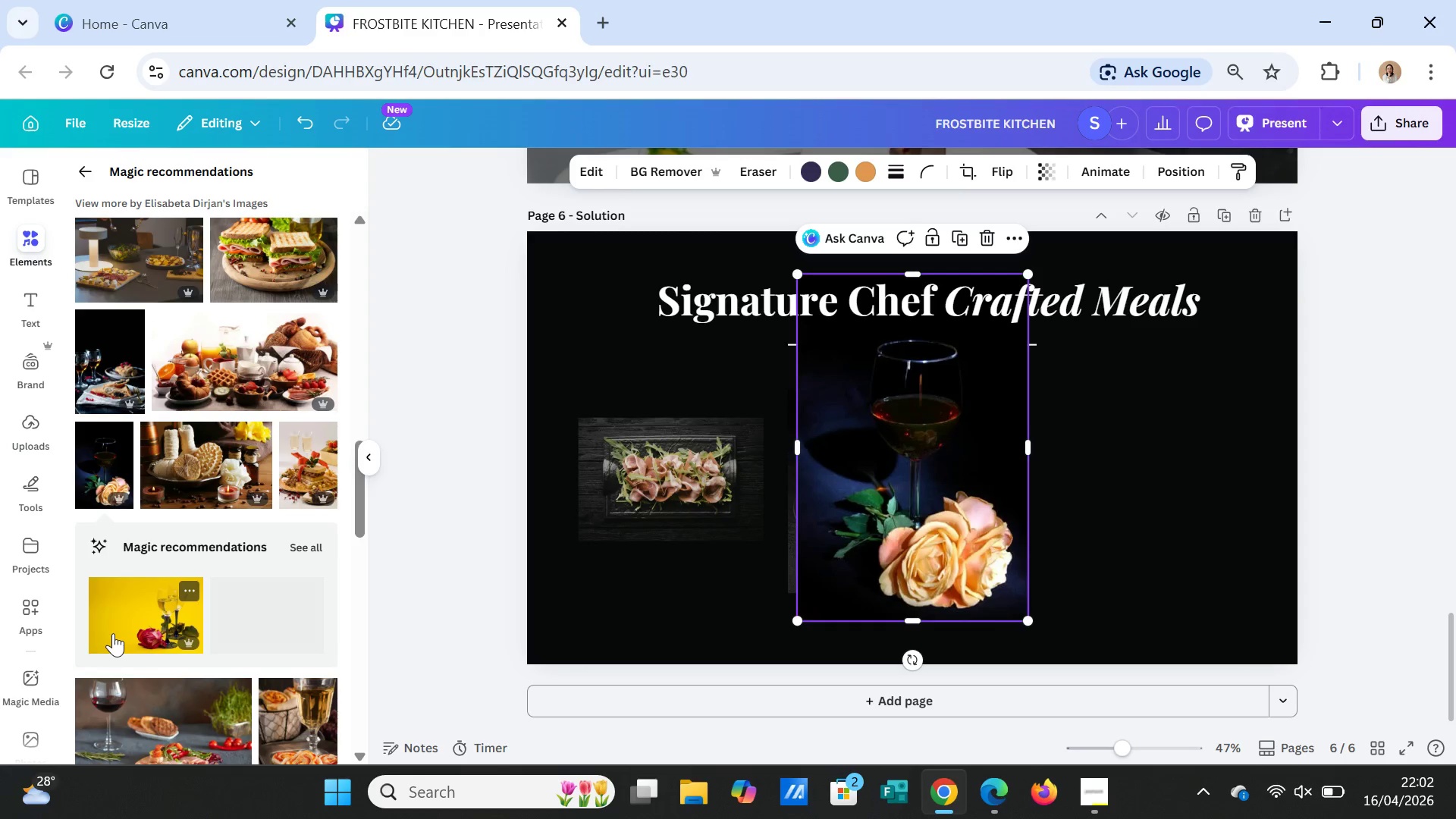 
key(Delete)
 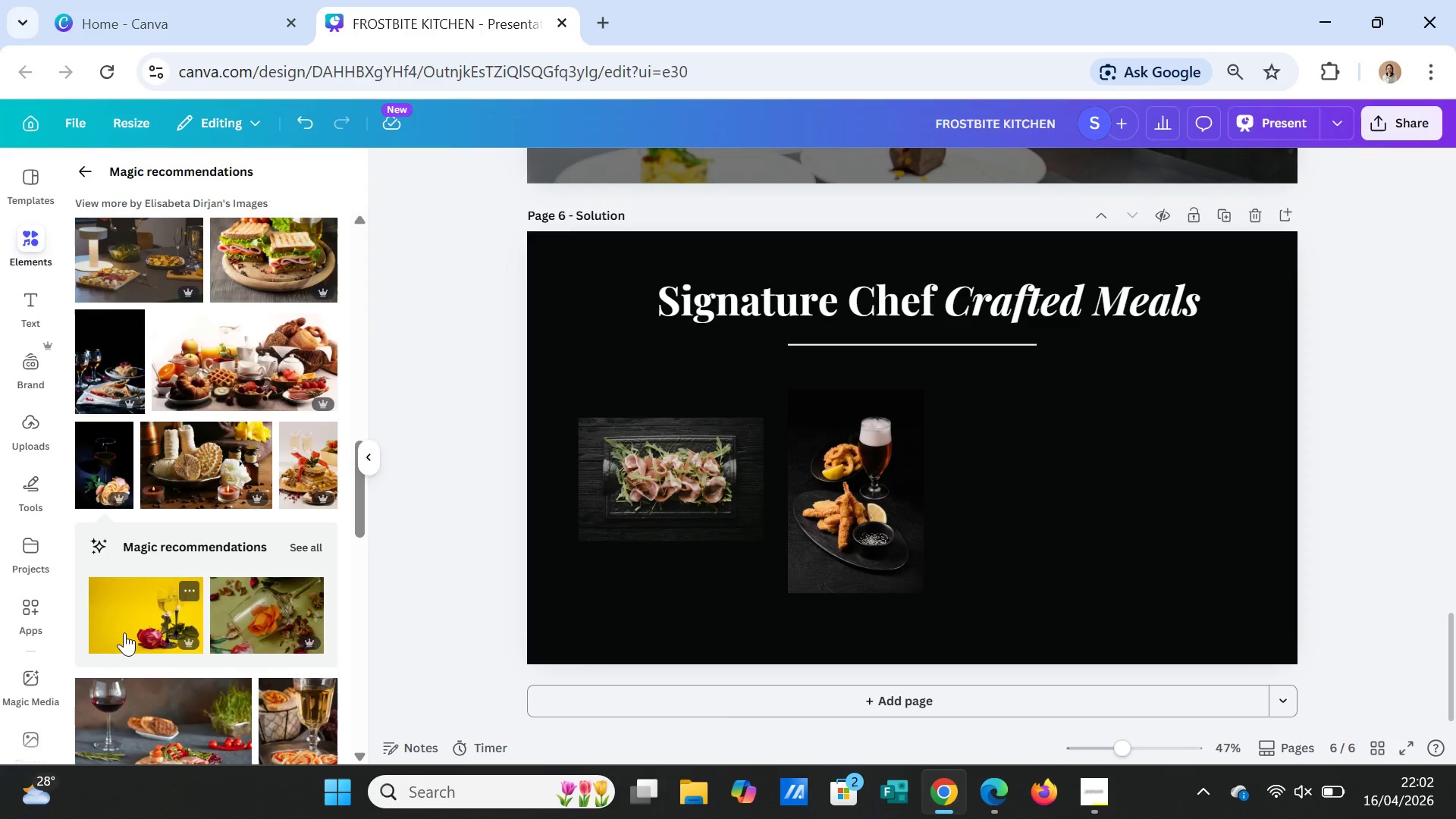 
scroll: coordinate [123, 645], scroll_direction: down, amount: 4.0
 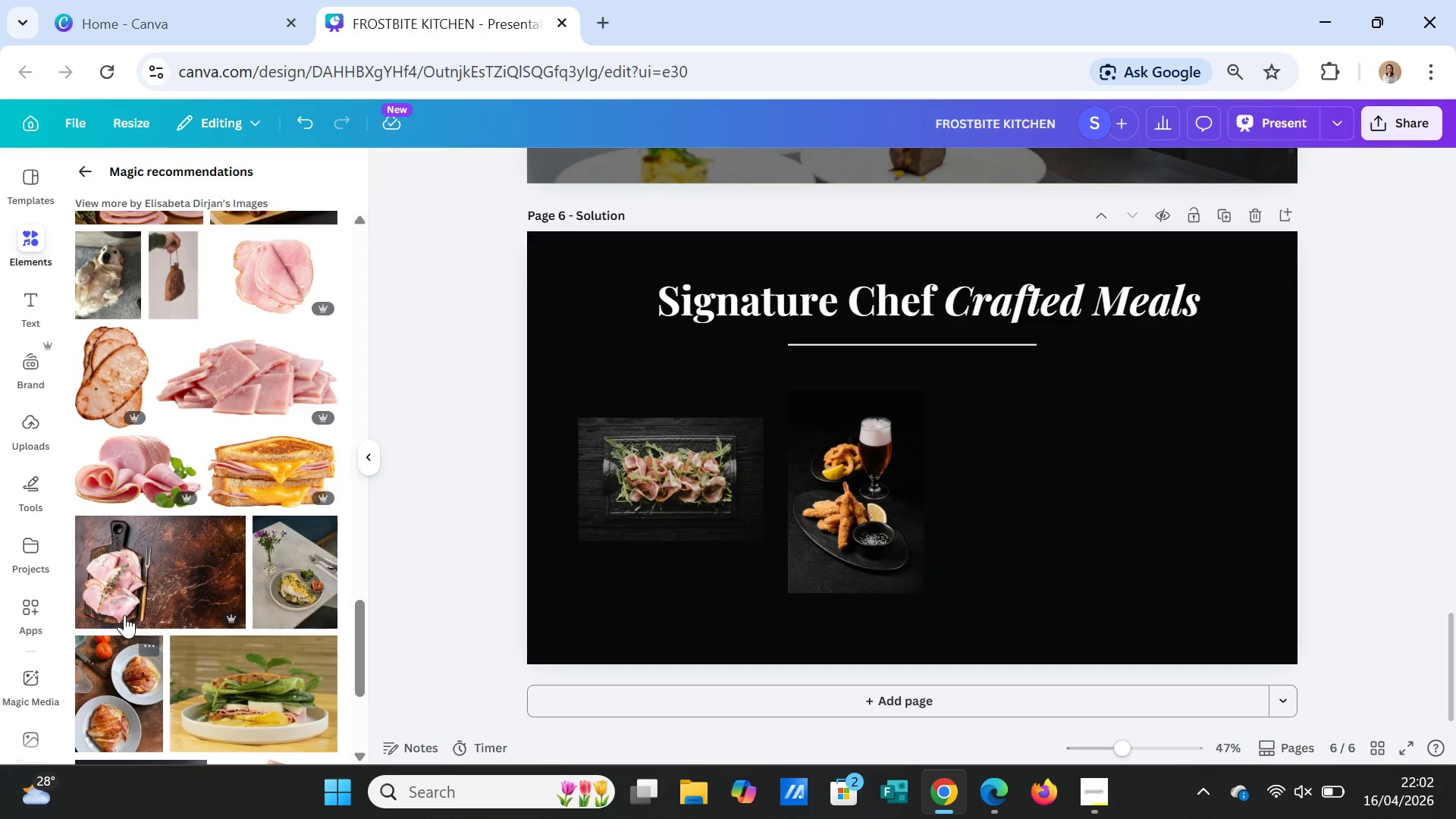 
left_click([121, 577])
 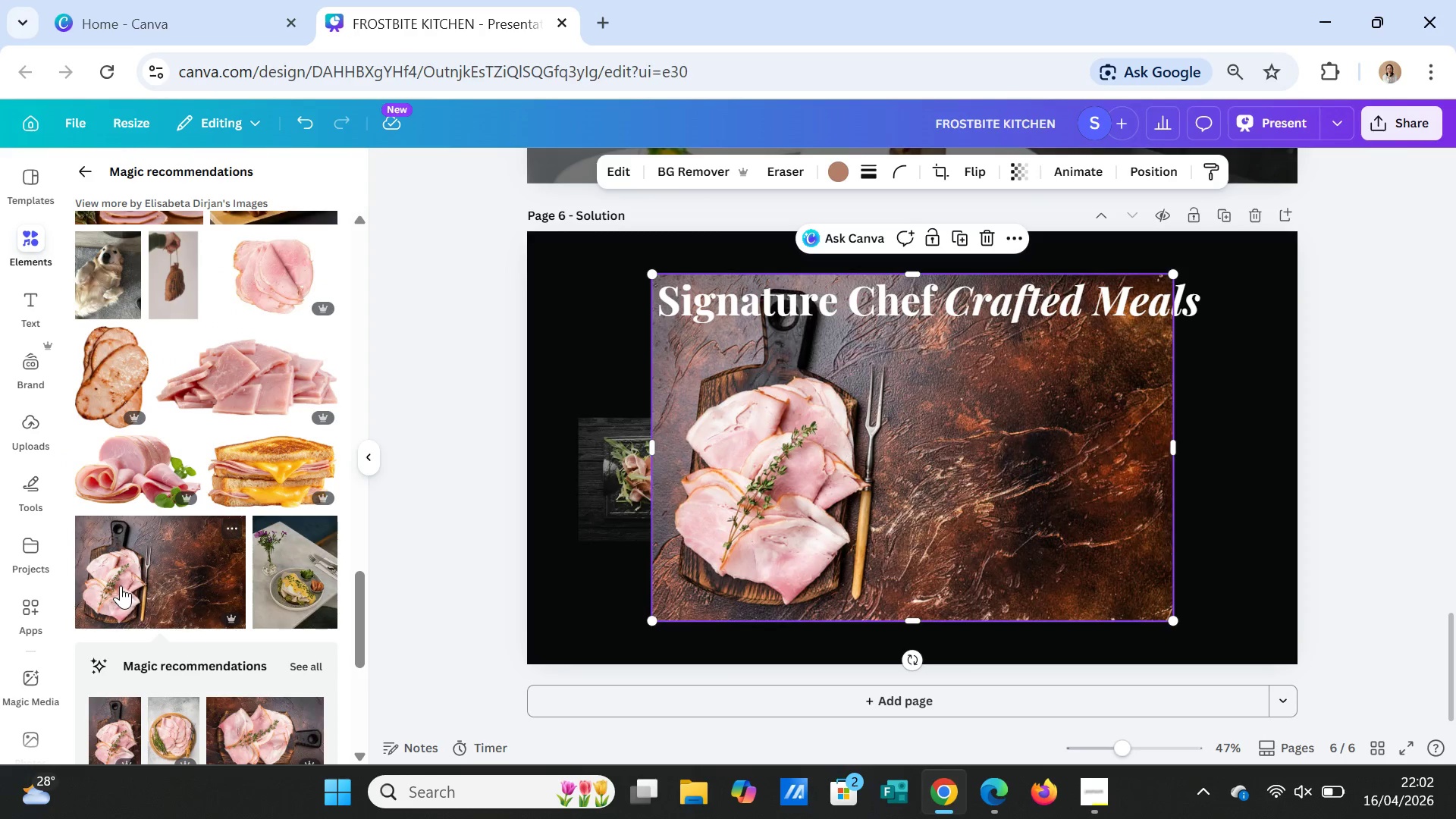 
key(Delete)
 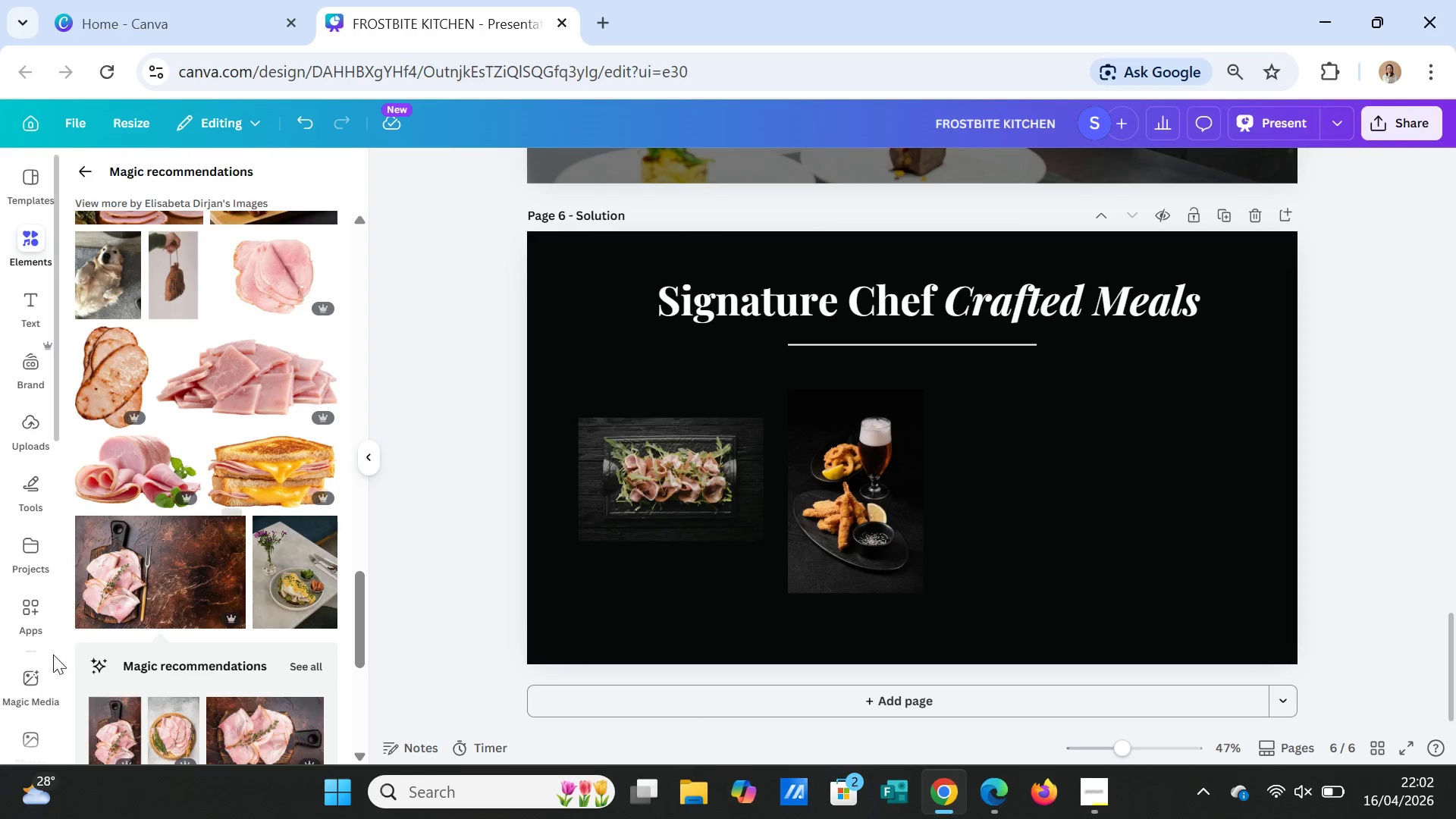 
scroll: coordinate [143, 617], scroll_direction: down, amount: 7.0
 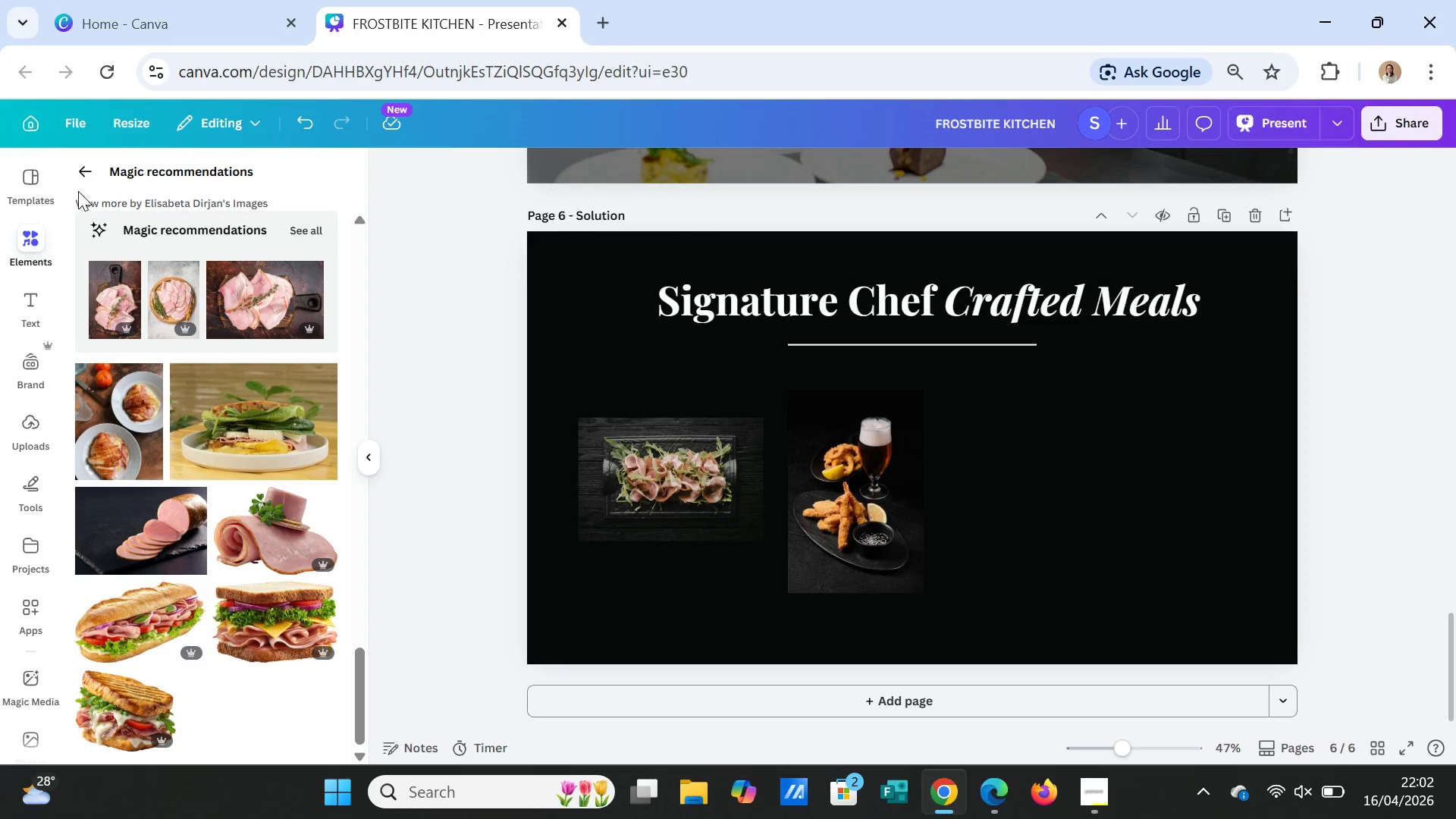 
left_click([86, 177])
 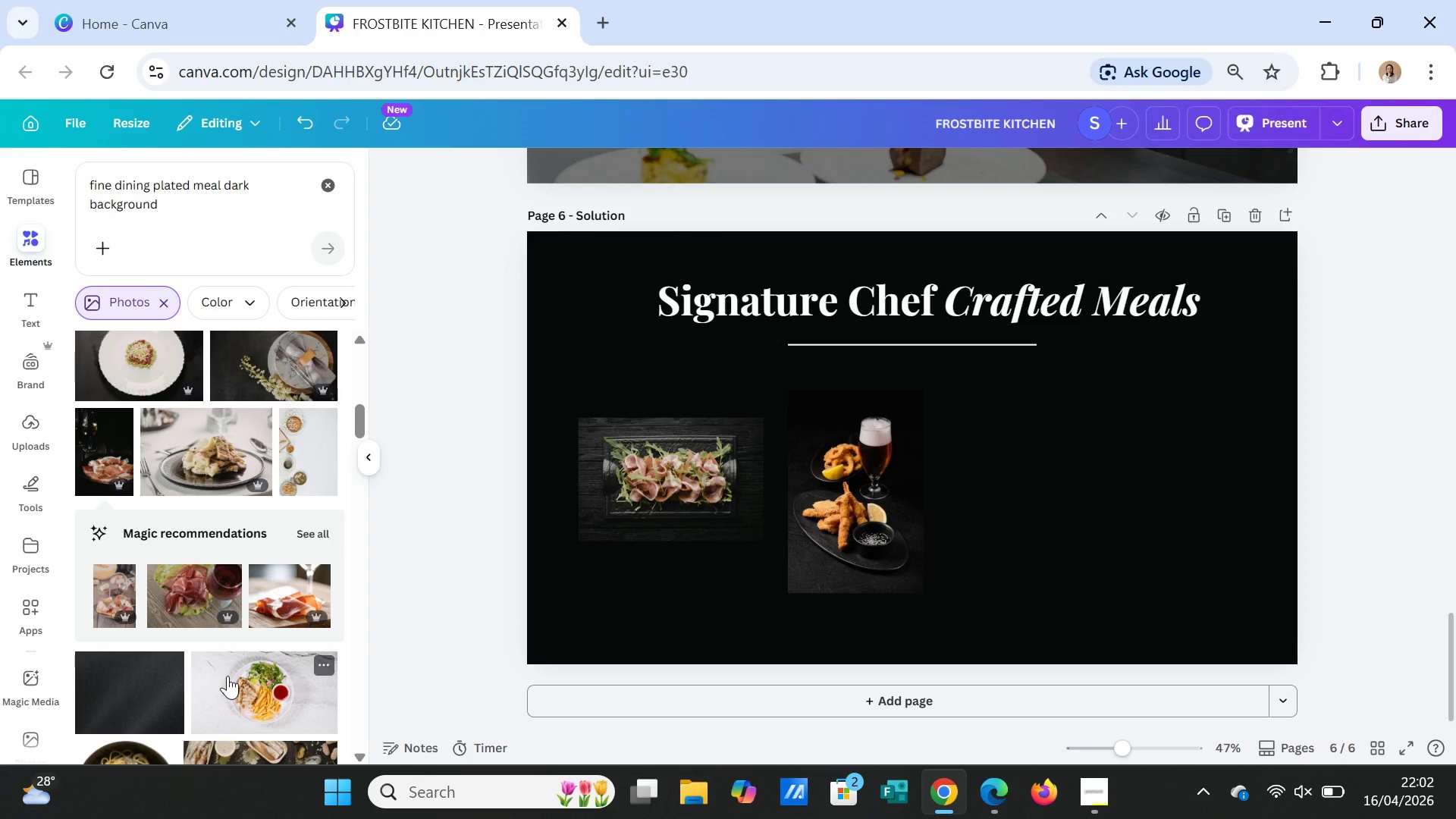 
scroll: coordinate [228, 677], scroll_direction: down, amount: 2.0
 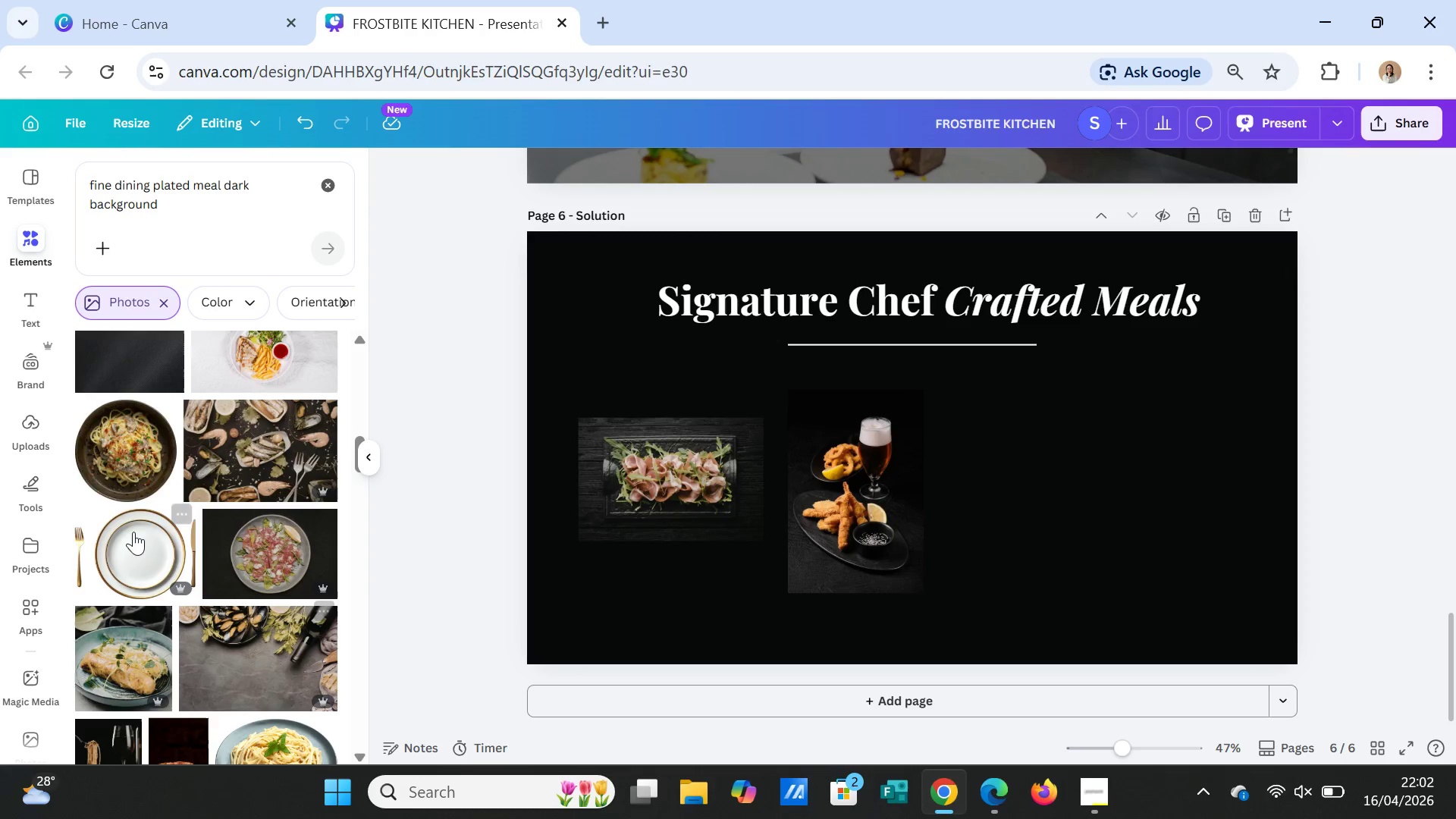 
left_click([119, 483])
 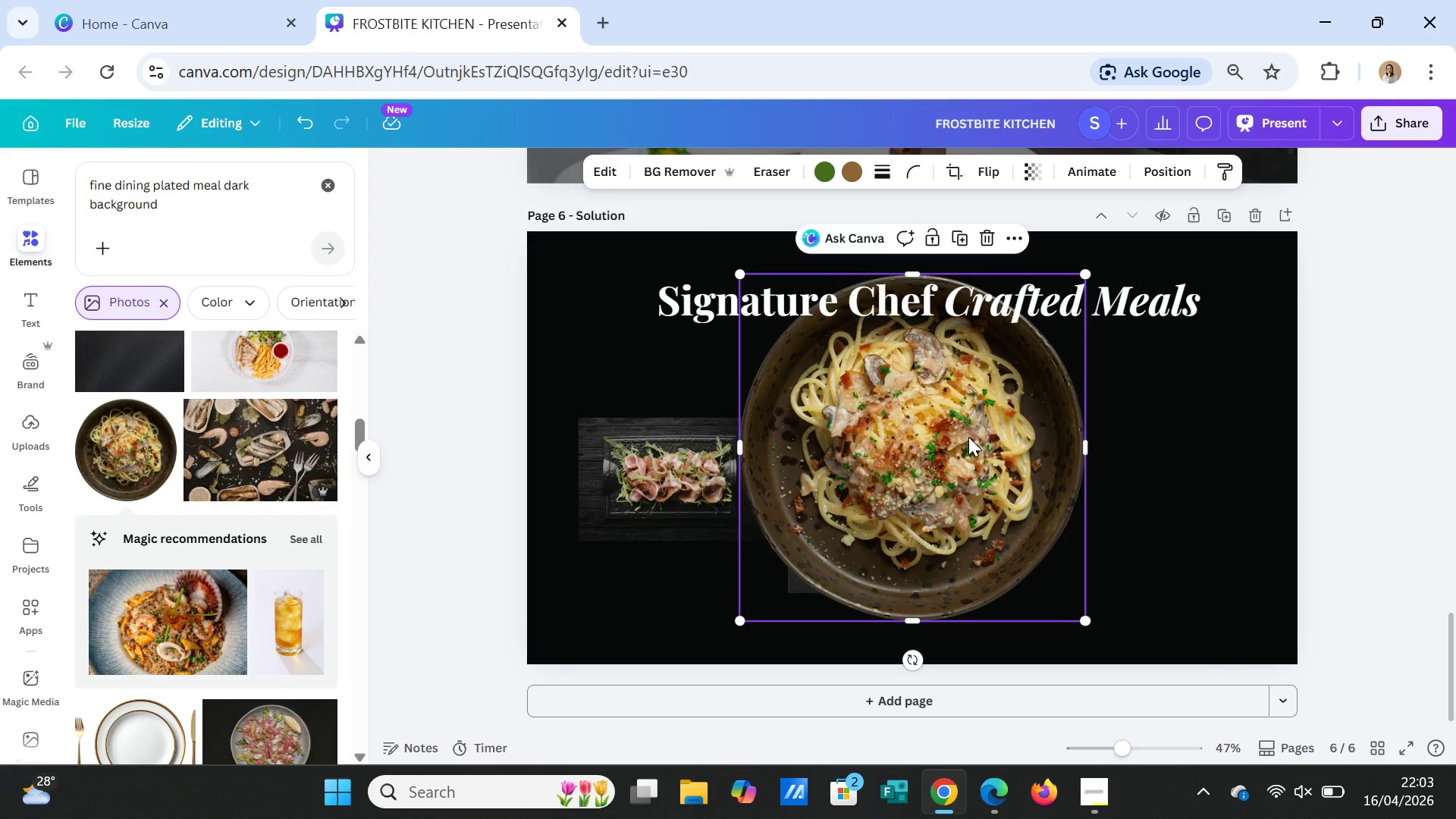 
wait(6.11)
 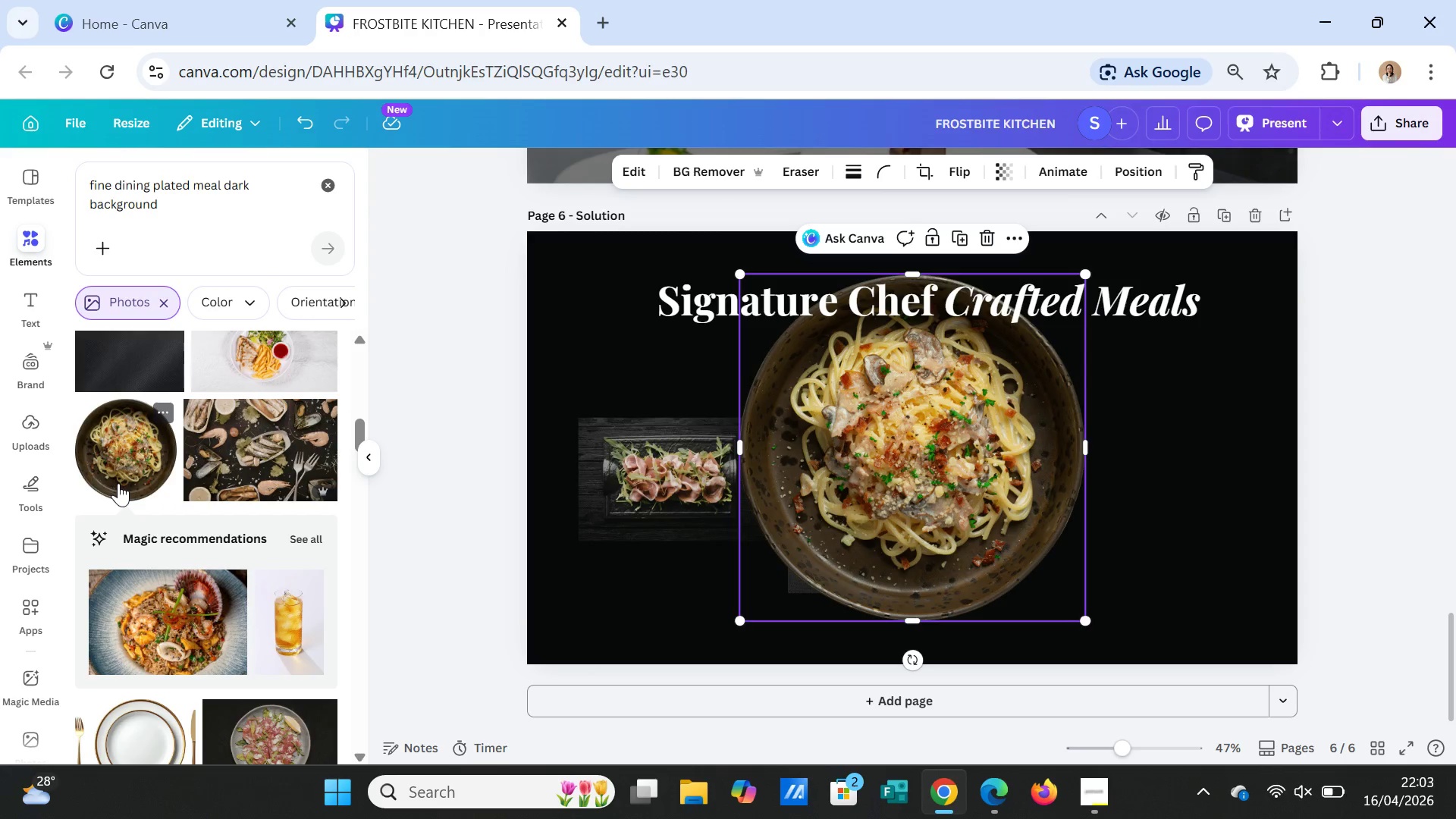 
key(Delete)
 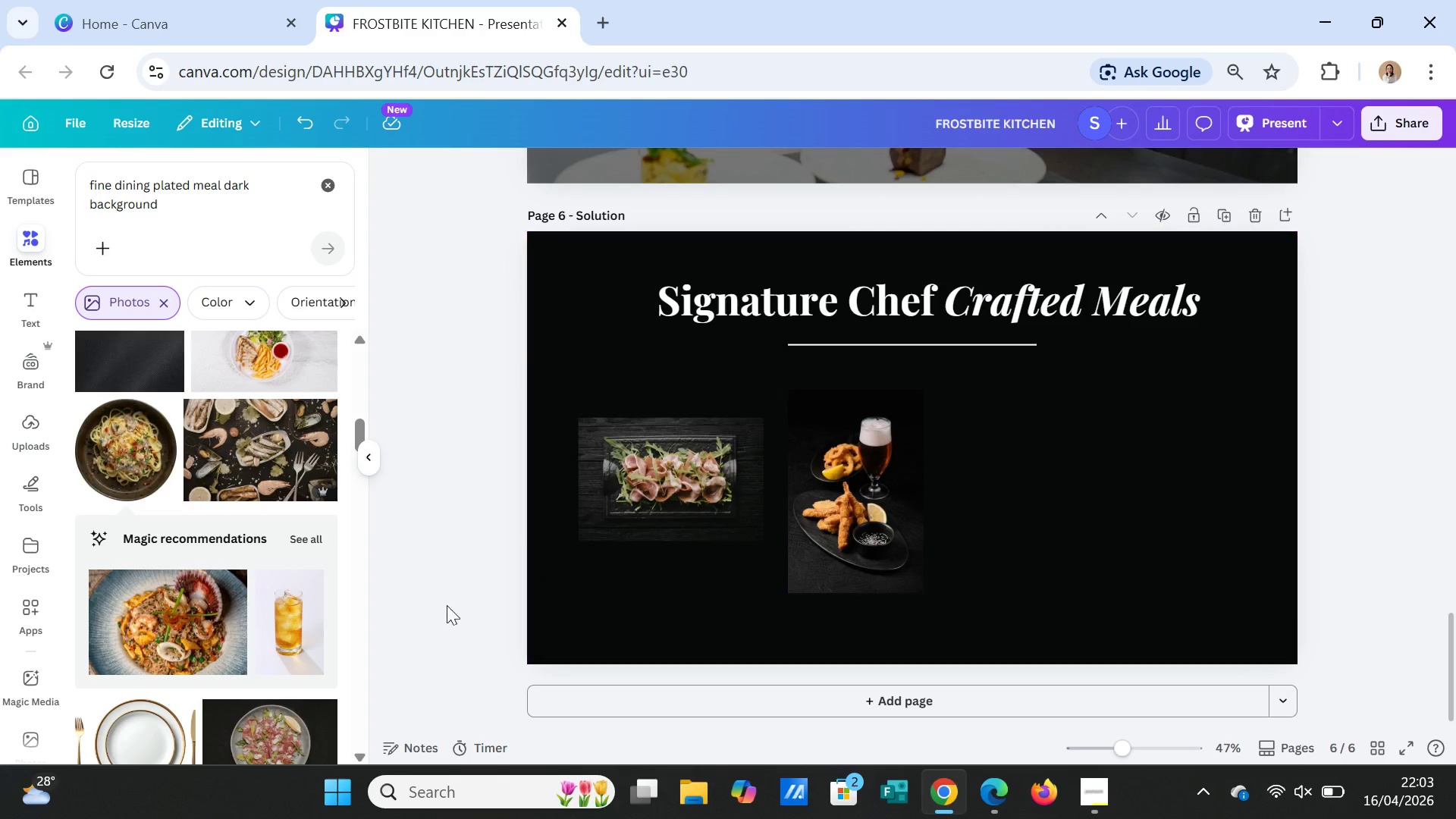 
mouse_move([228, 588])
 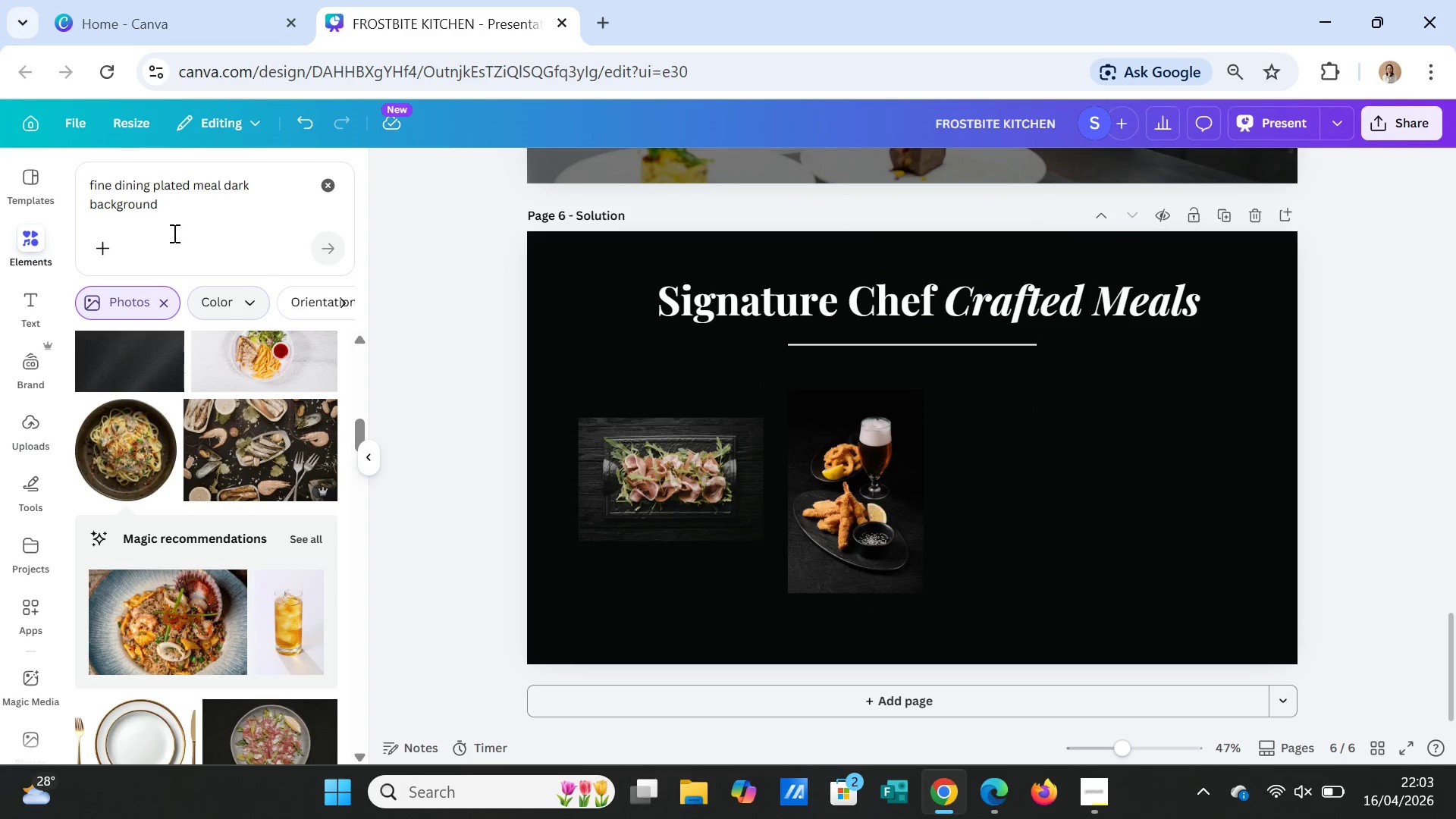 
left_click_drag(start_coordinate=[169, 206], to_coordinate=[86, 203])
 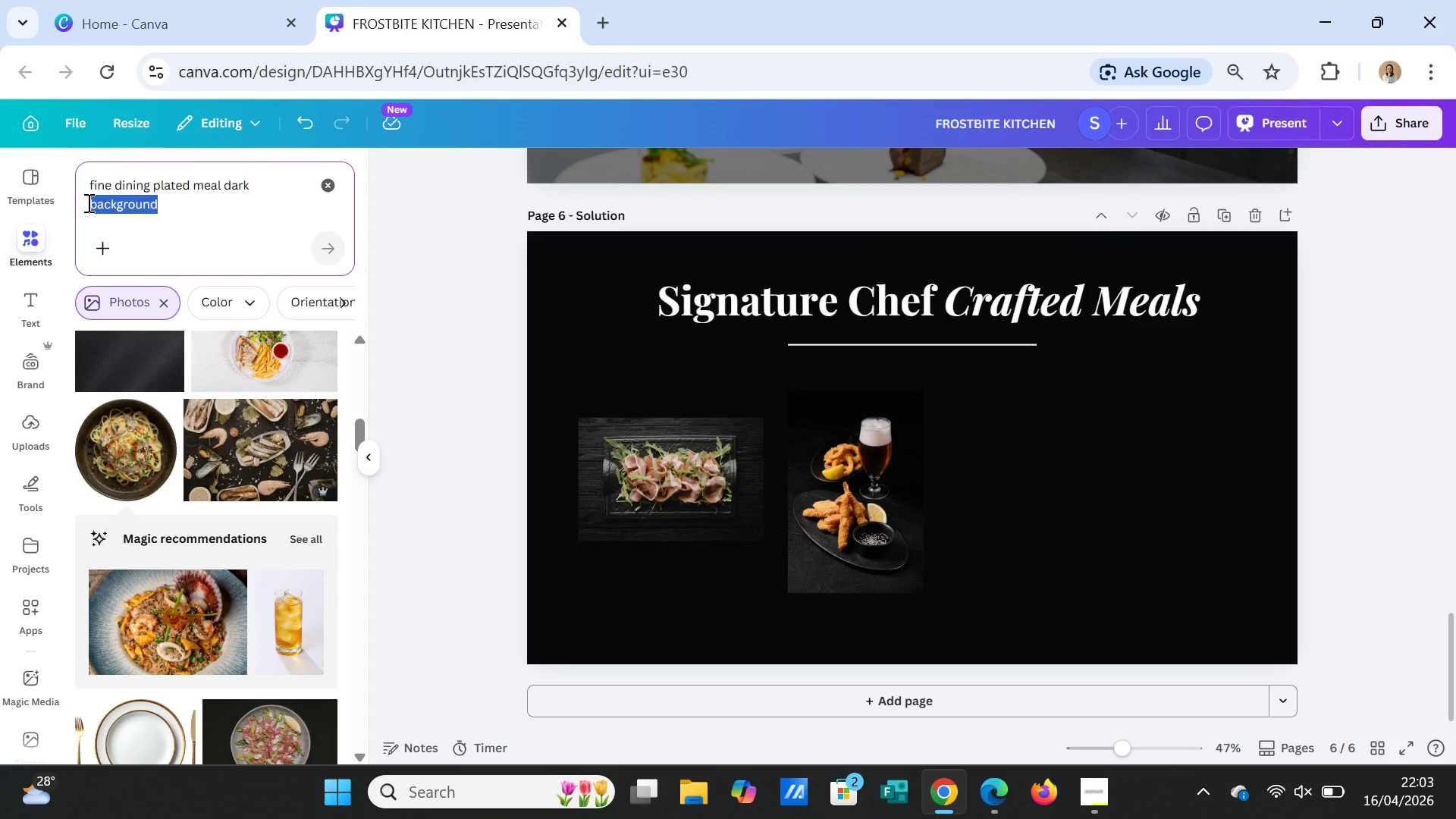 
key(Delete)
 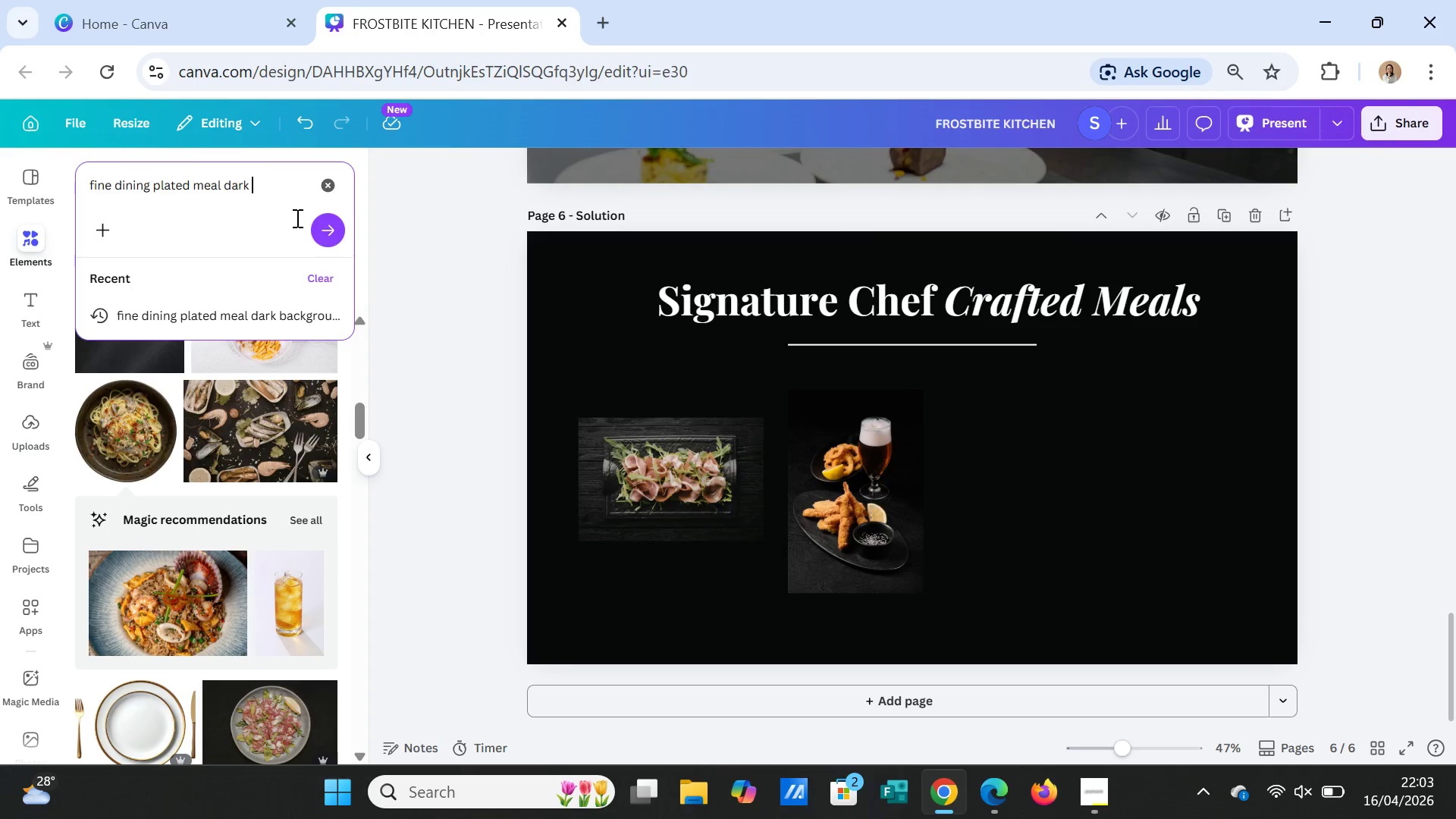 
left_click([328, 233])
 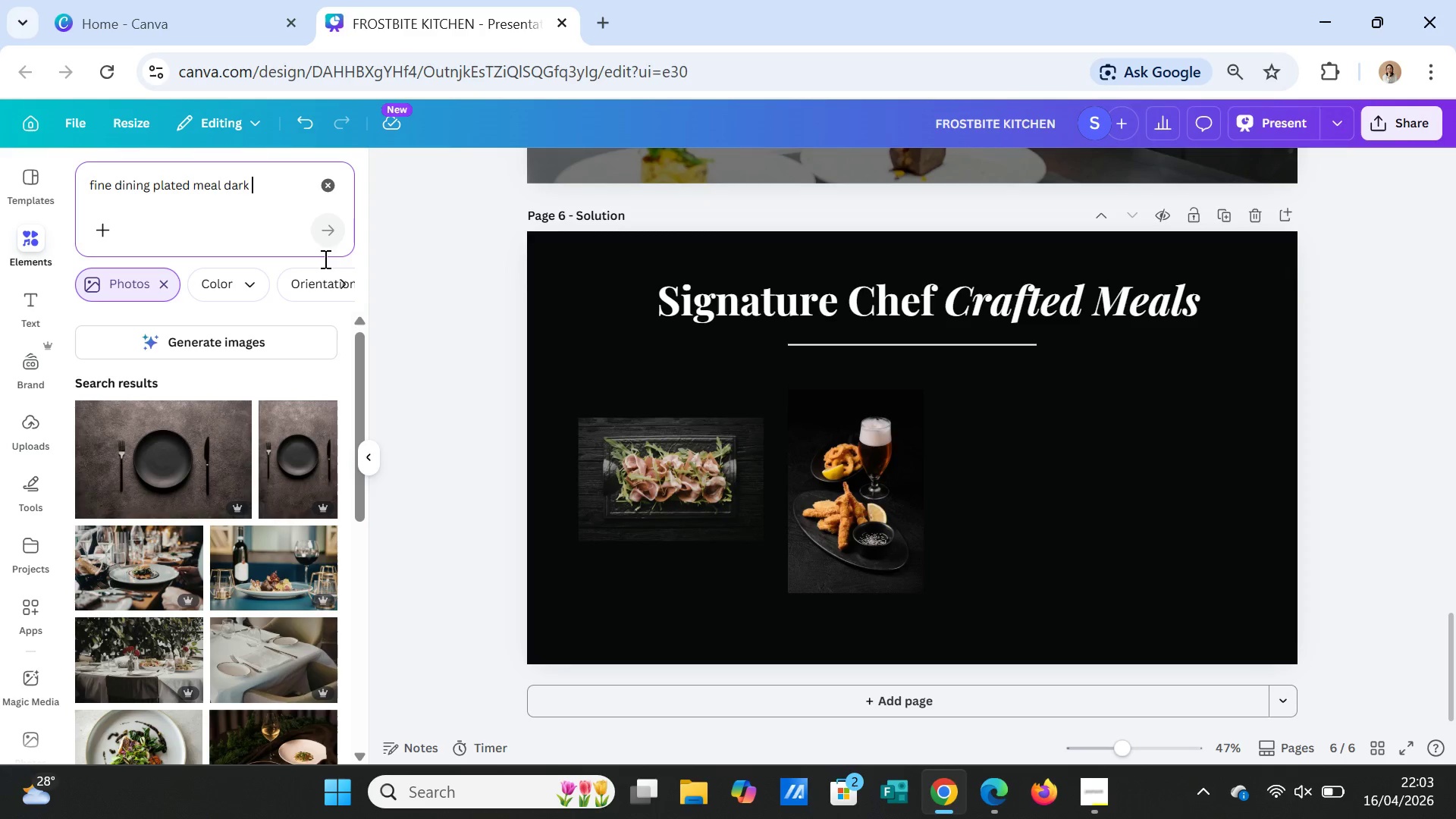 
scroll: coordinate [215, 618], scroll_direction: down, amount: 2.0
 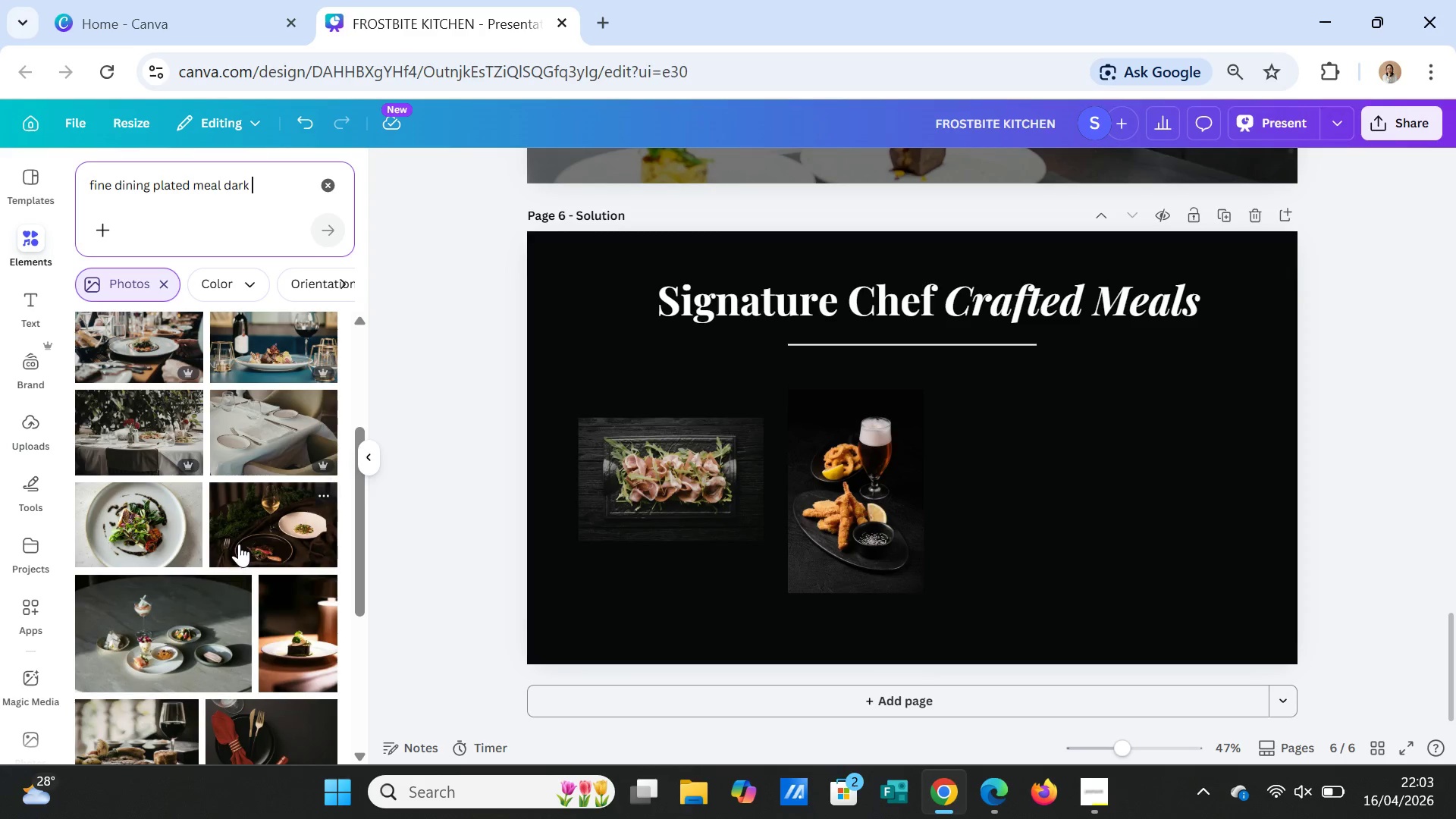 
left_click([239, 544])
 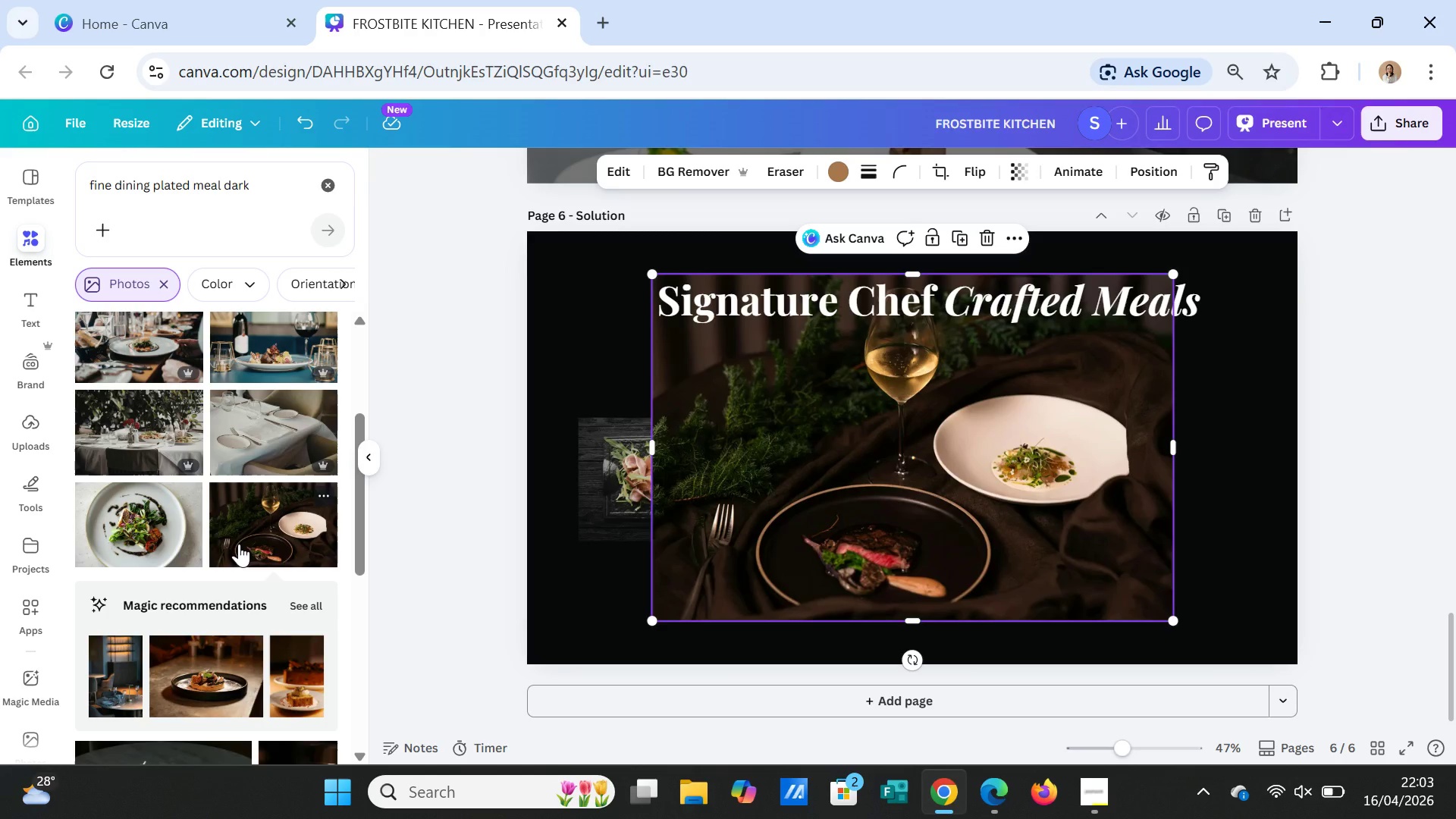 
key(Delete)
 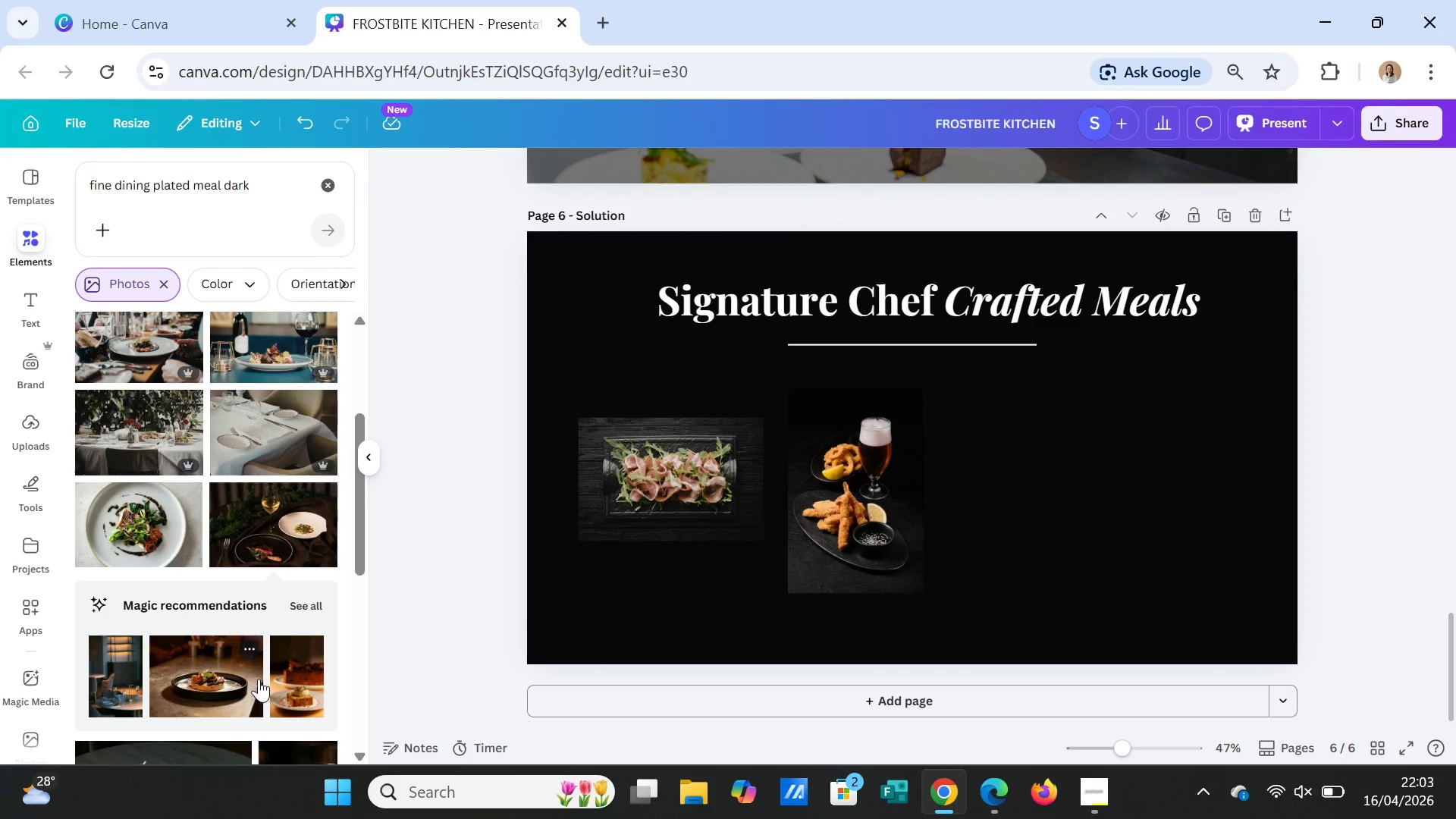 
left_click([201, 689])
 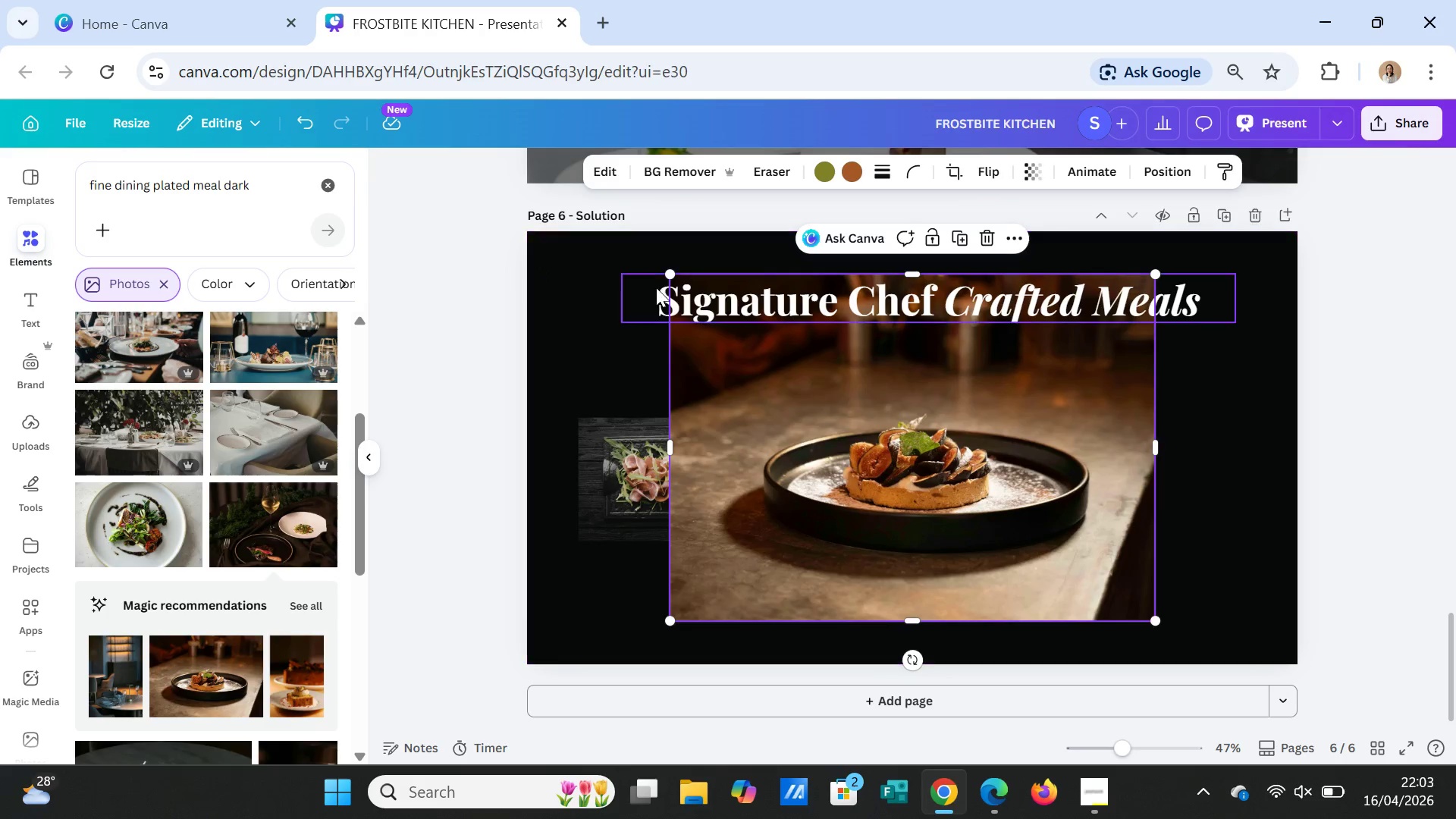 
left_click_drag(start_coordinate=[669, 271], to_coordinate=[958, 490])
 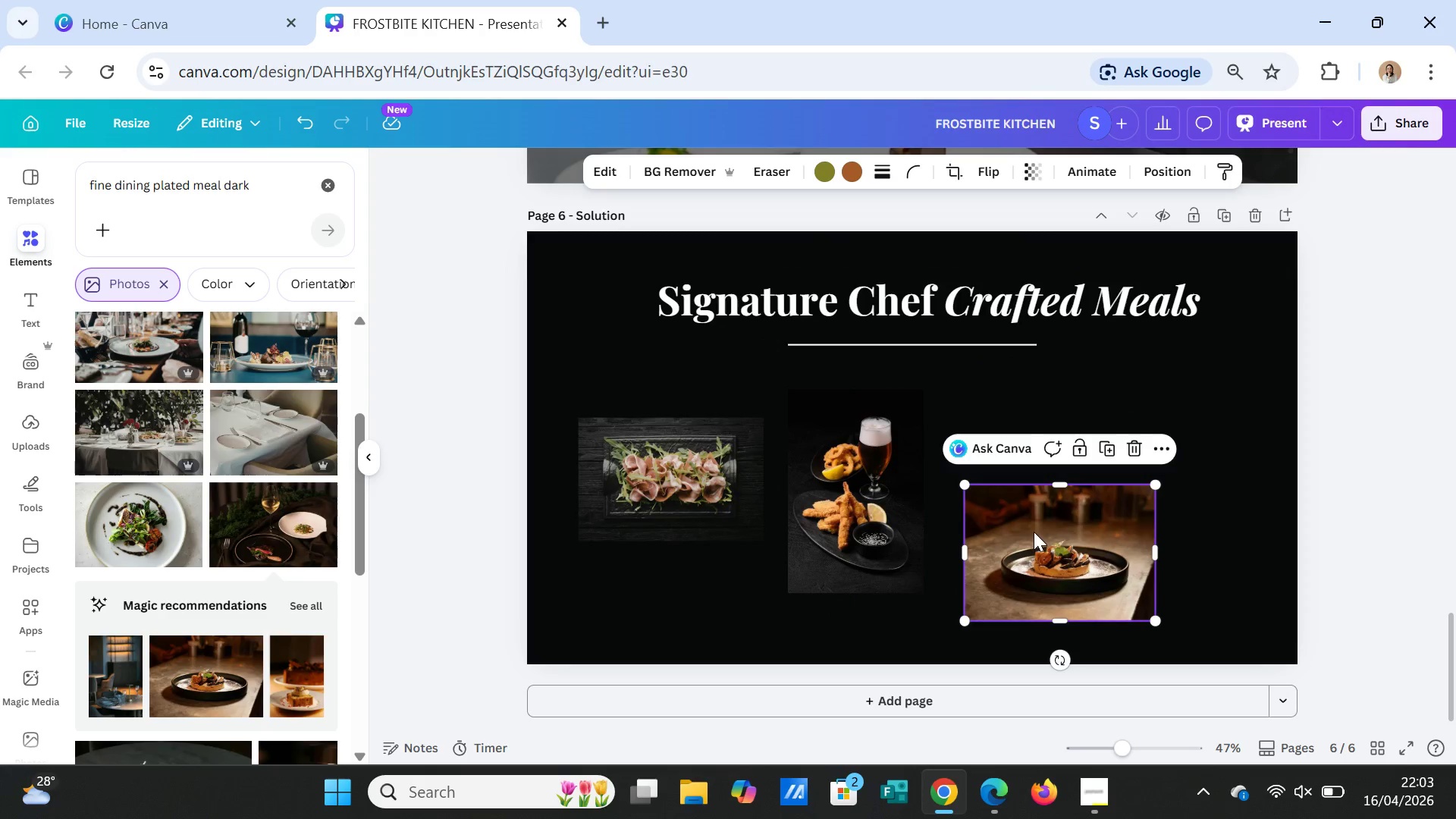 
left_click_drag(start_coordinate=[1034, 532], to_coordinate=[1064, 465])
 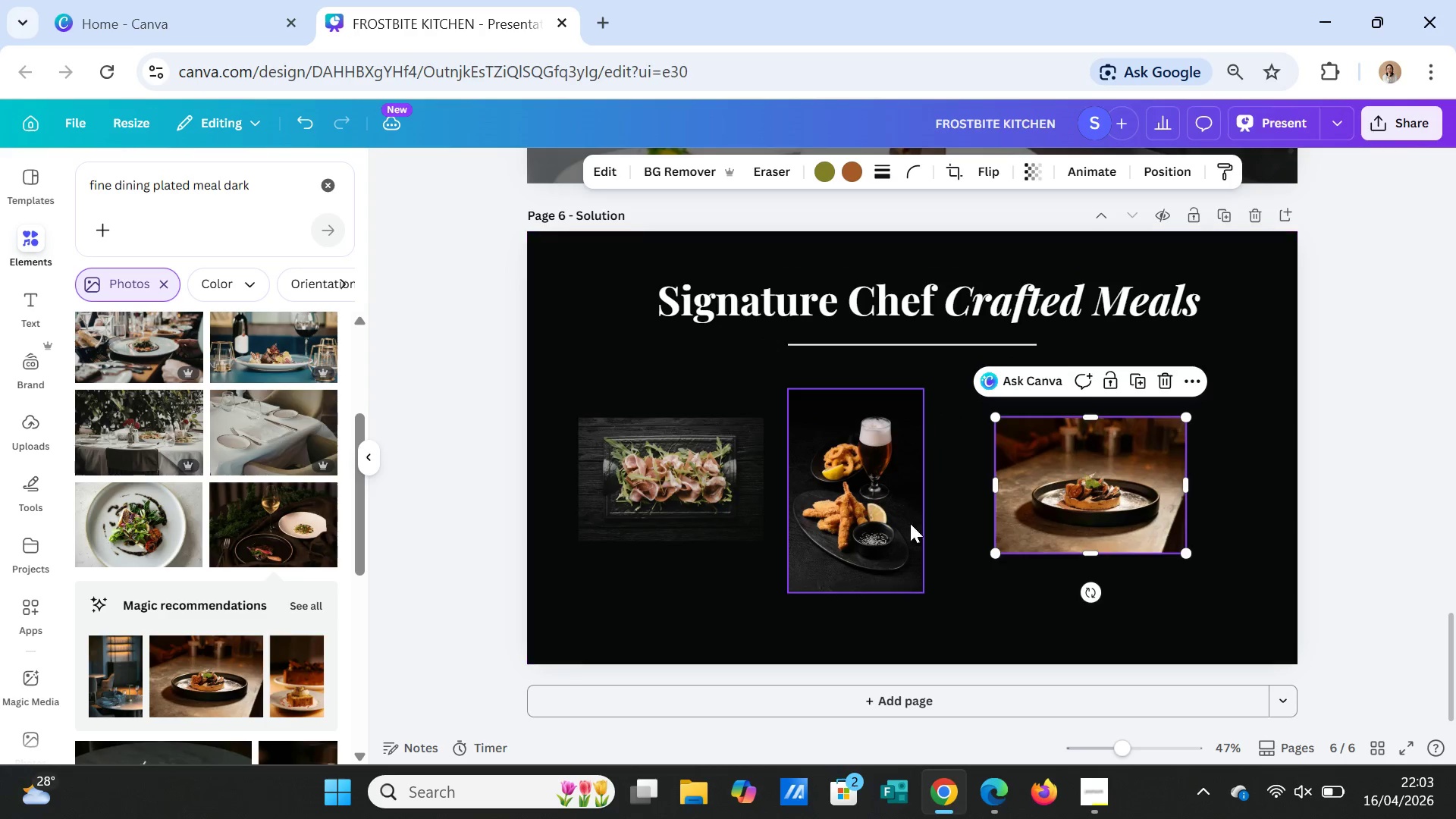 
left_click([902, 520])
 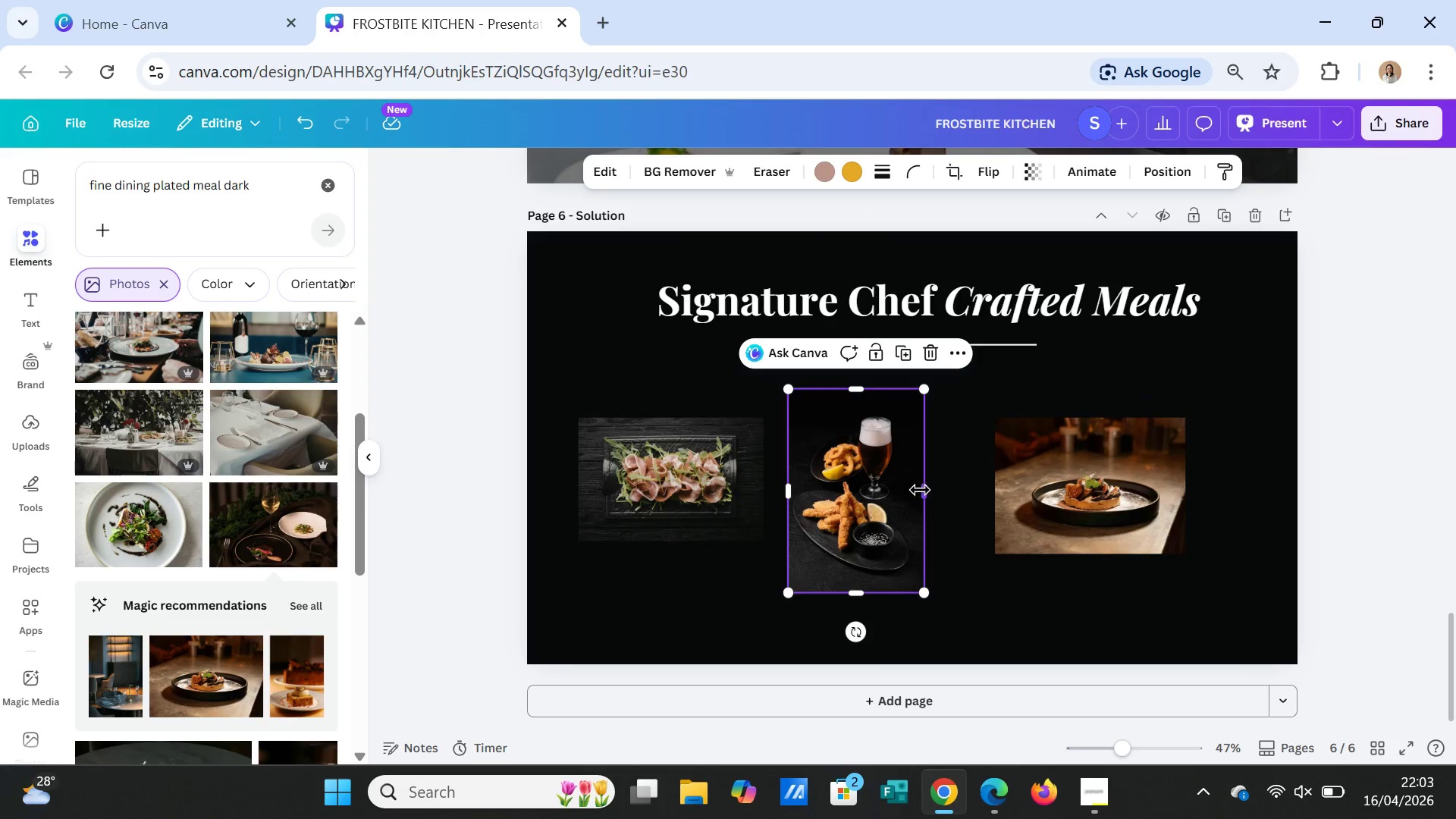 
left_click_drag(start_coordinate=[925, 491], to_coordinate=[962, 491])
 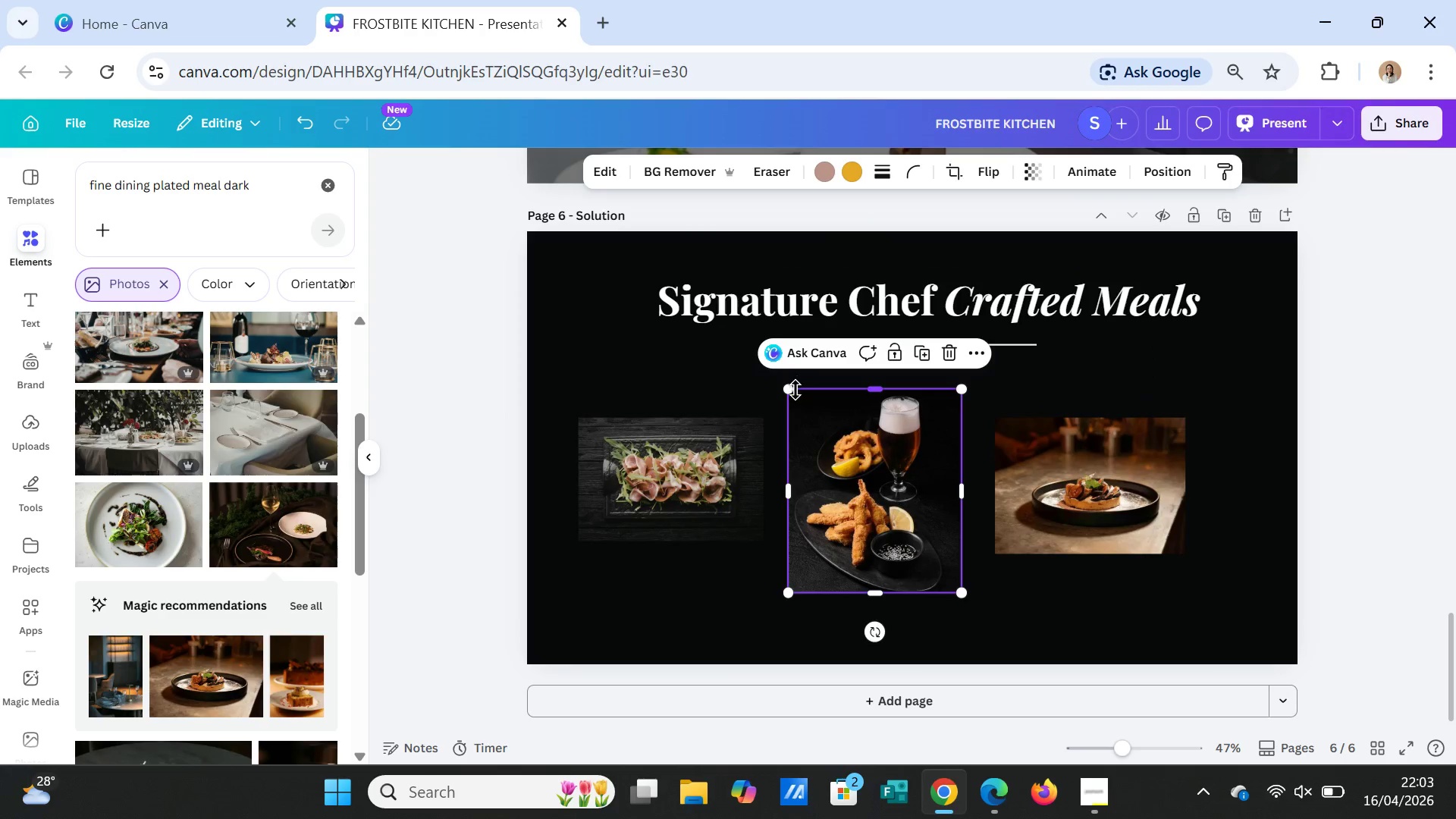 
left_click_drag(start_coordinate=[794, 391], to_coordinate=[830, 431])
 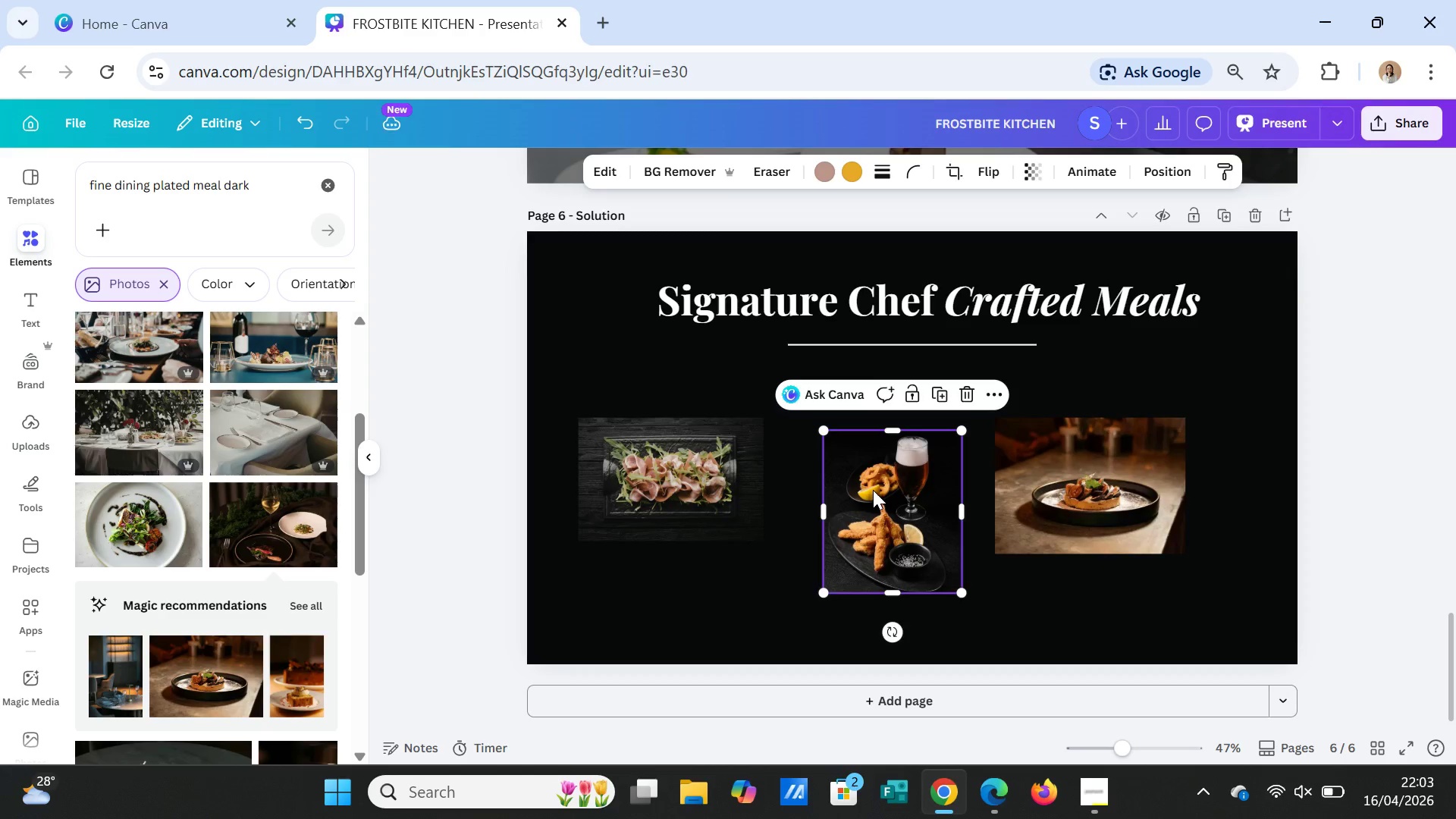 
left_click_drag(start_coordinate=[873, 490], to_coordinate=[862, 479])
 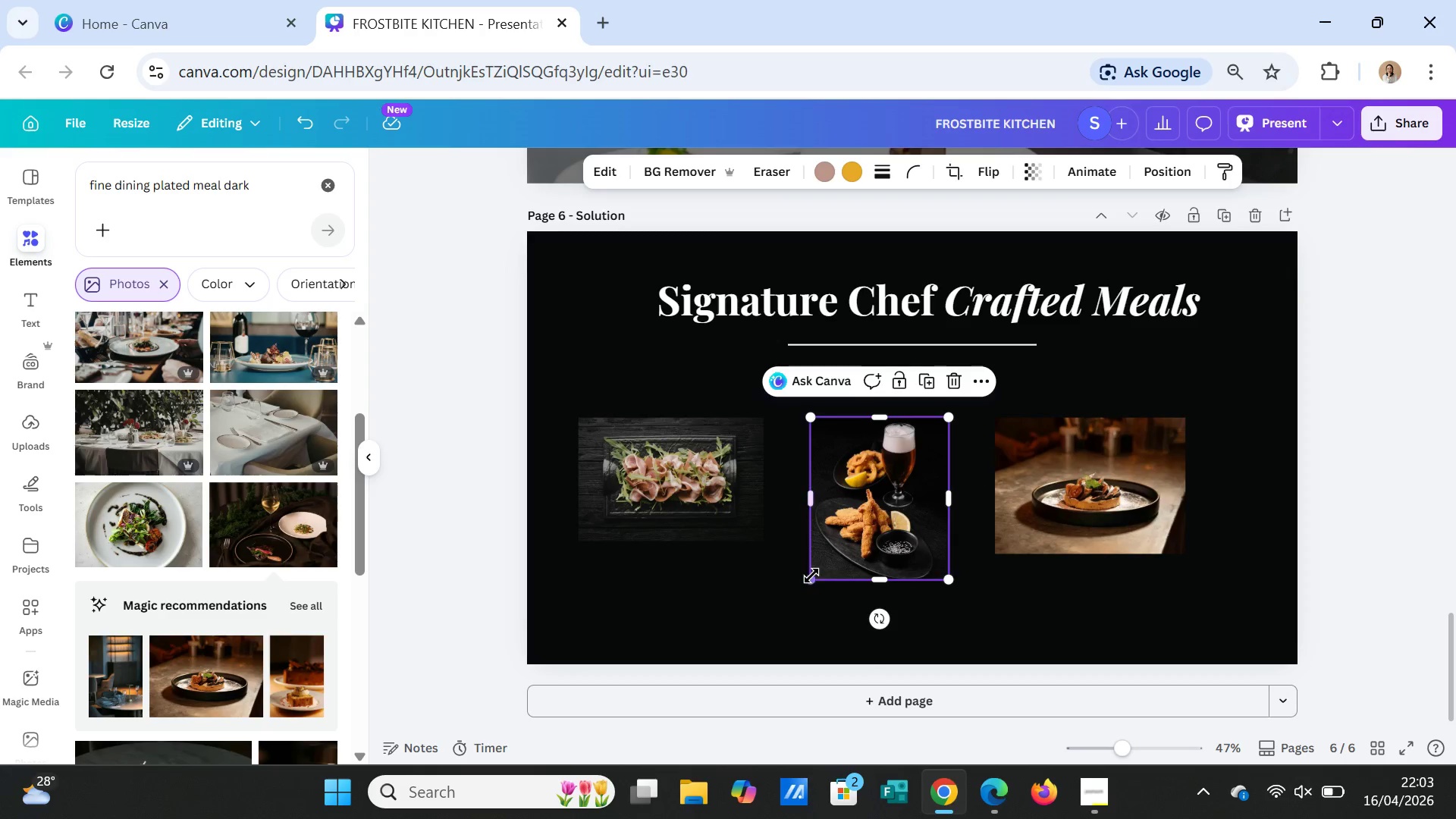 
left_click_drag(start_coordinate=[811, 576], to_coordinate=[827, 533])
 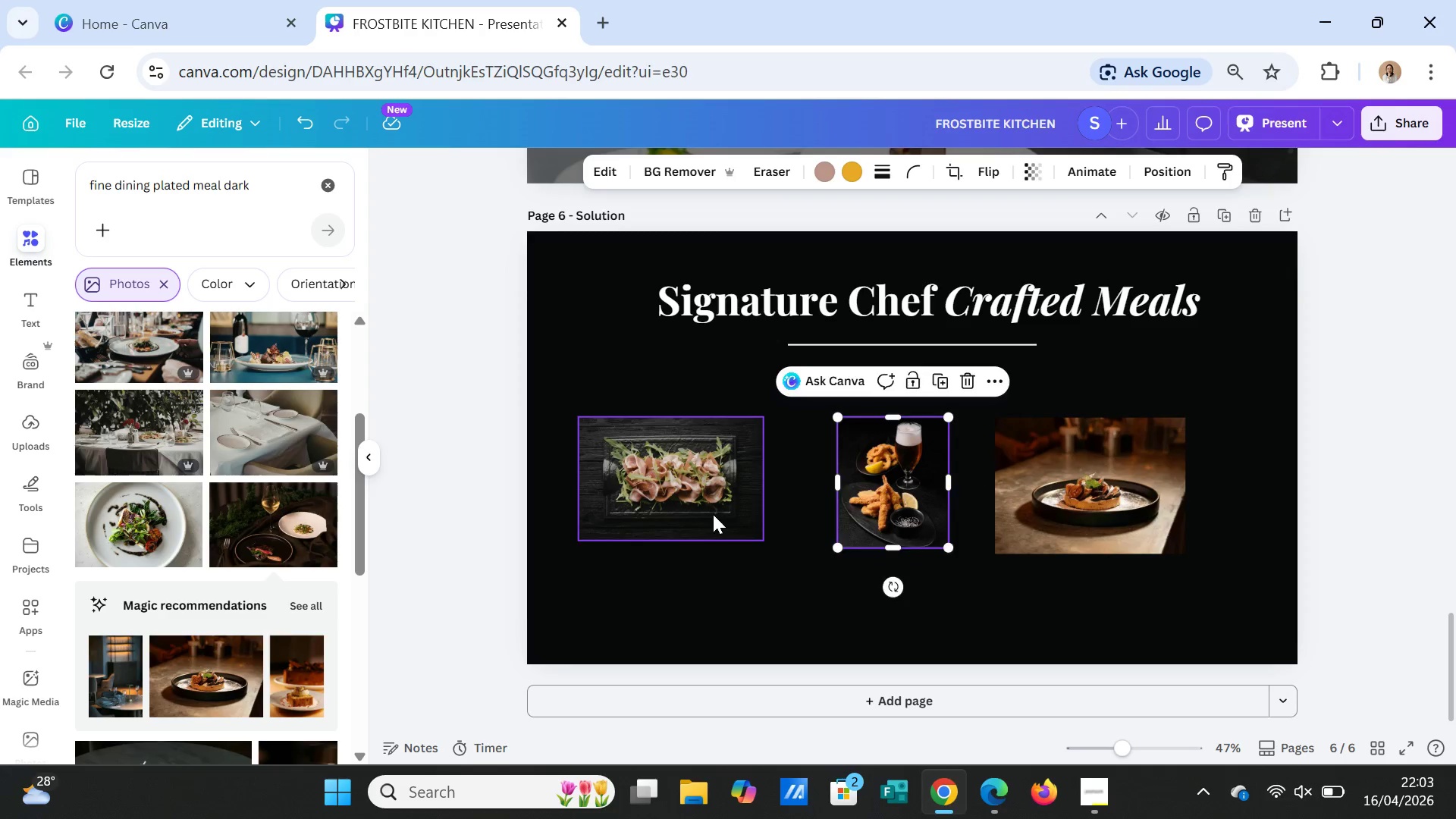 
left_click([713, 514])
 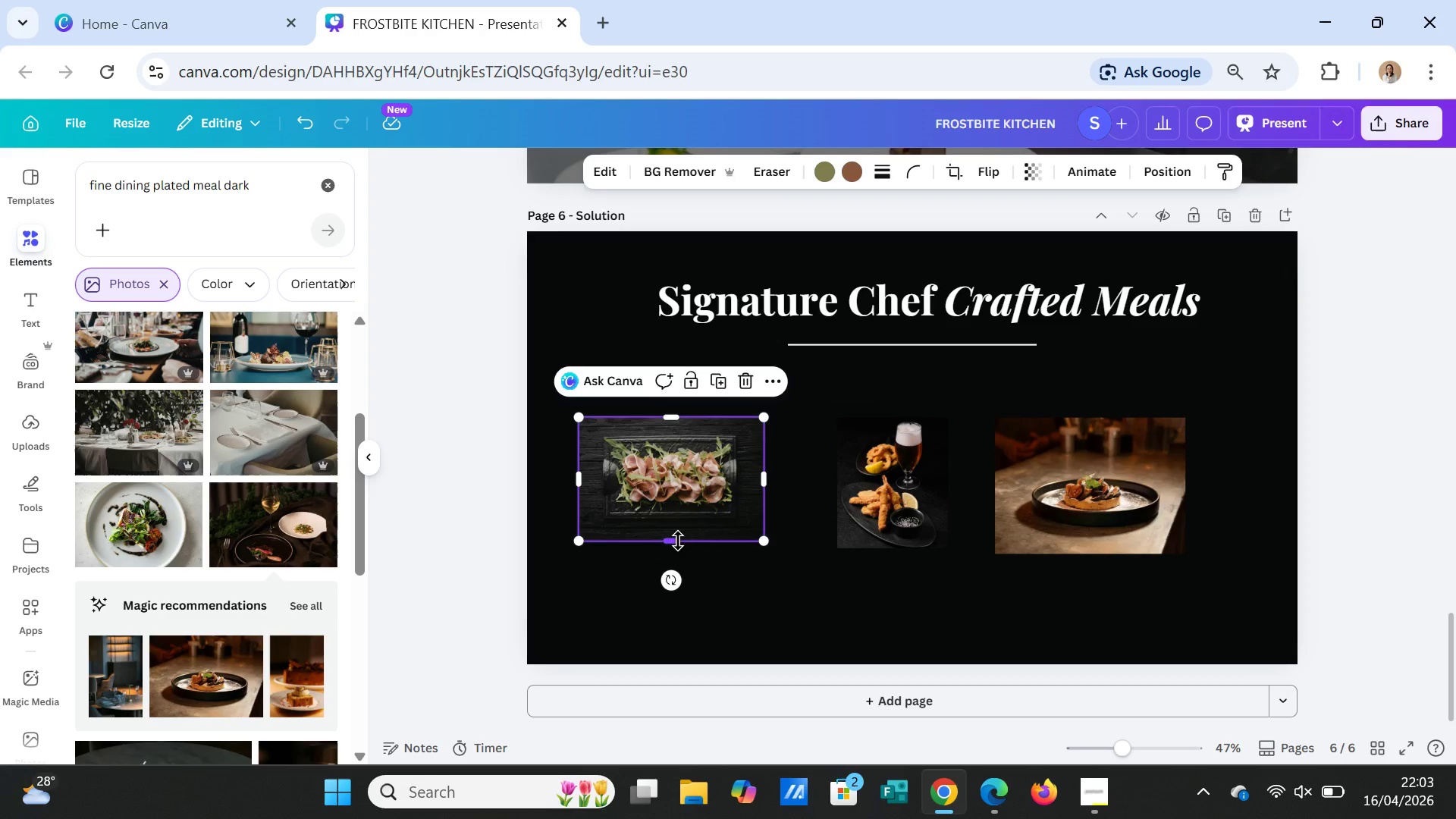 
left_click_drag(start_coordinate=[678, 541], to_coordinate=[678, 564])
 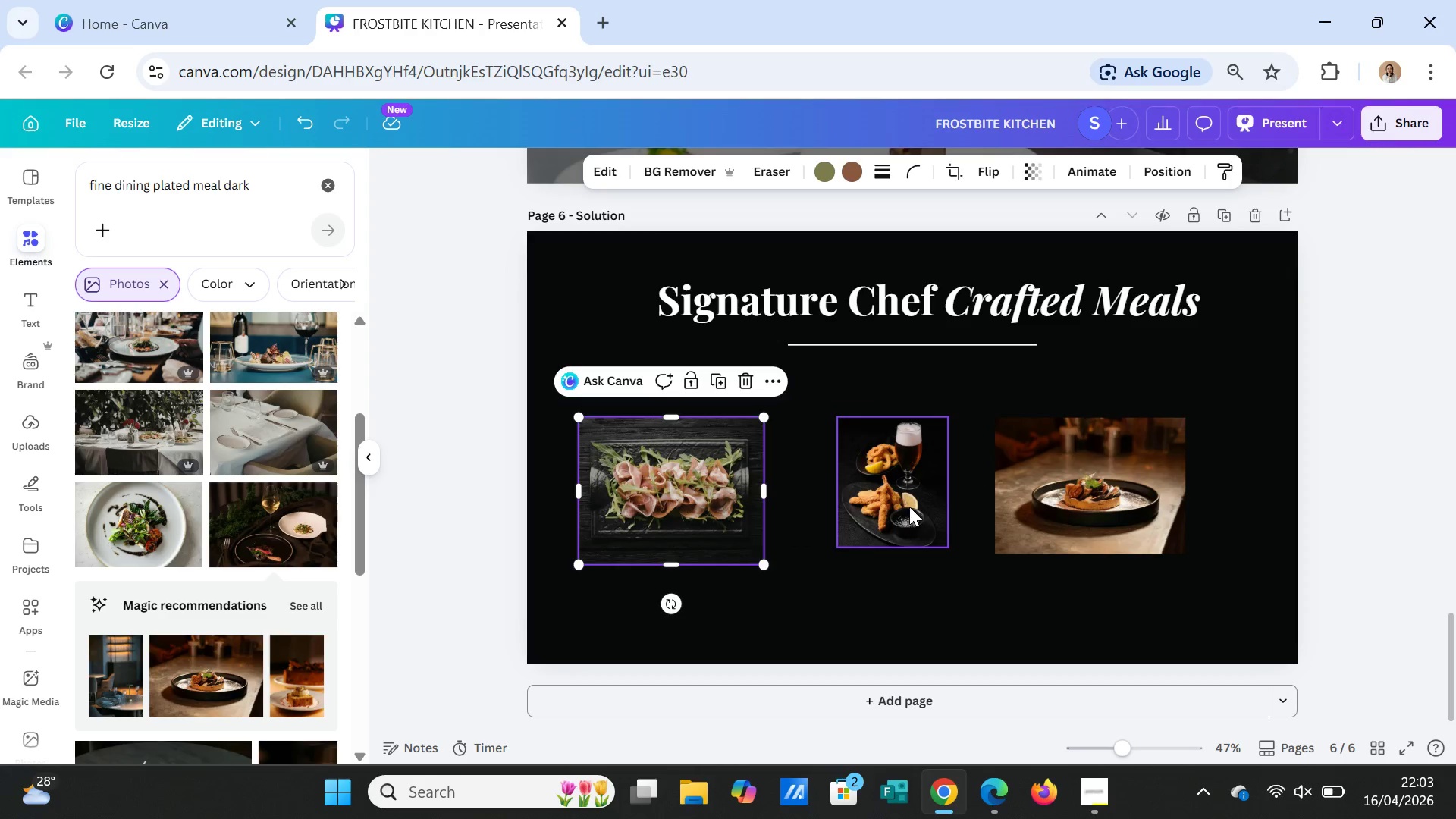 
left_click([909, 507])
 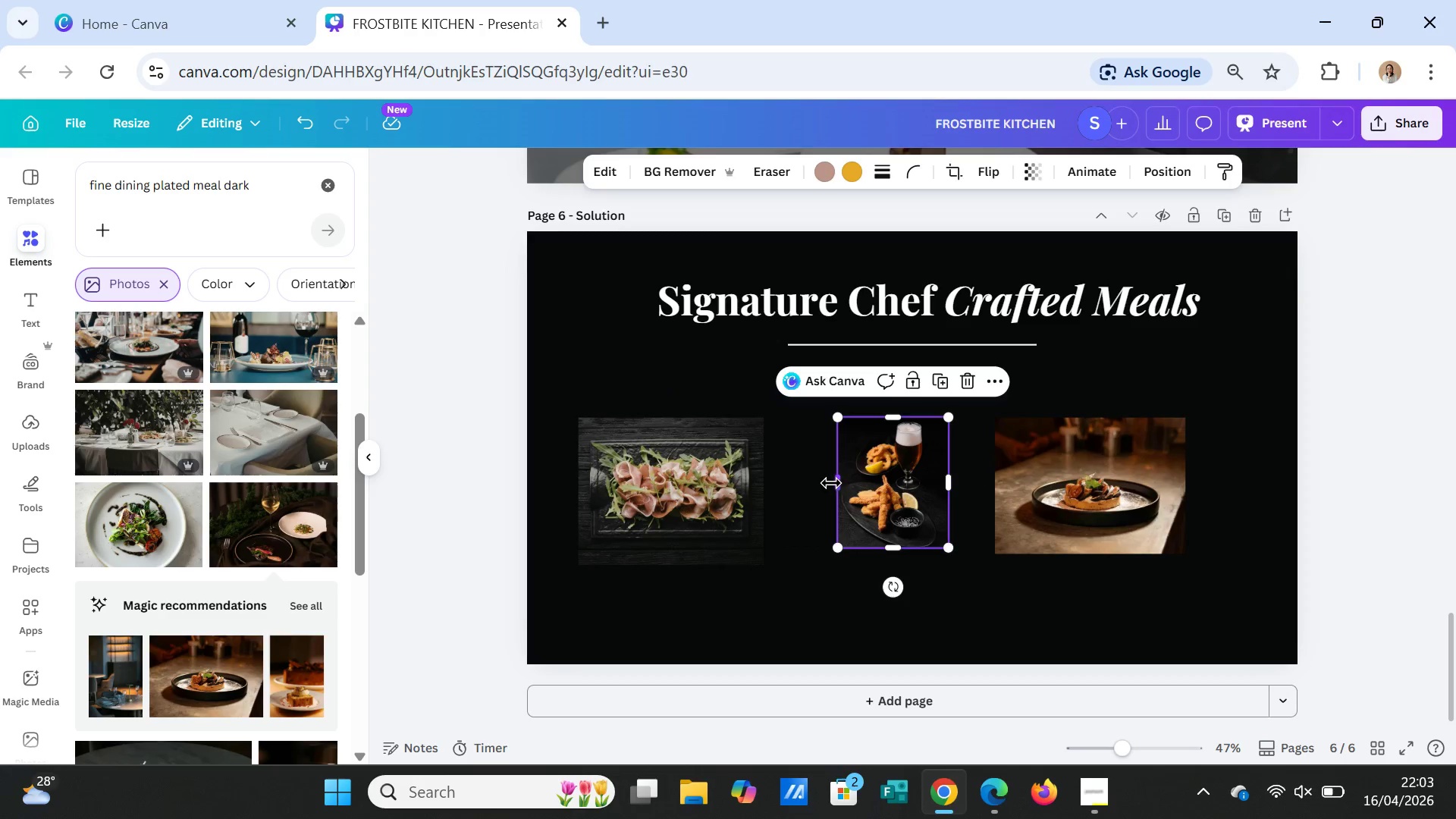 
left_click_drag(start_coordinate=[831, 483], to_coordinate=[791, 476])
 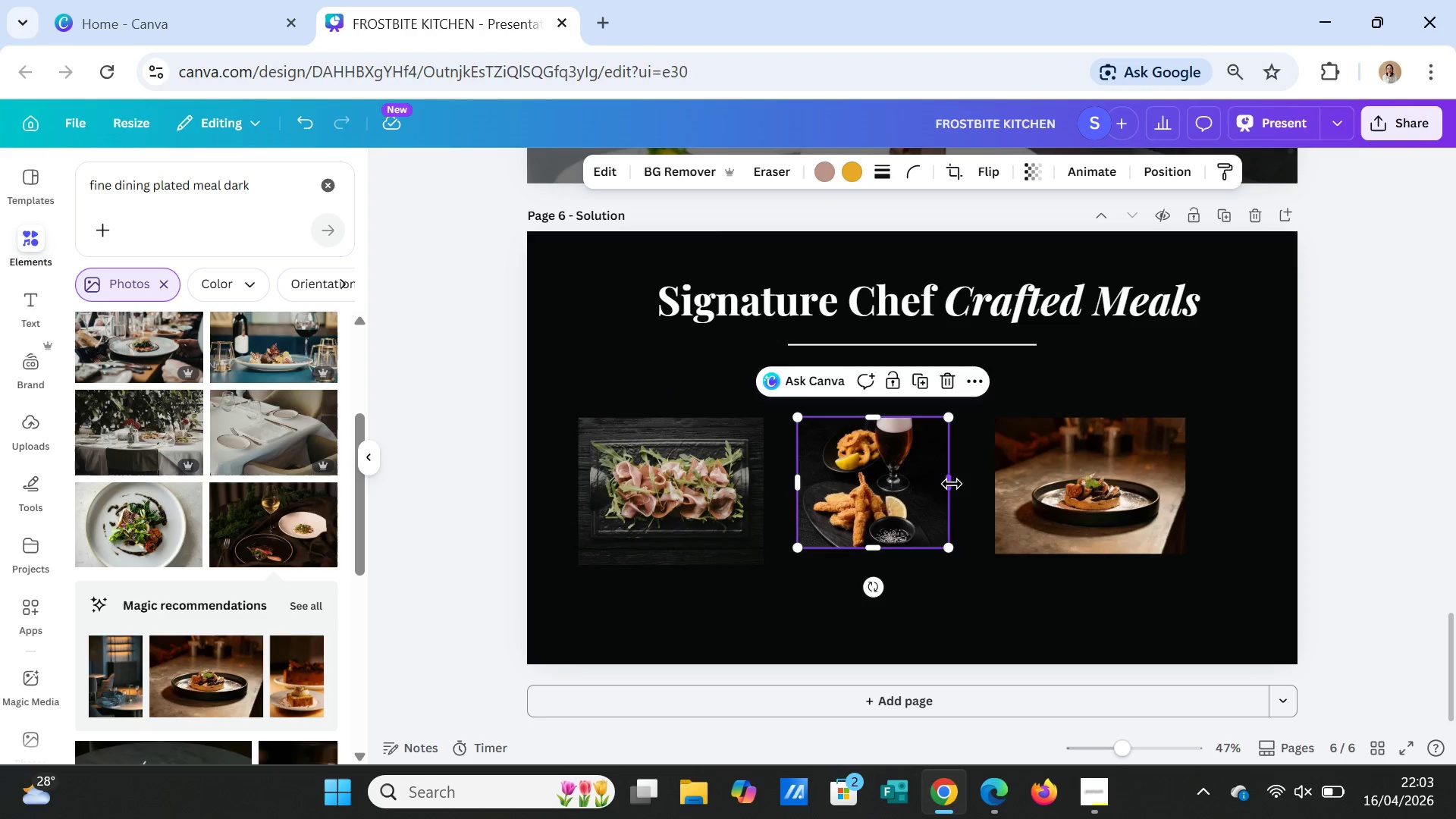 
left_click_drag(start_coordinate=[952, 484], to_coordinate=[971, 485])
 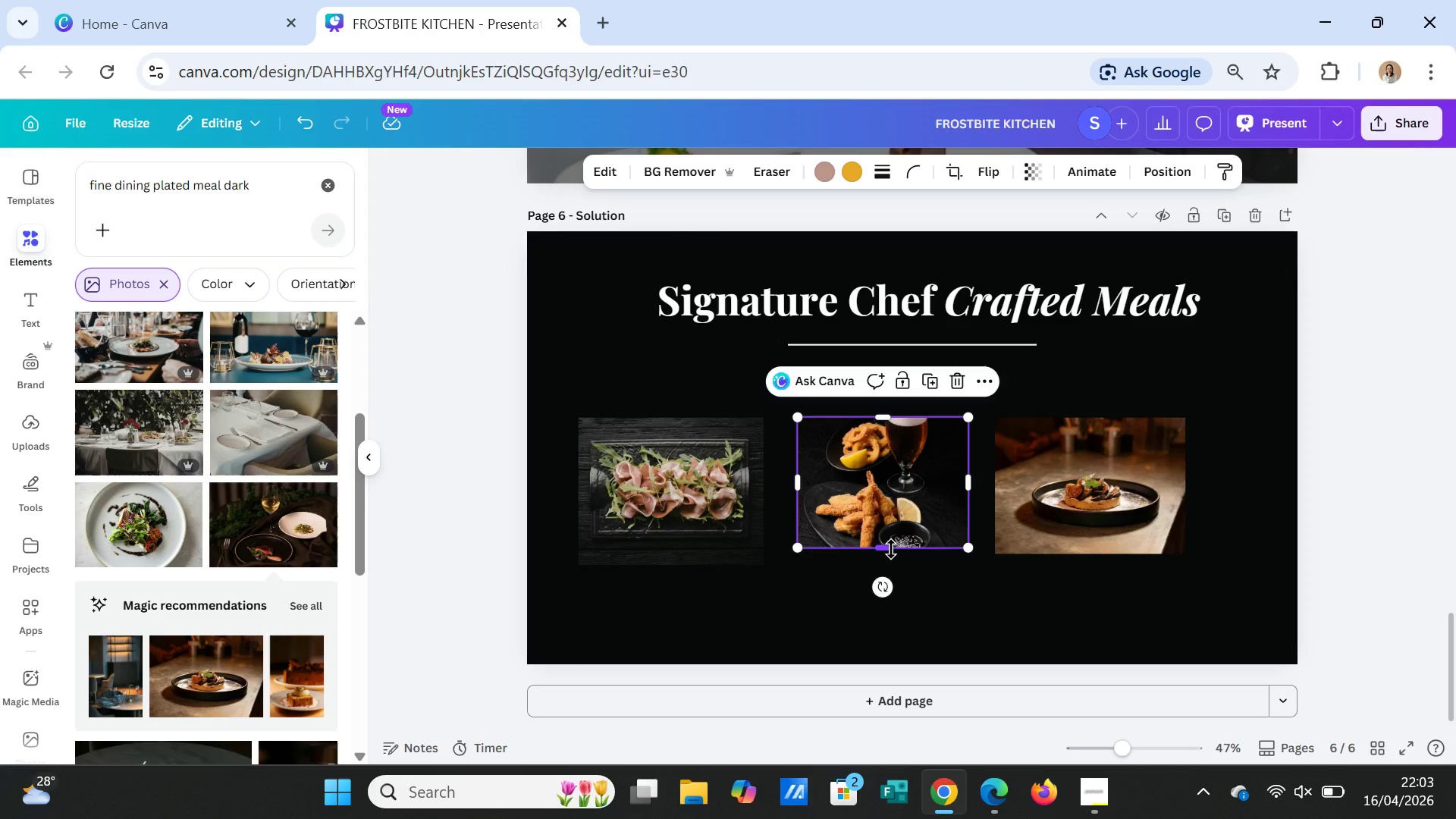 
left_click_drag(start_coordinate=[891, 549], to_coordinate=[890, 563])
 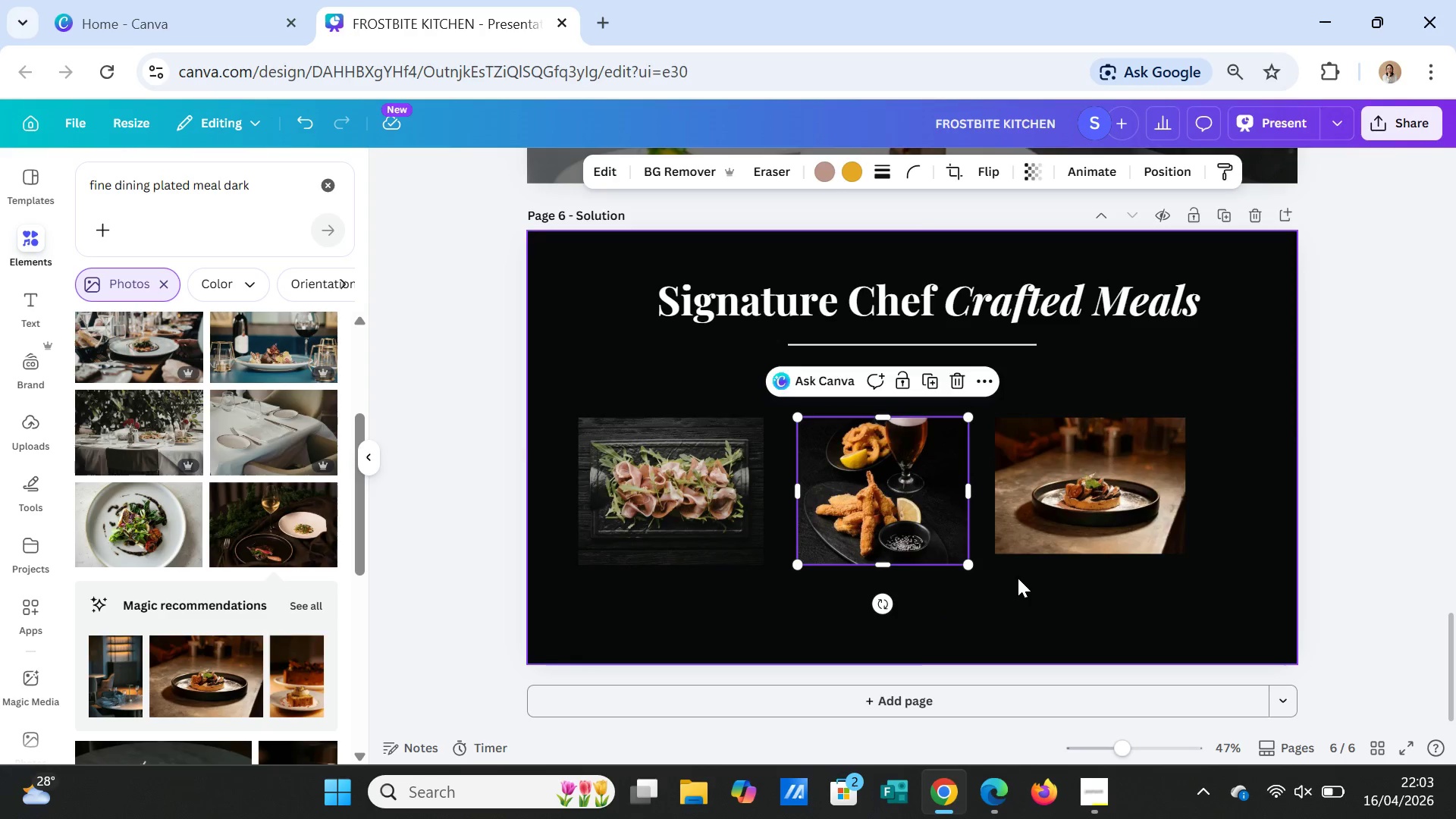 
left_click([1018, 578])
 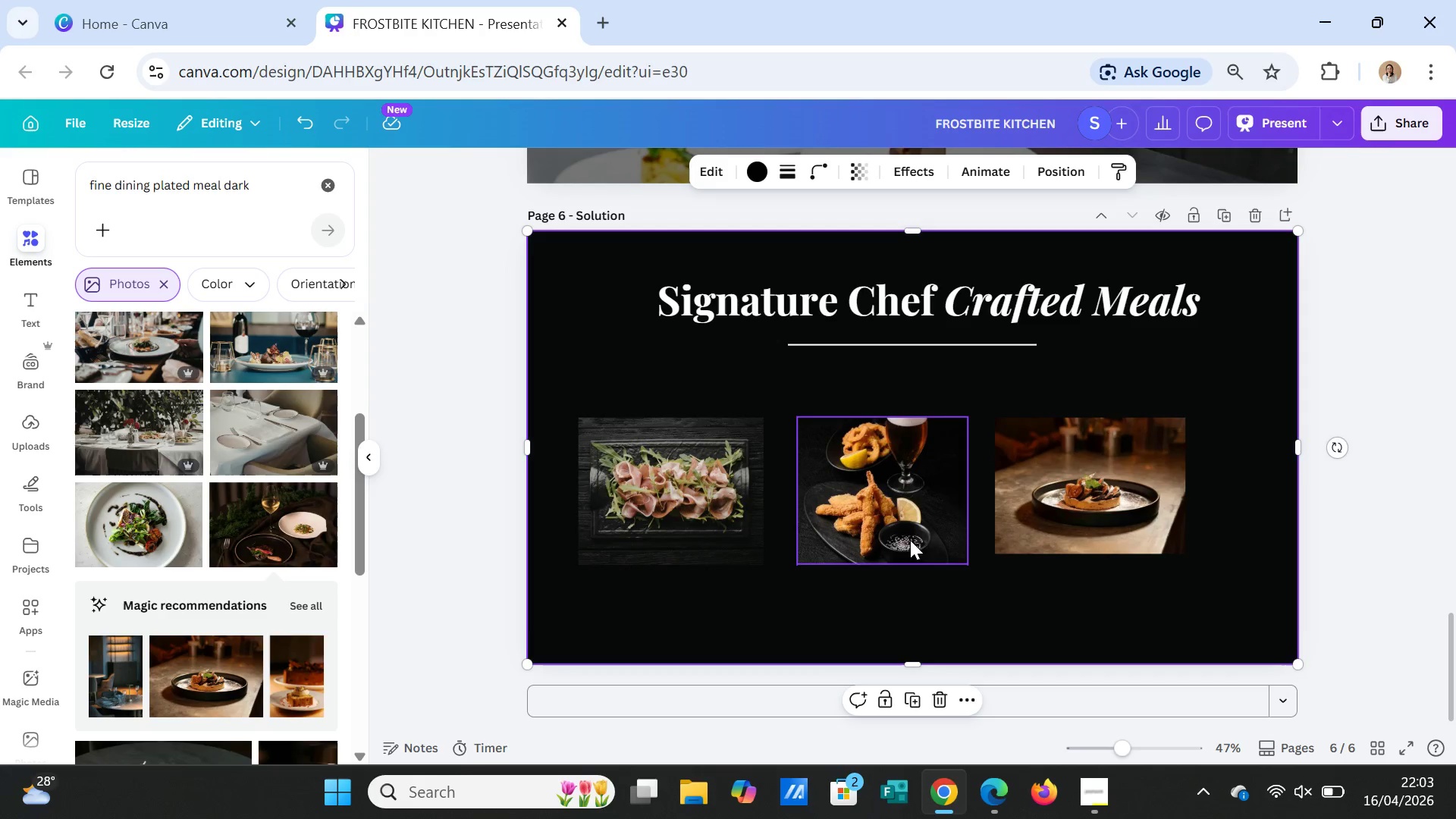 
left_click([886, 507])
 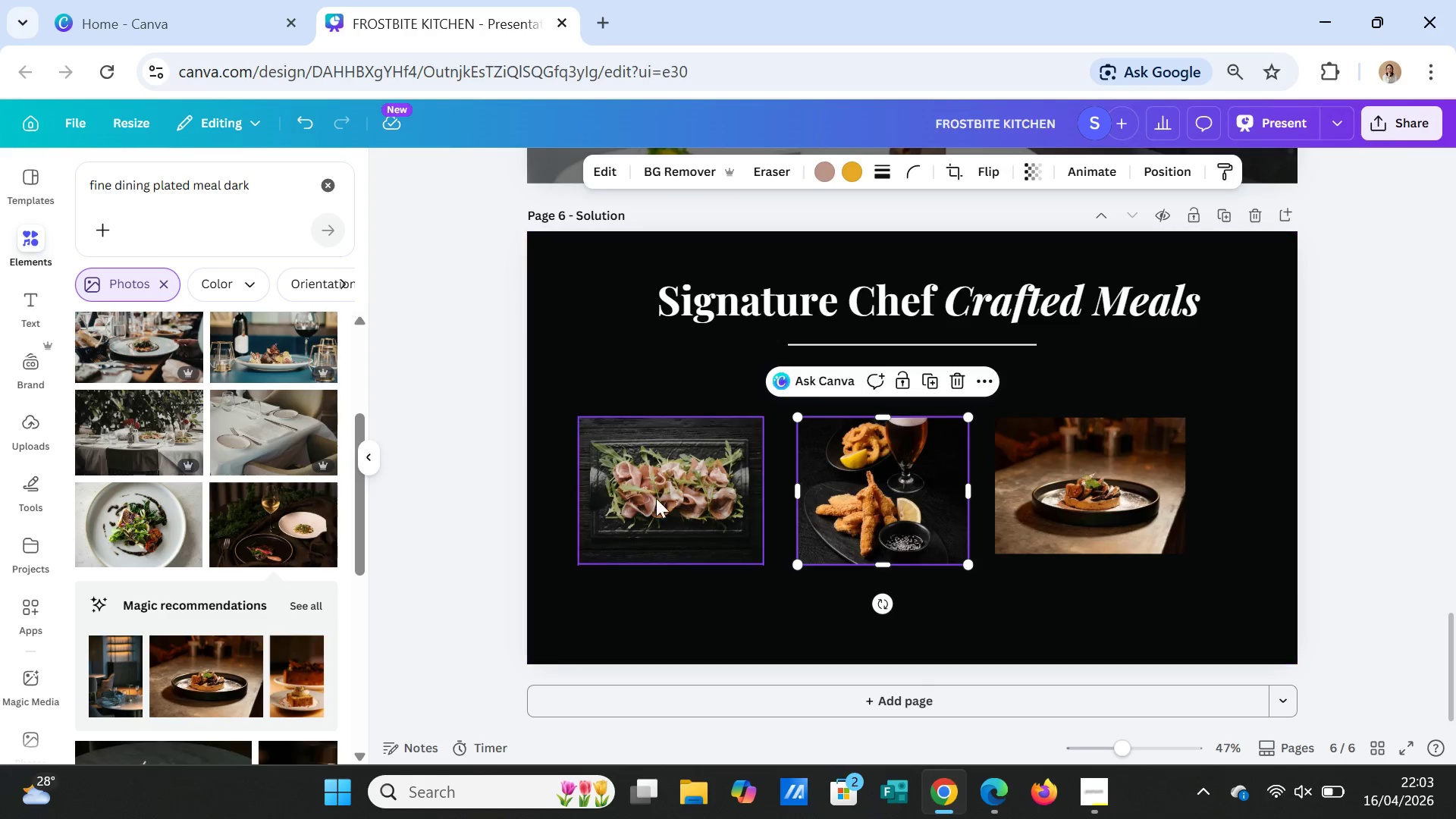 
left_click([651, 484])
 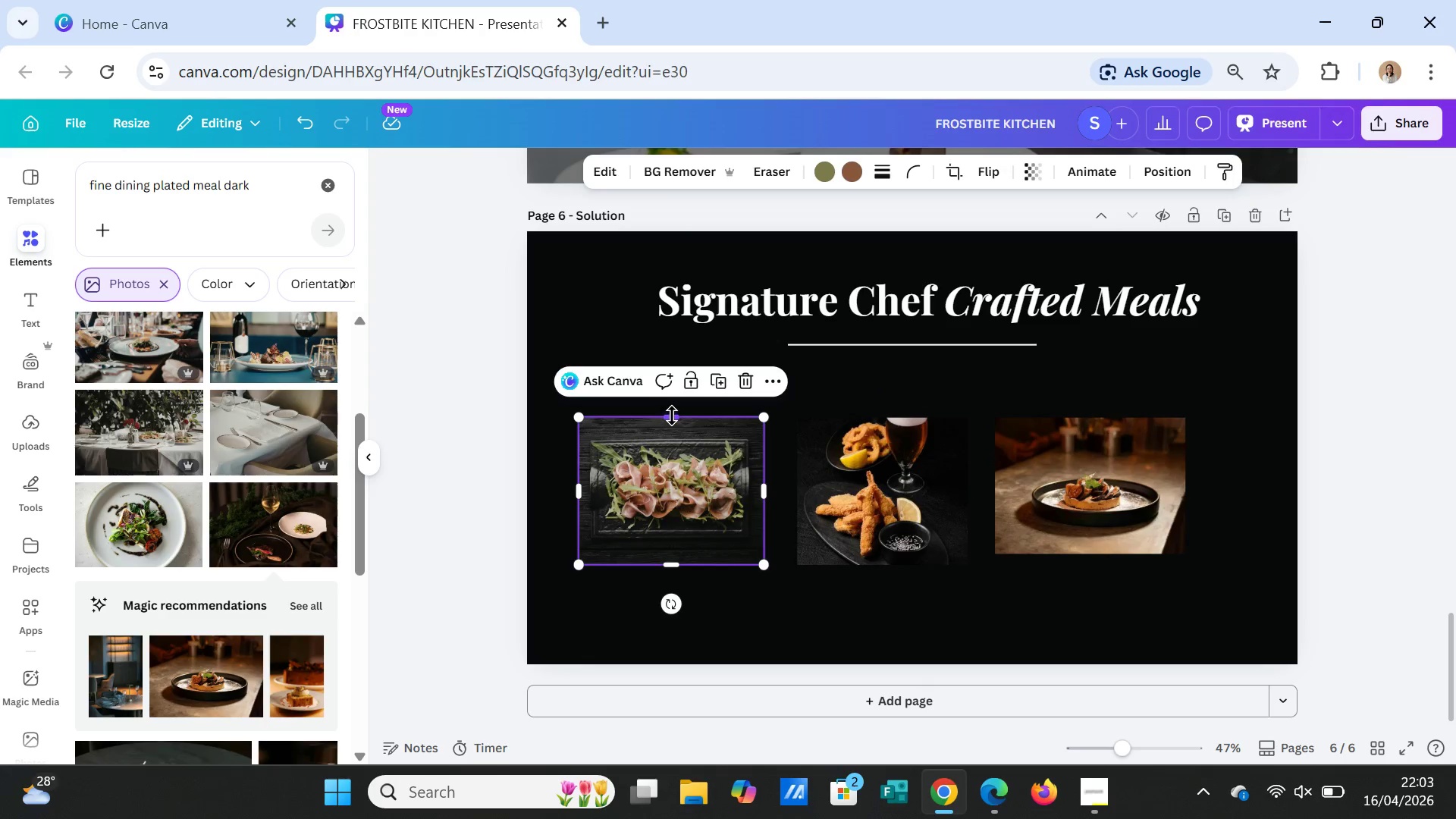 
left_click_drag(start_coordinate=[672, 416], to_coordinate=[673, 404])
 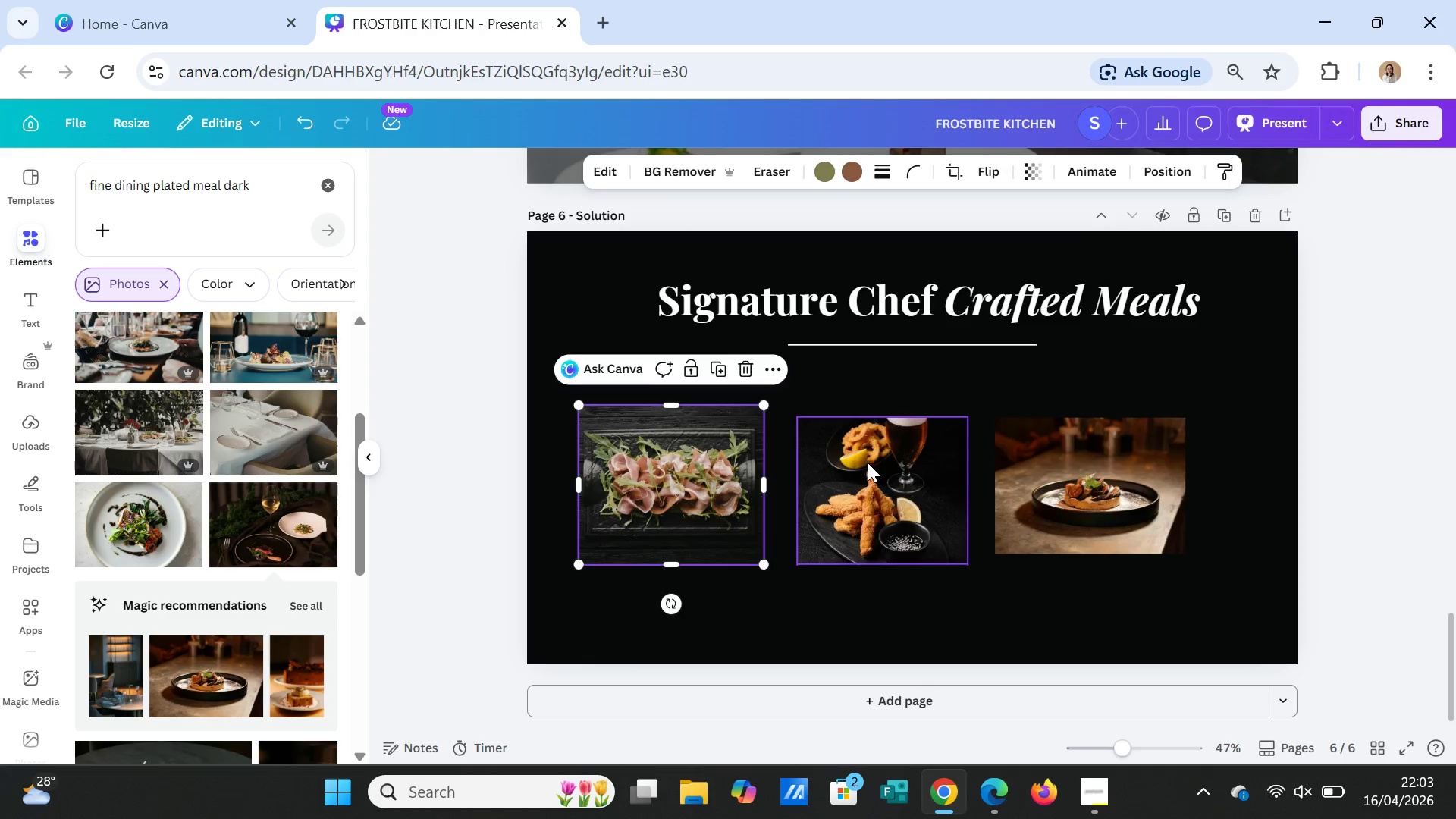 
left_click([868, 463])
 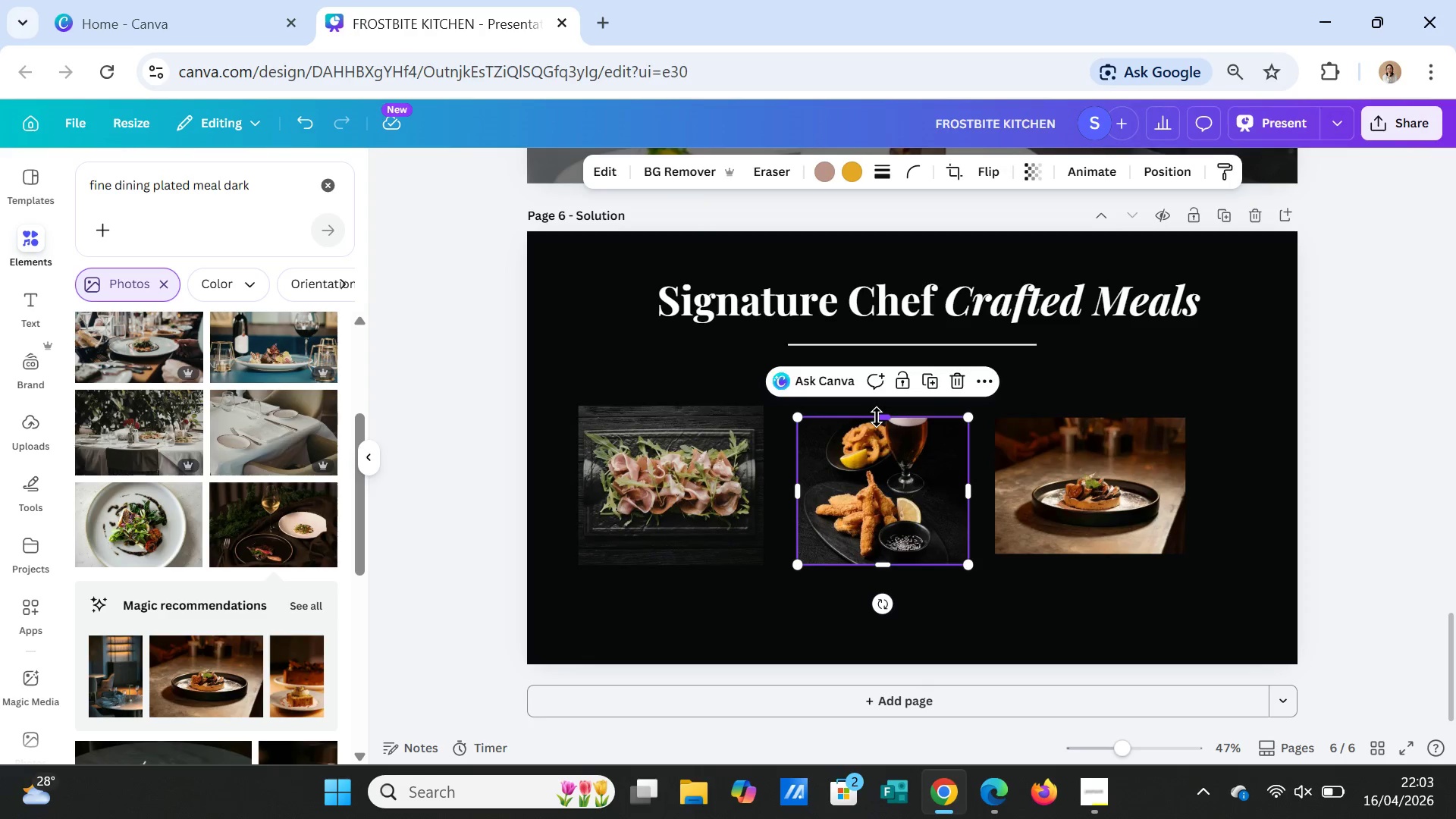 
left_click_drag(start_coordinate=[877, 417], to_coordinate=[877, 406])
 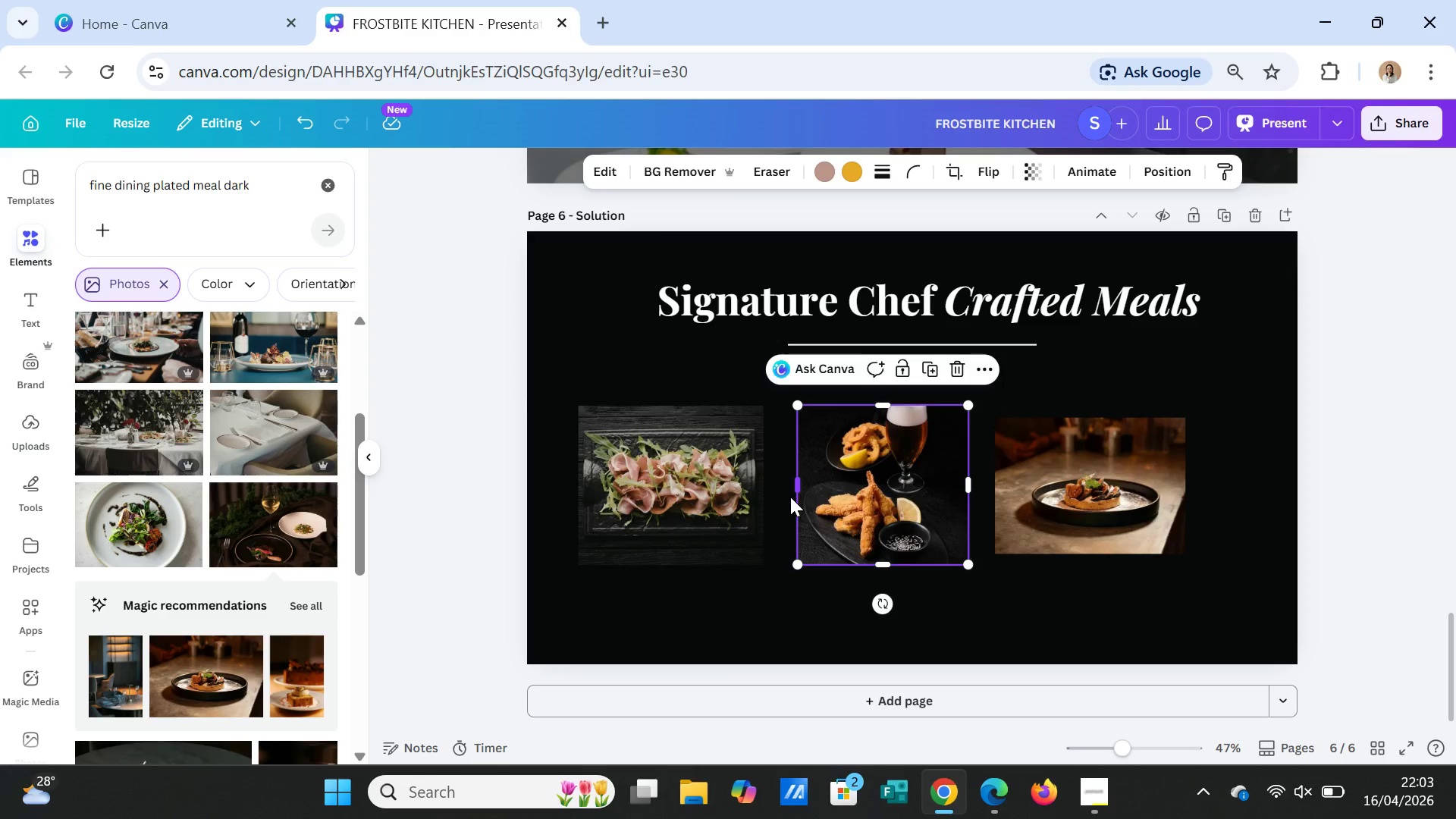 
left_click([614, 517])
 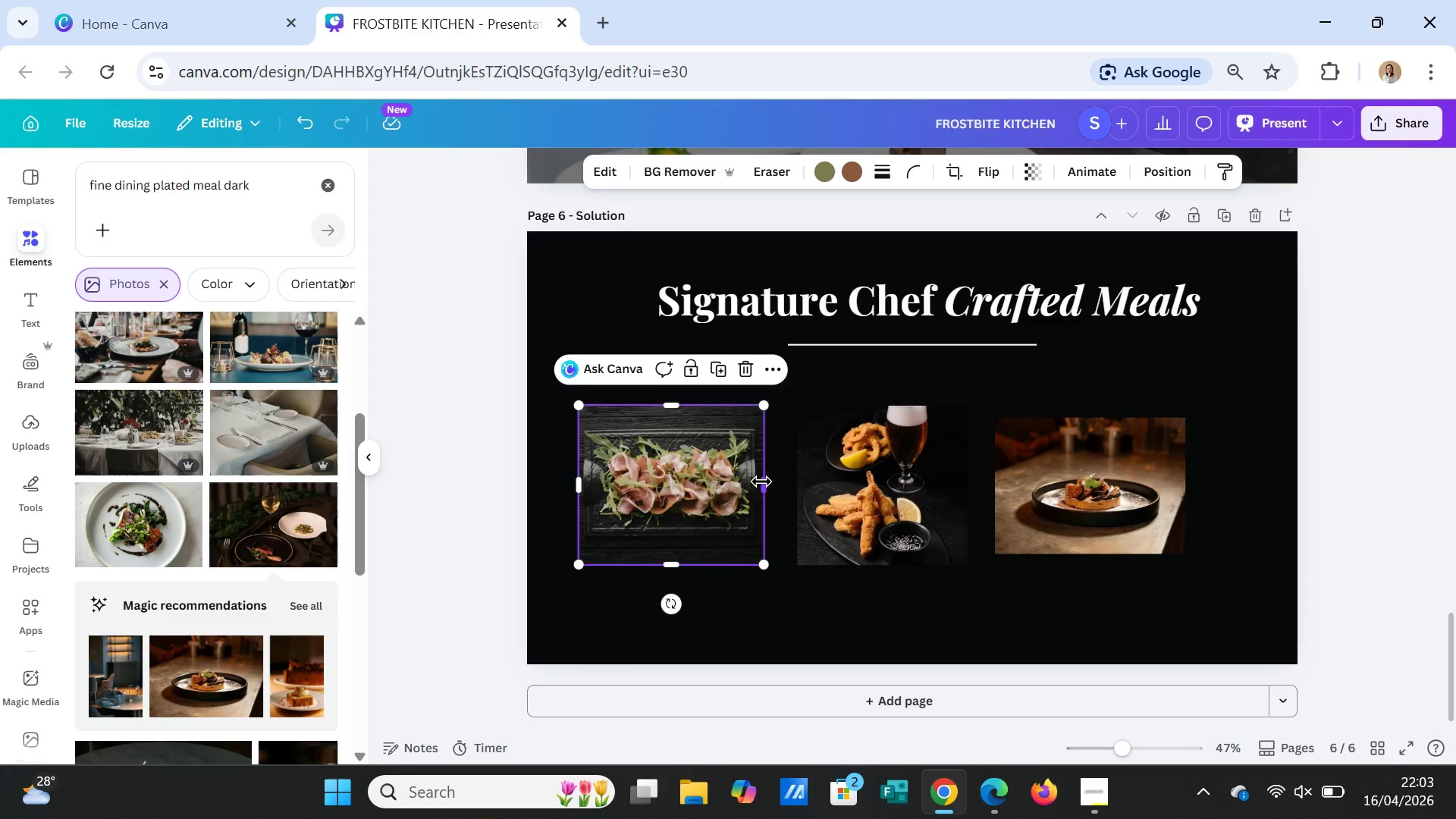 
left_click_drag(start_coordinate=[761, 482], to_coordinate=[769, 482])
 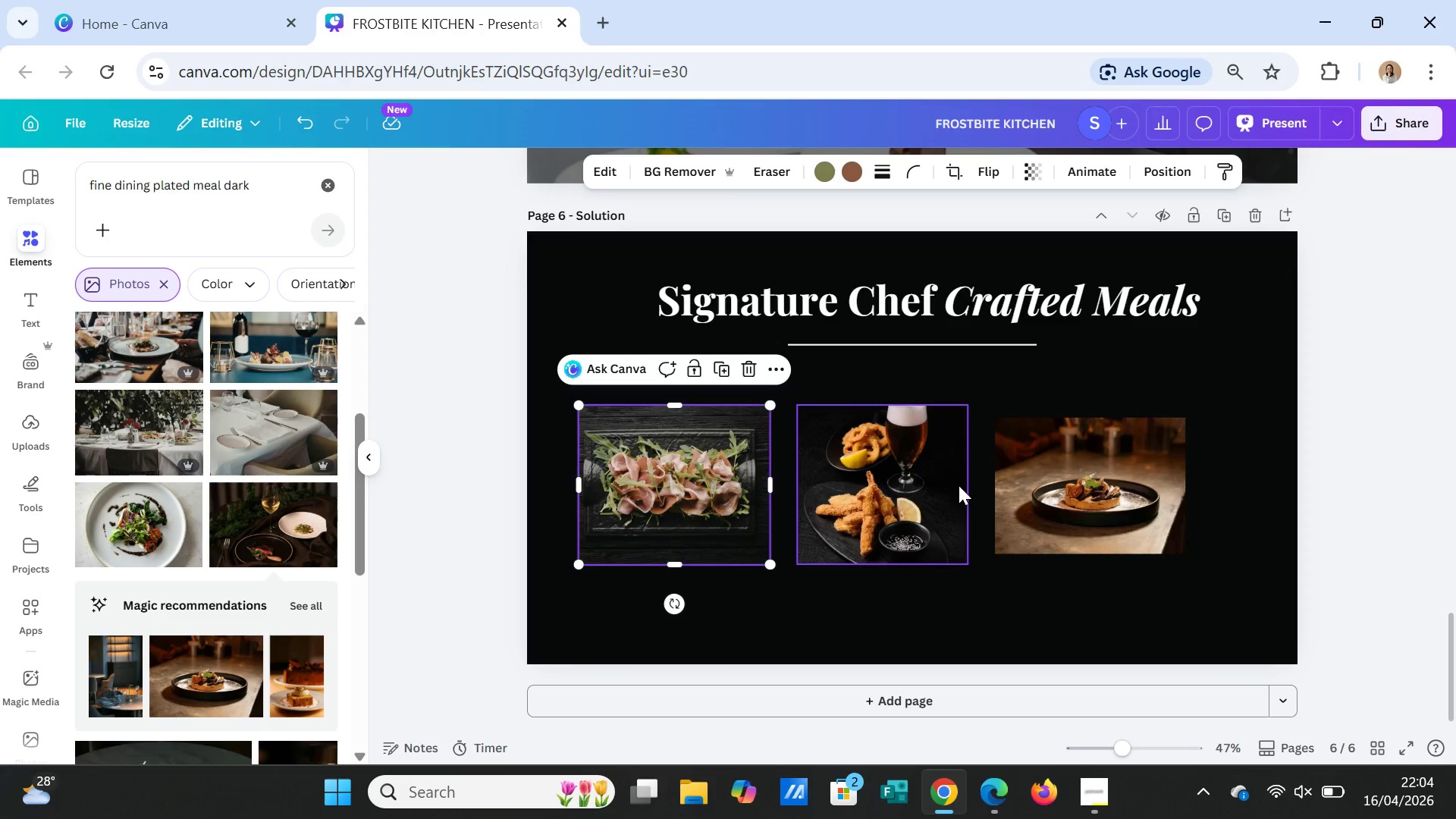 
left_click([959, 485])
 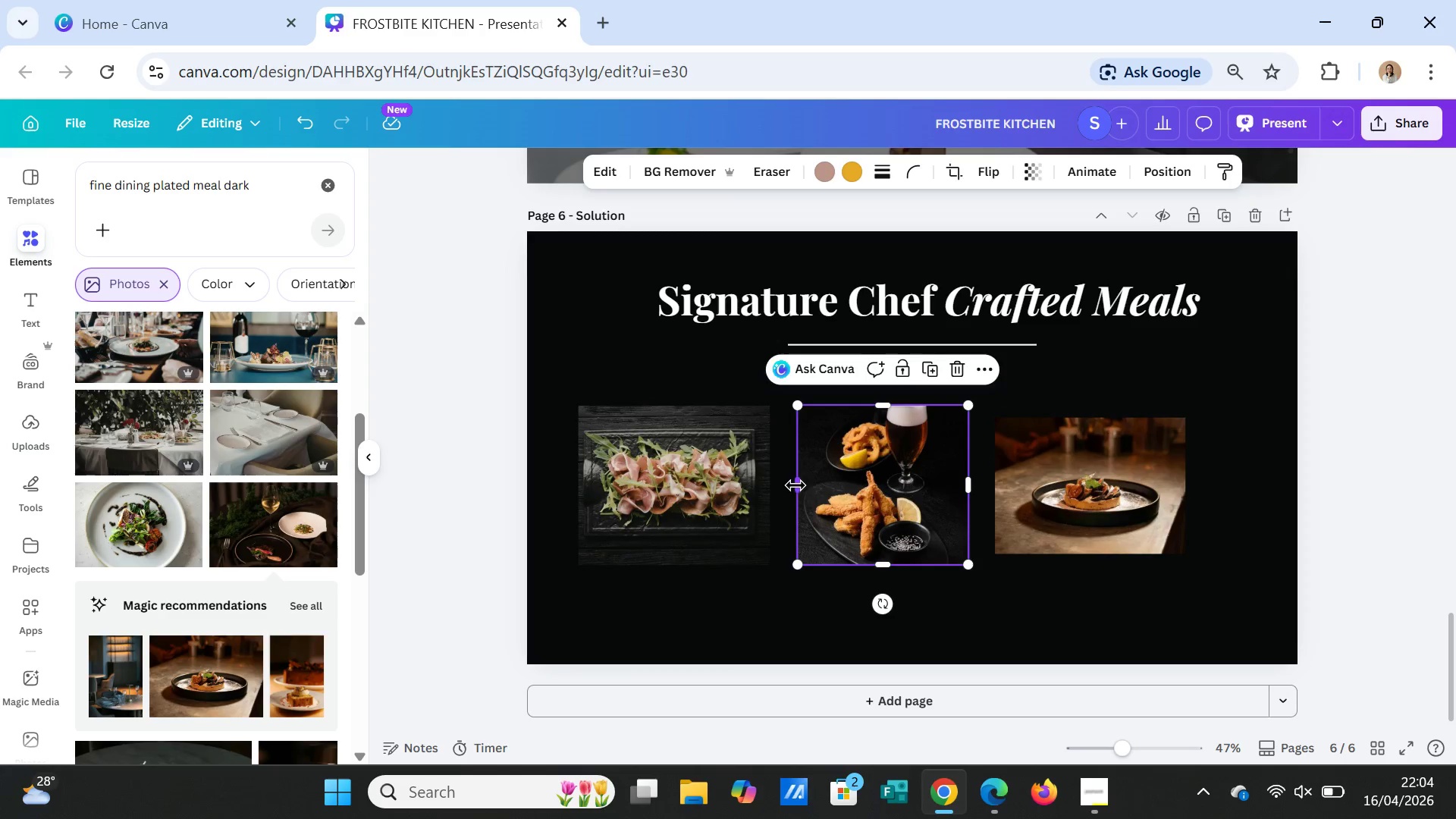 
left_click_drag(start_coordinate=[796, 484], to_coordinate=[783, 485])
 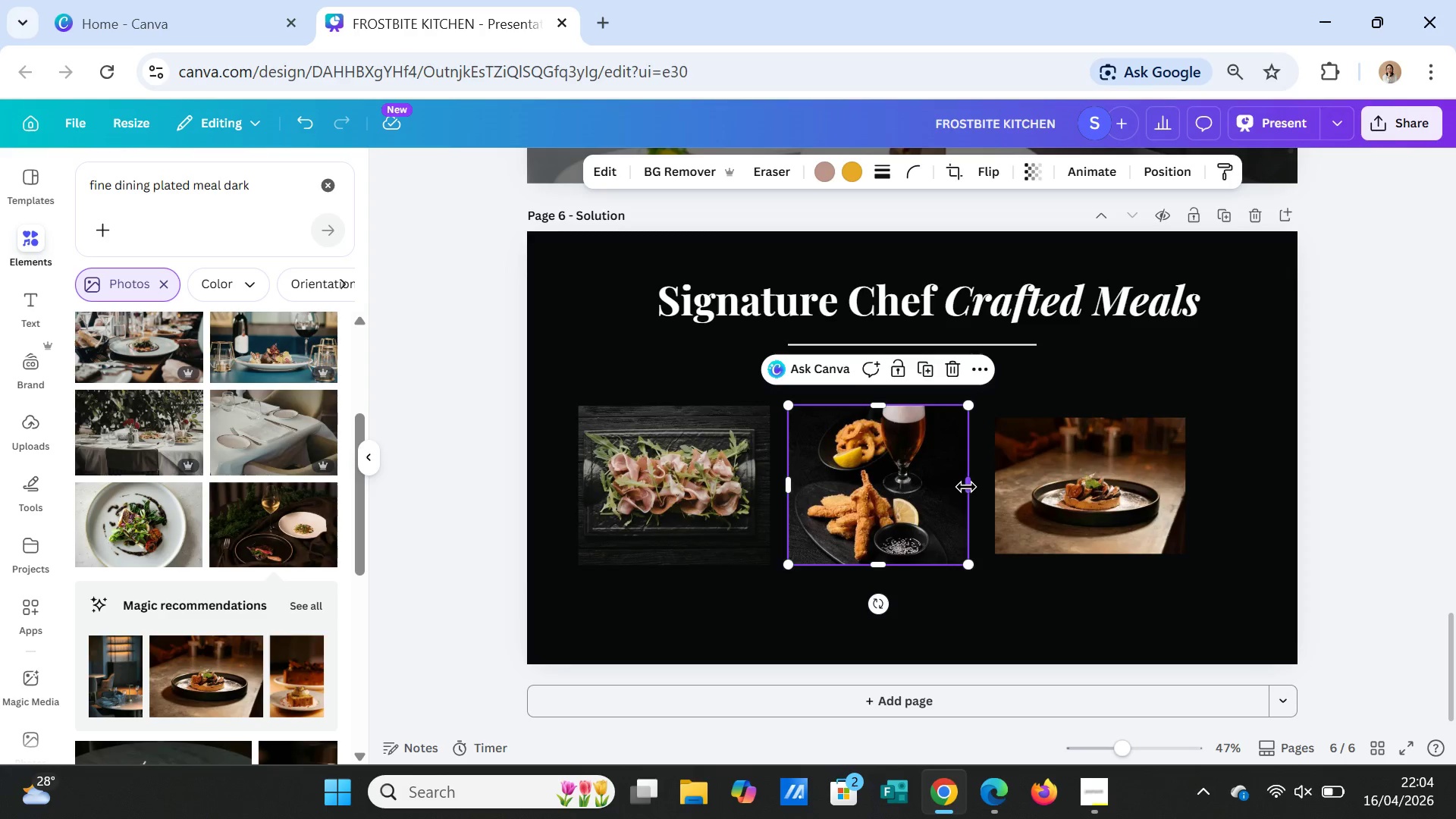 
left_click_drag(start_coordinate=[966, 487], to_coordinate=[976, 487])
 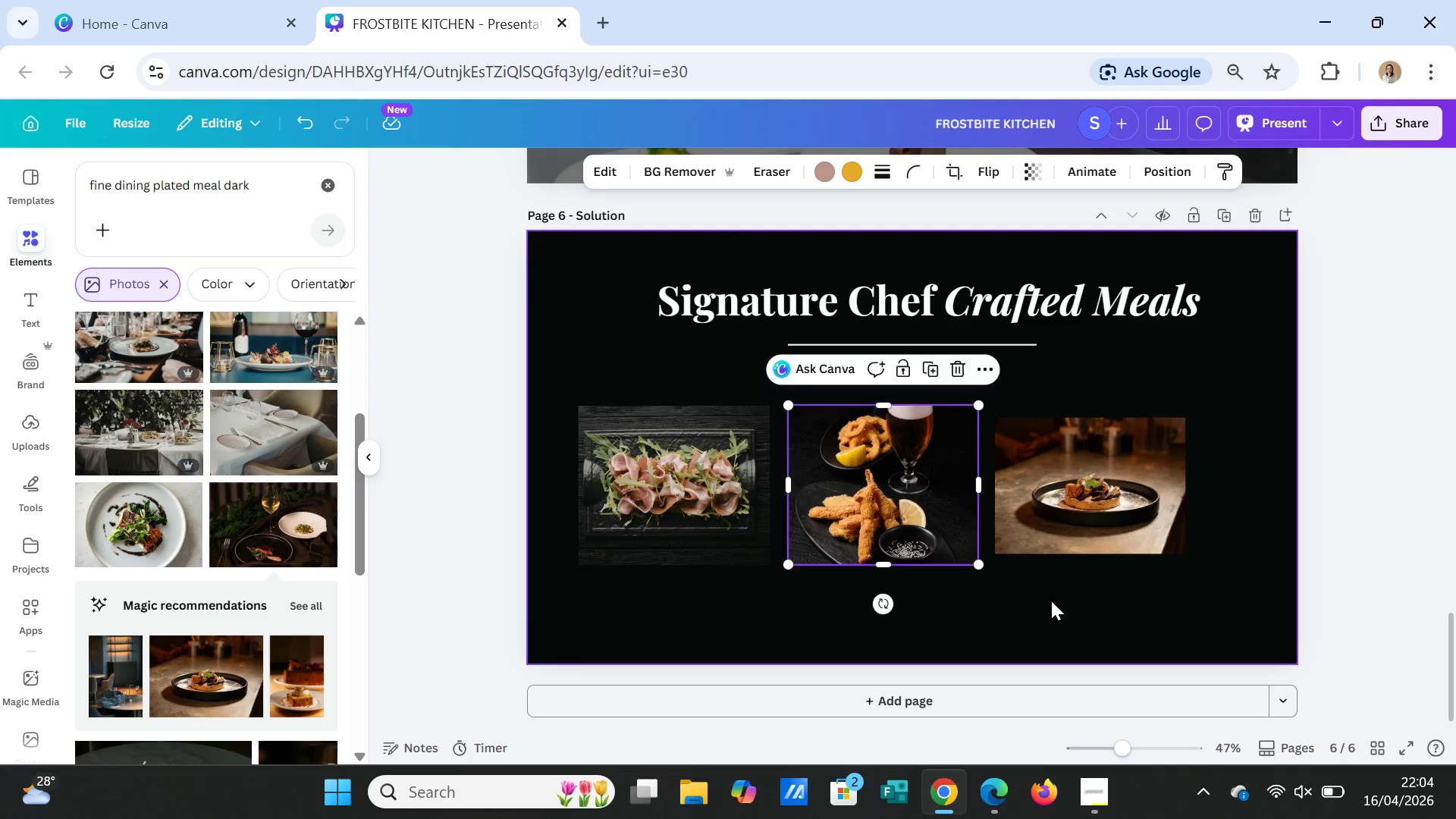 
left_click([1051, 601])
 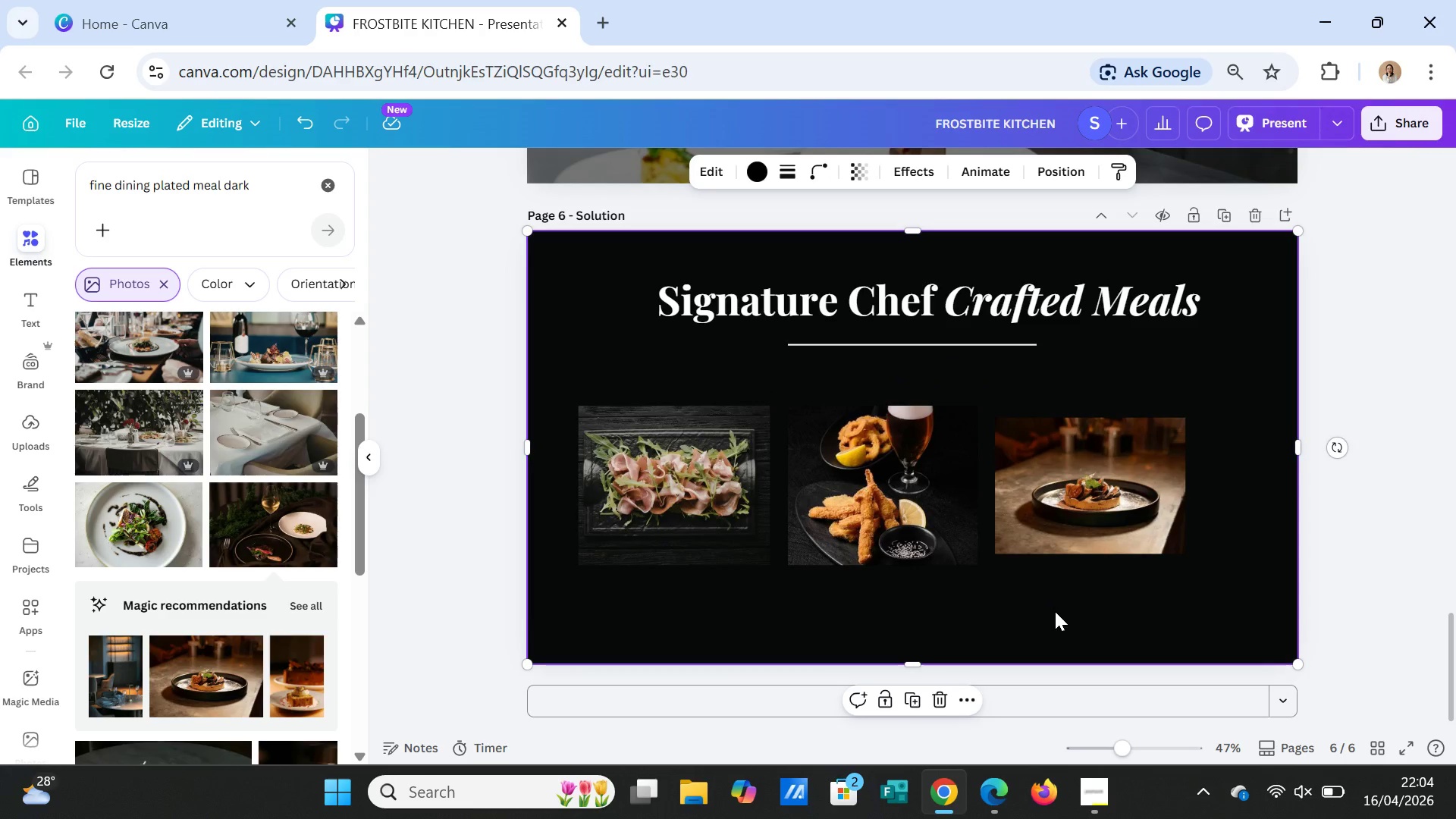 
left_click([899, 537])
 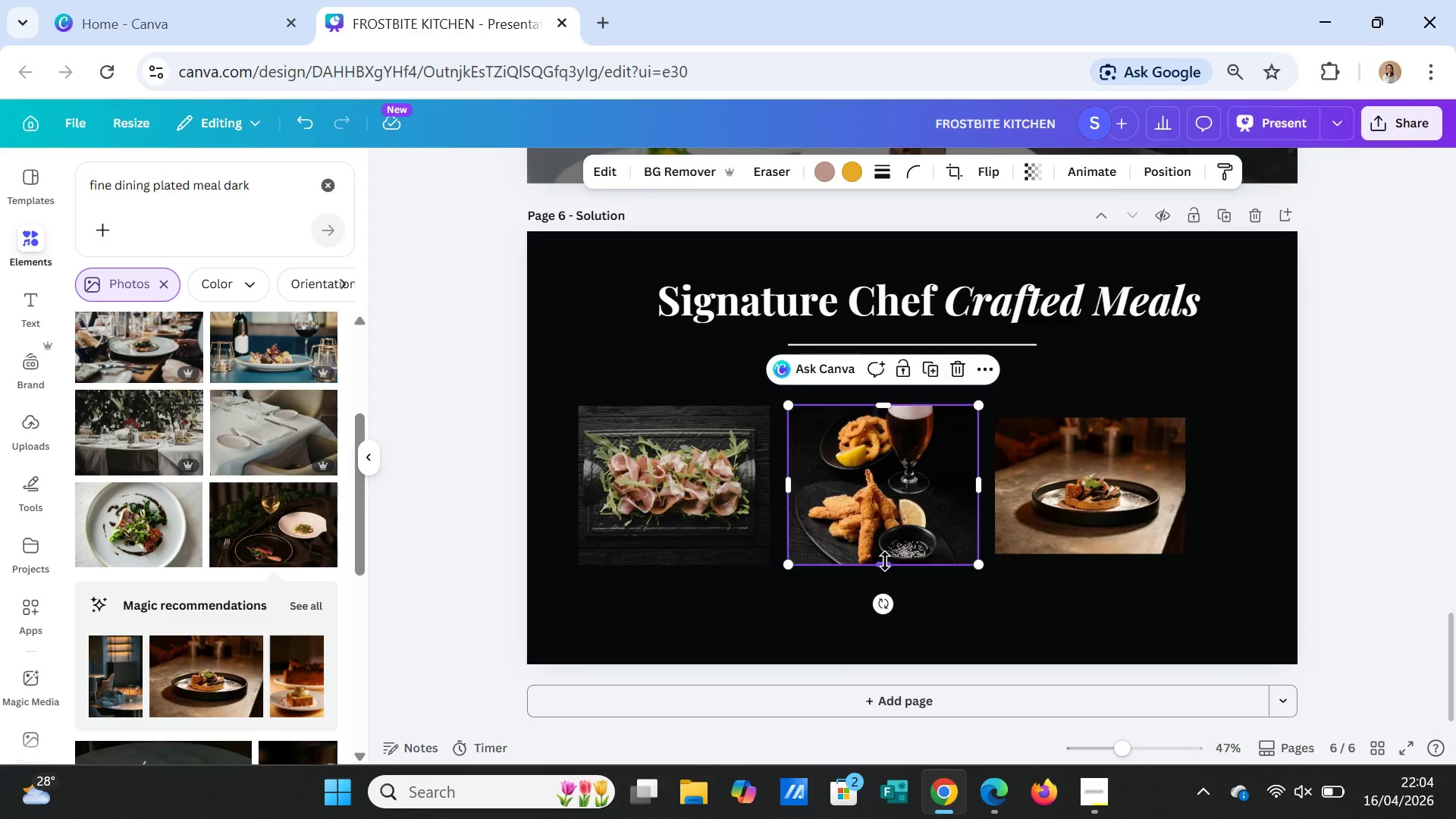 
left_click_drag(start_coordinate=[885, 561], to_coordinate=[888, 596])
 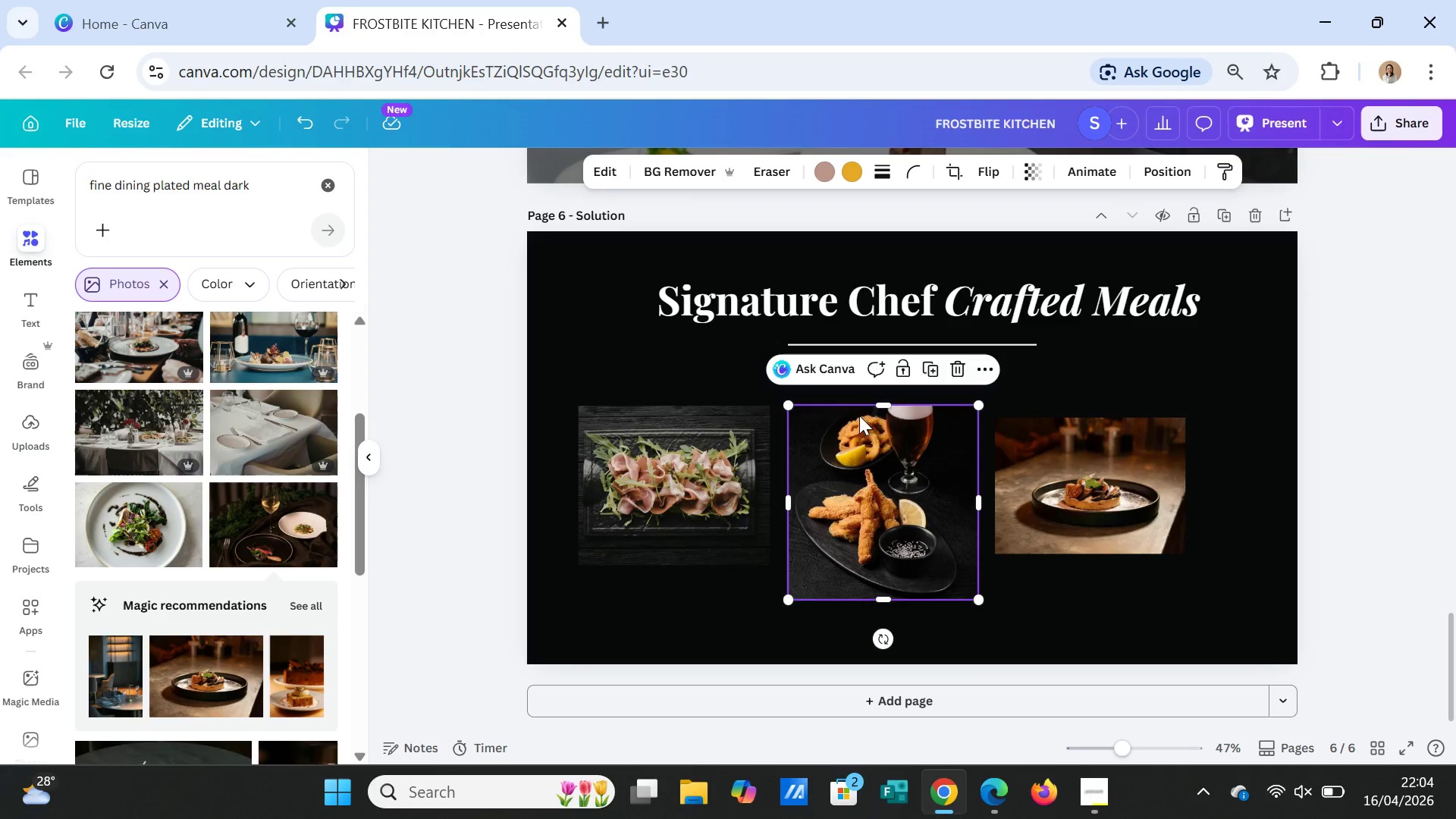 
left_click_drag(start_coordinate=[890, 407], to_coordinate=[895, 447])
 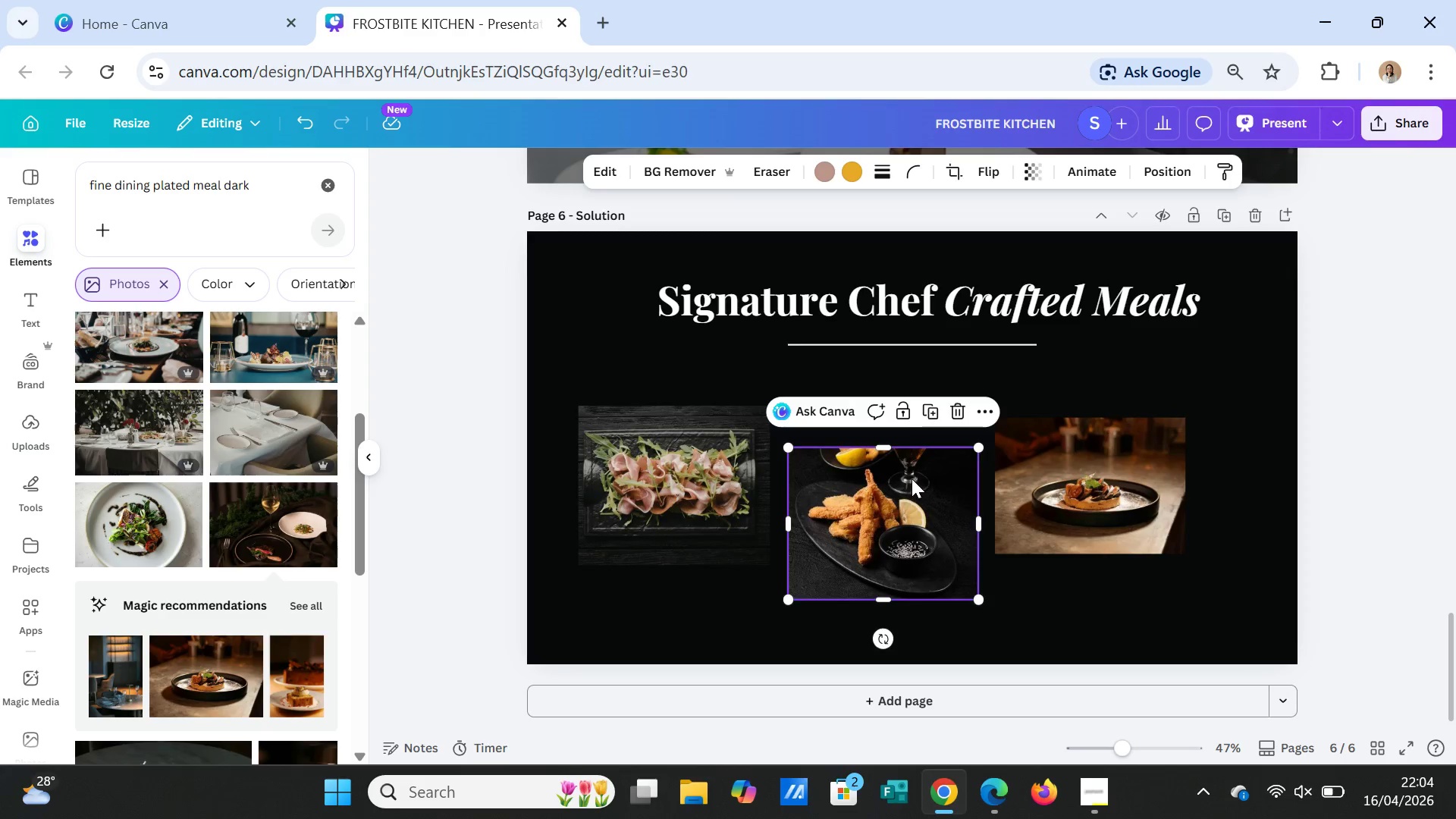 
left_click_drag(start_coordinate=[911, 480], to_coordinate=[906, 438])
 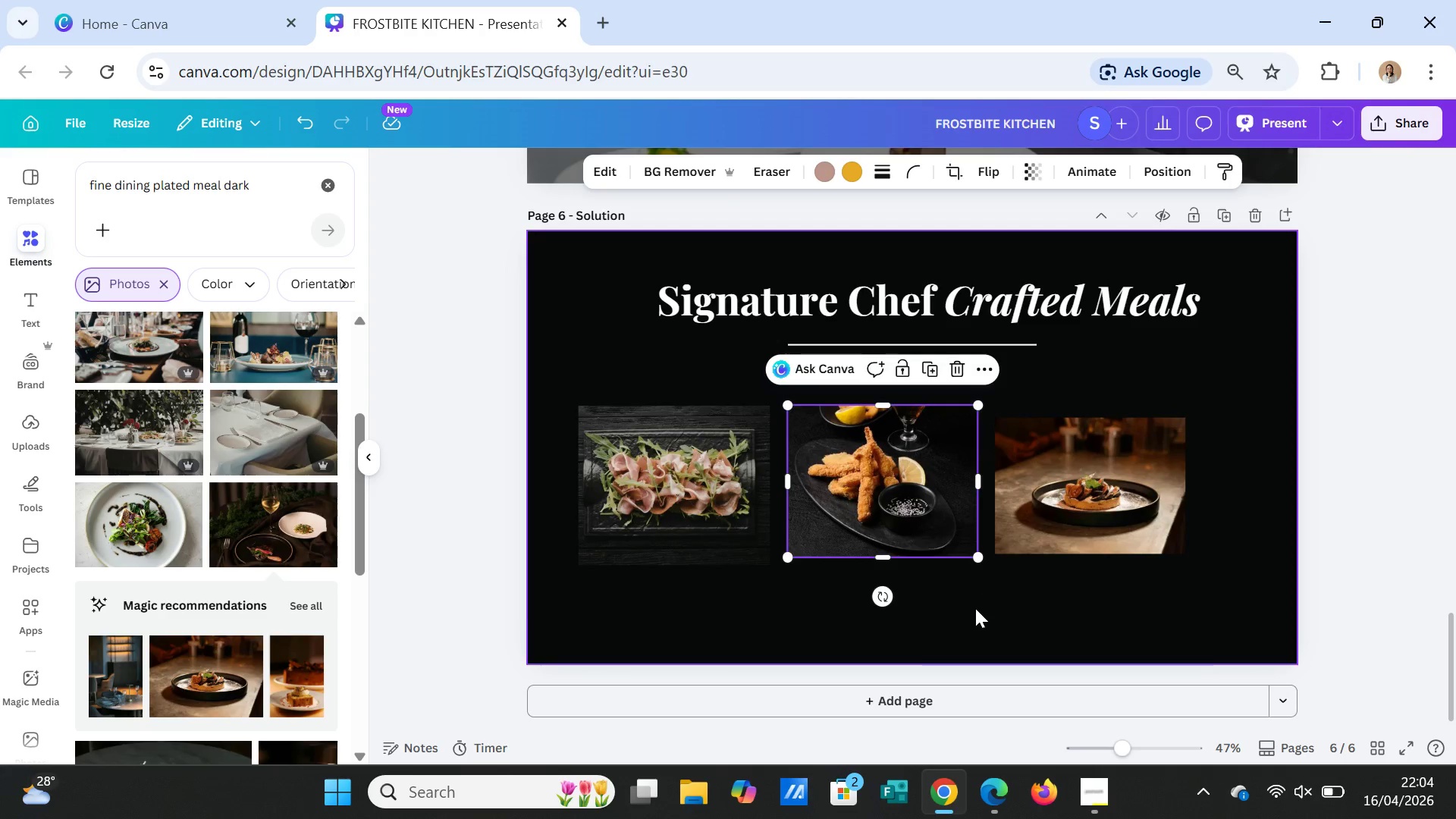 
left_click([975, 608])
 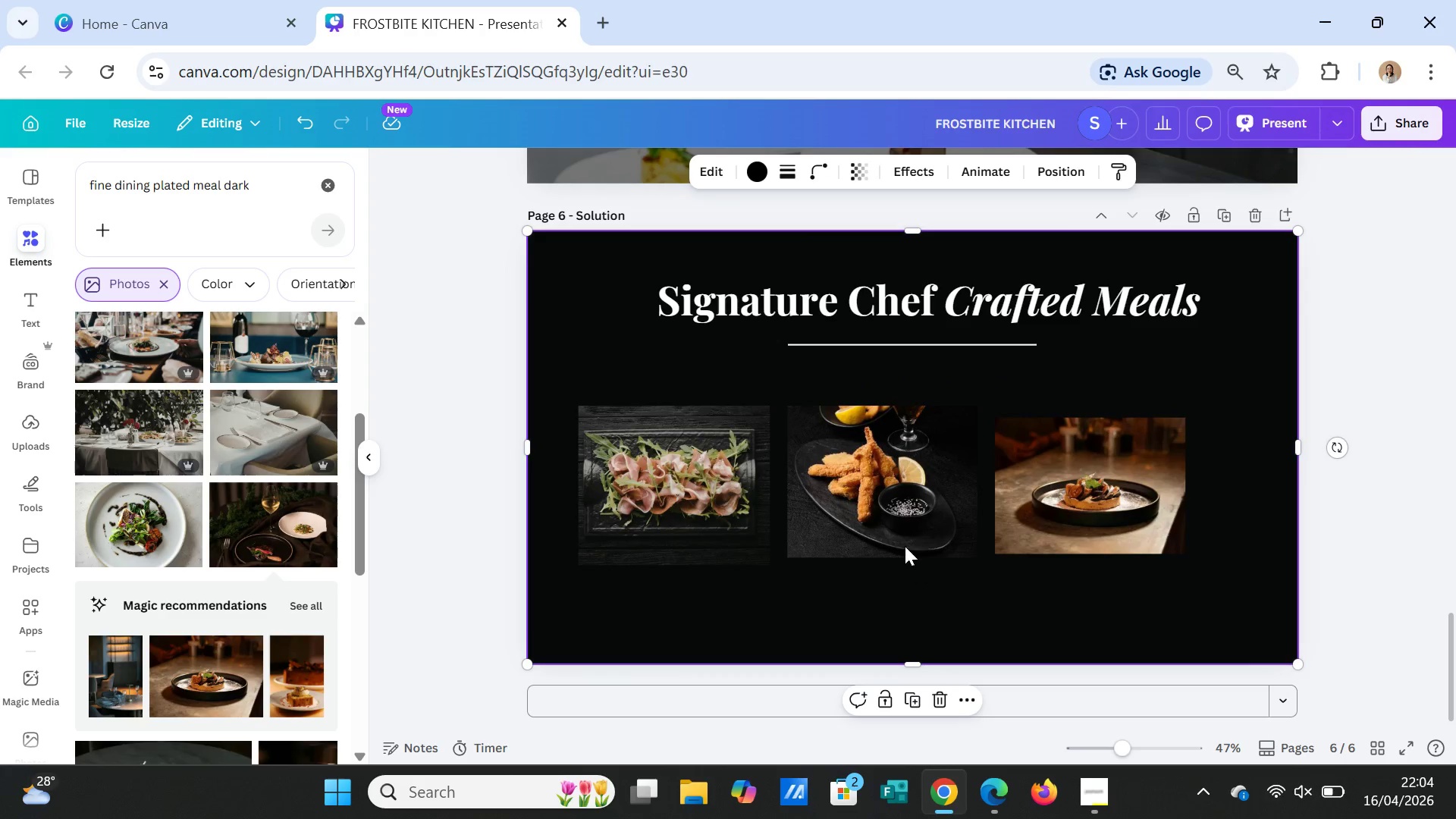 
left_click([904, 544])
 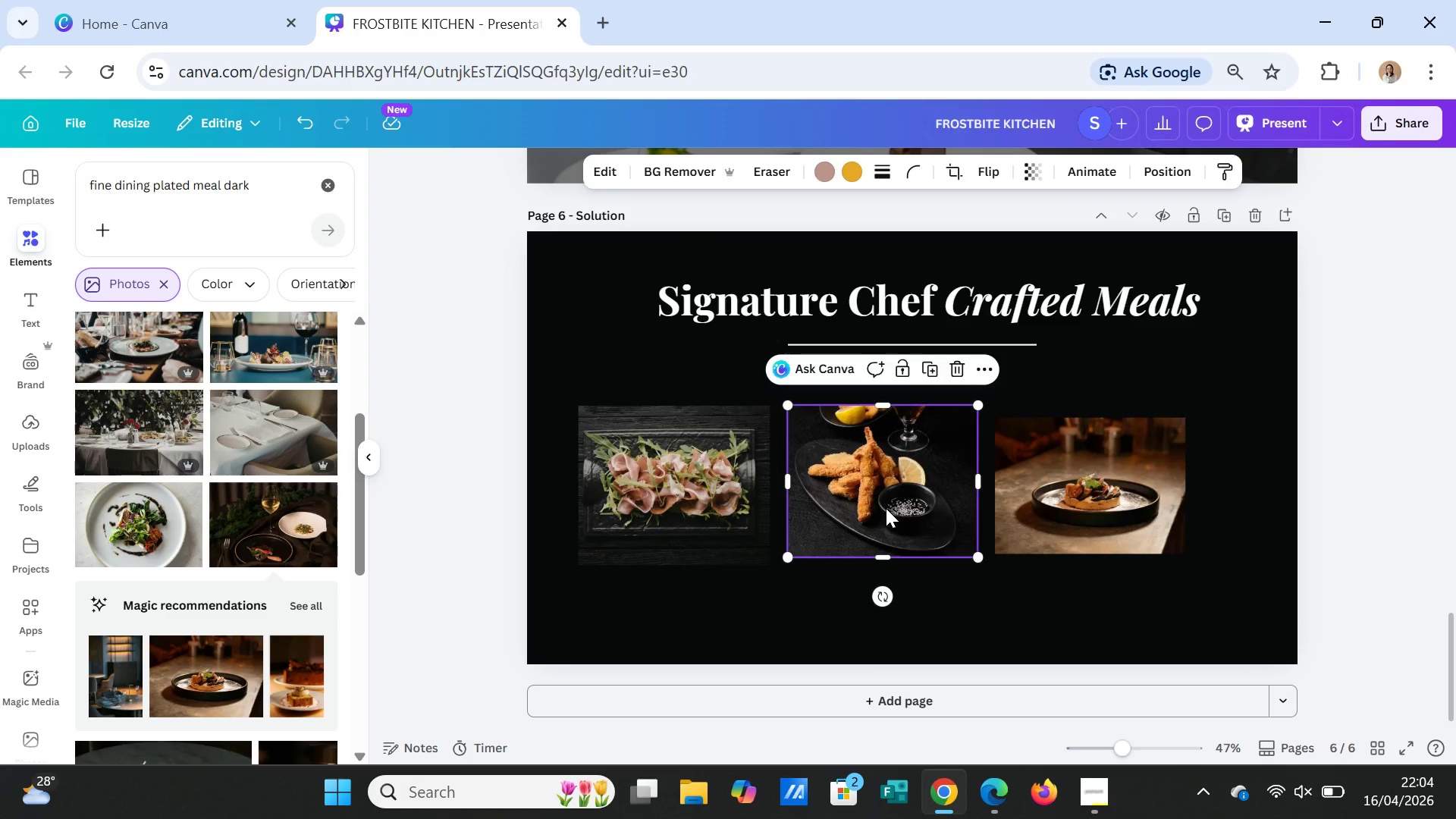 
left_click_drag(start_coordinate=[886, 508], to_coordinate=[886, 515])
 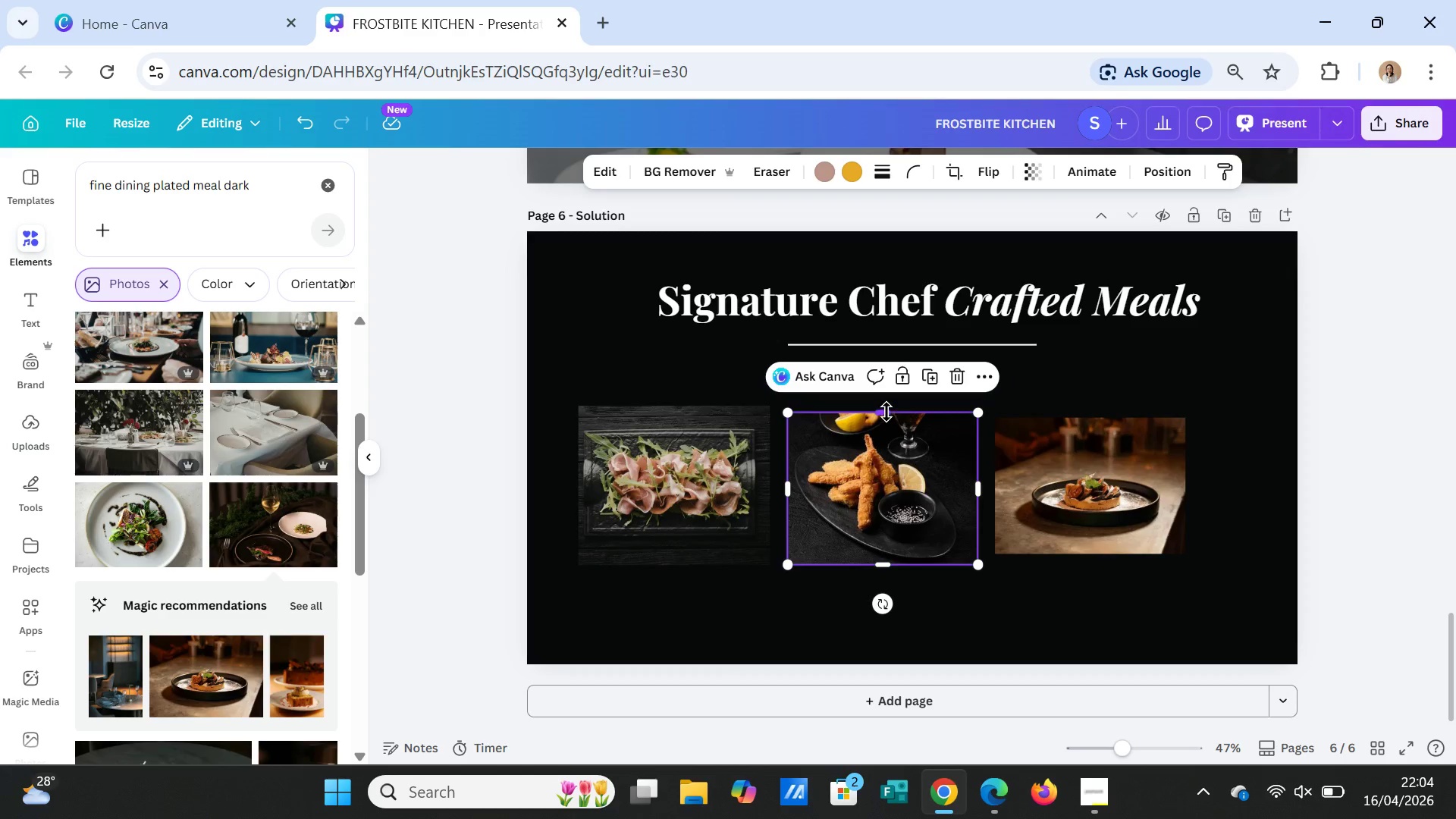 
left_click_drag(start_coordinate=[886, 410], to_coordinate=[885, 381])
 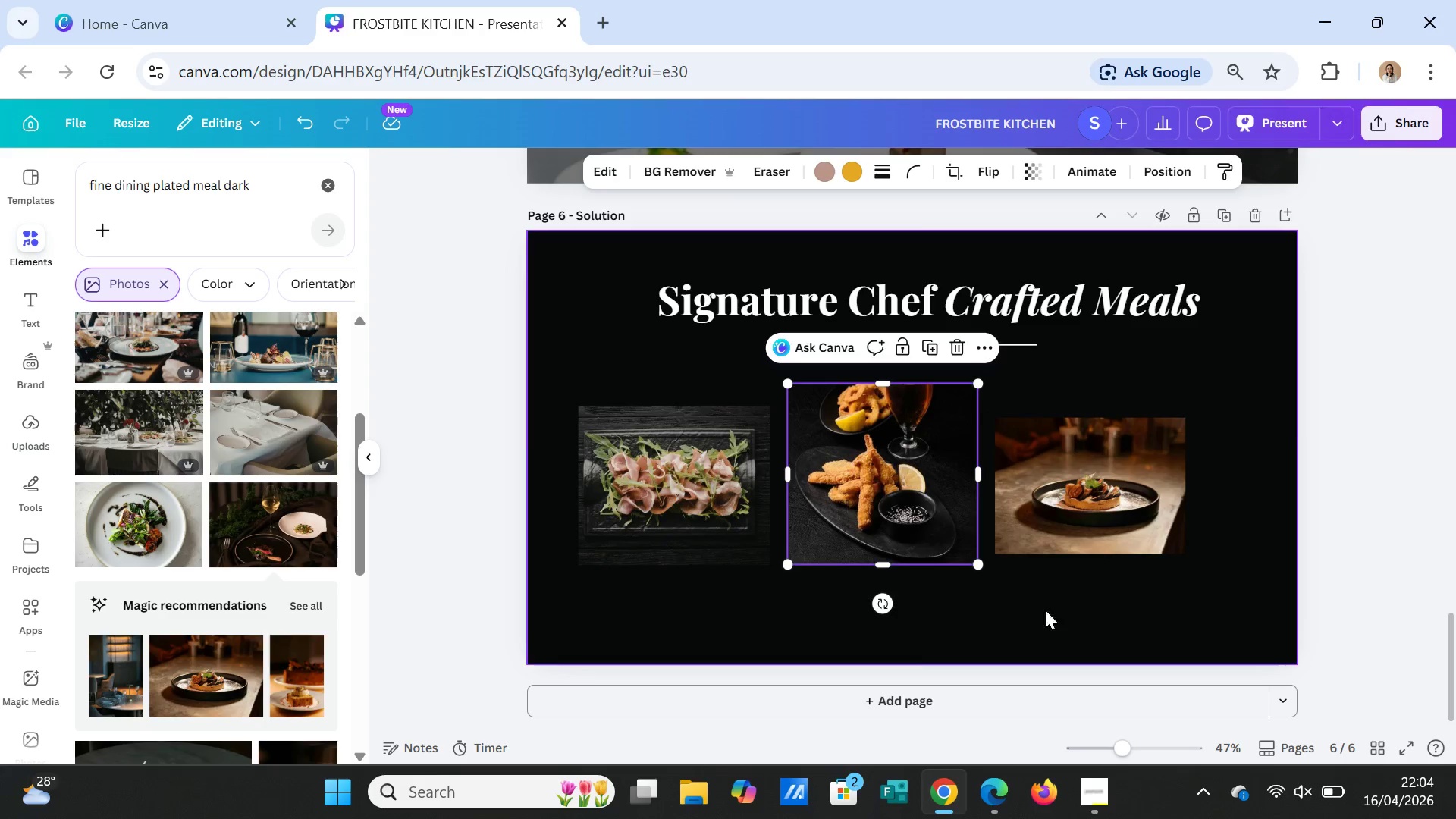 
left_click([1061, 609])
 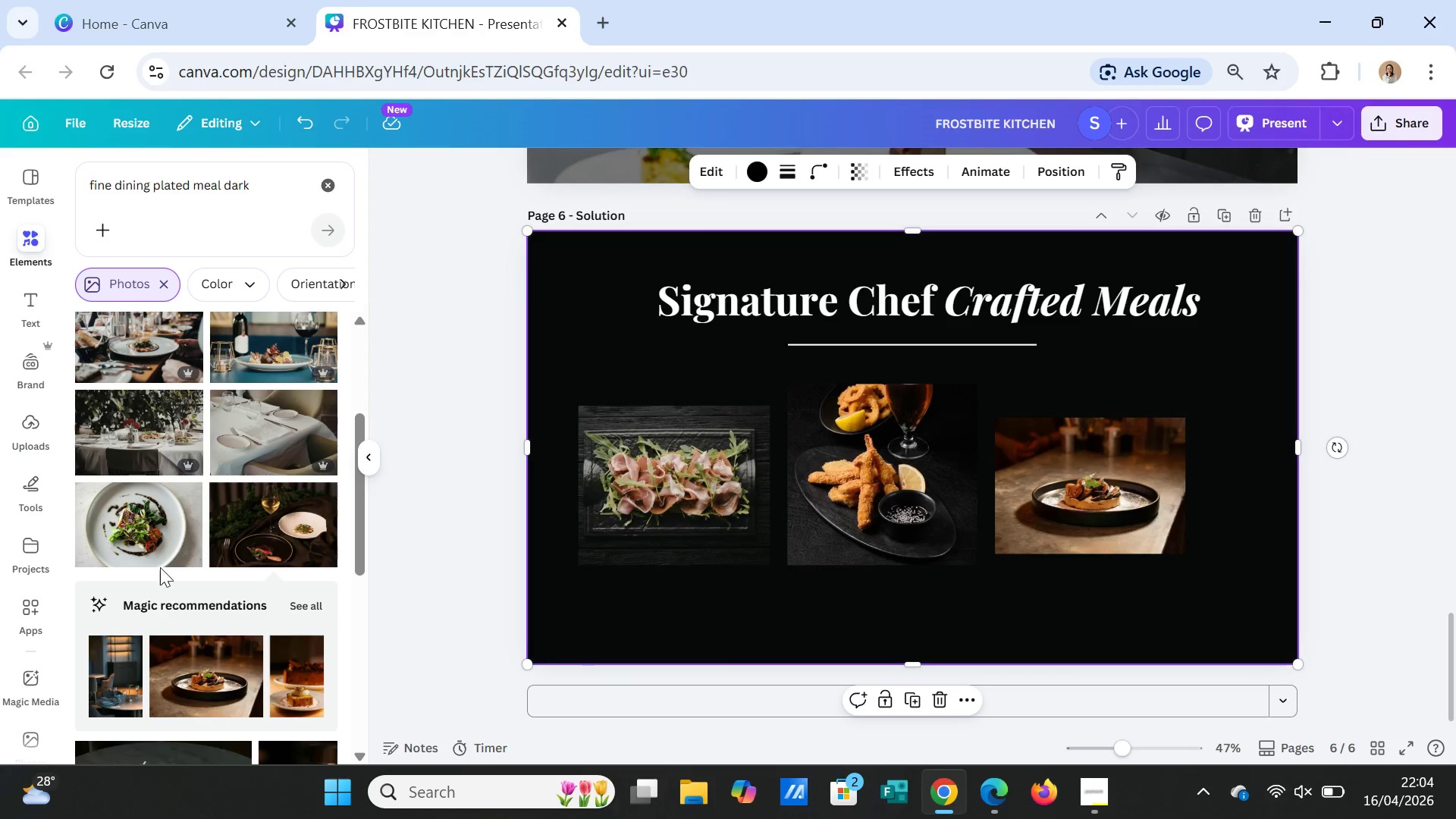 
wait(6.19)
 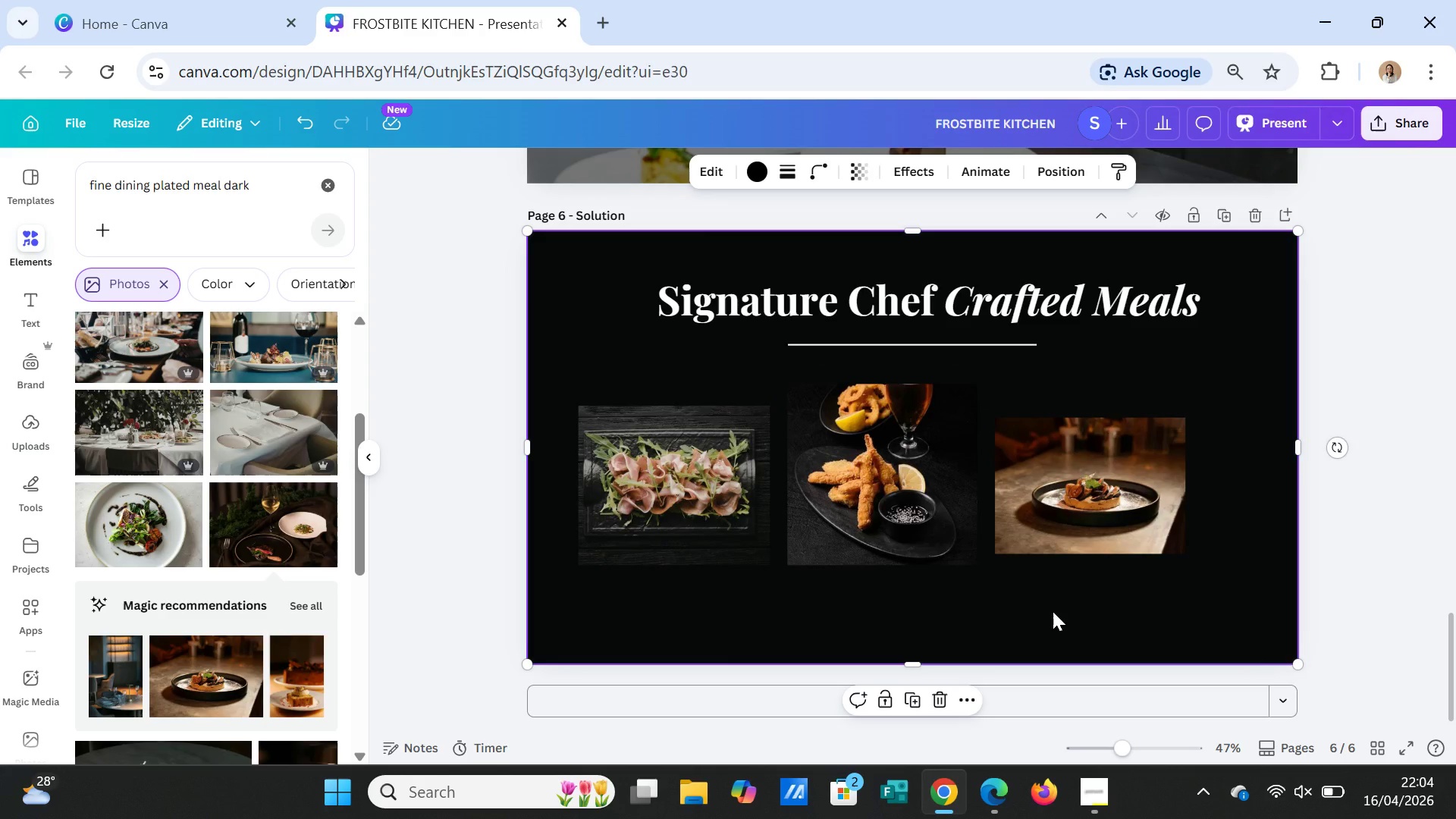 
left_click([1120, 453])
 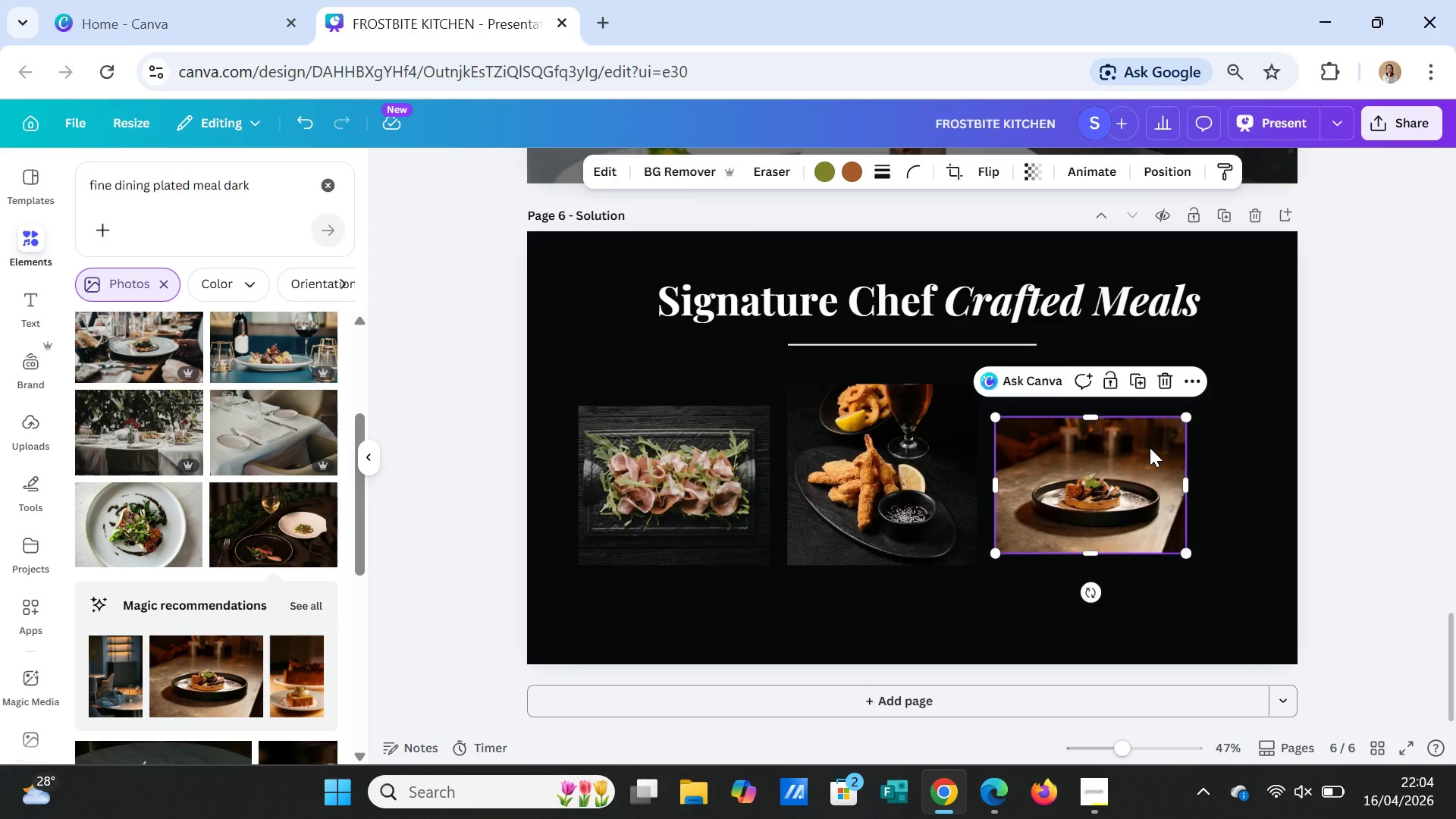 
key(Delete)
 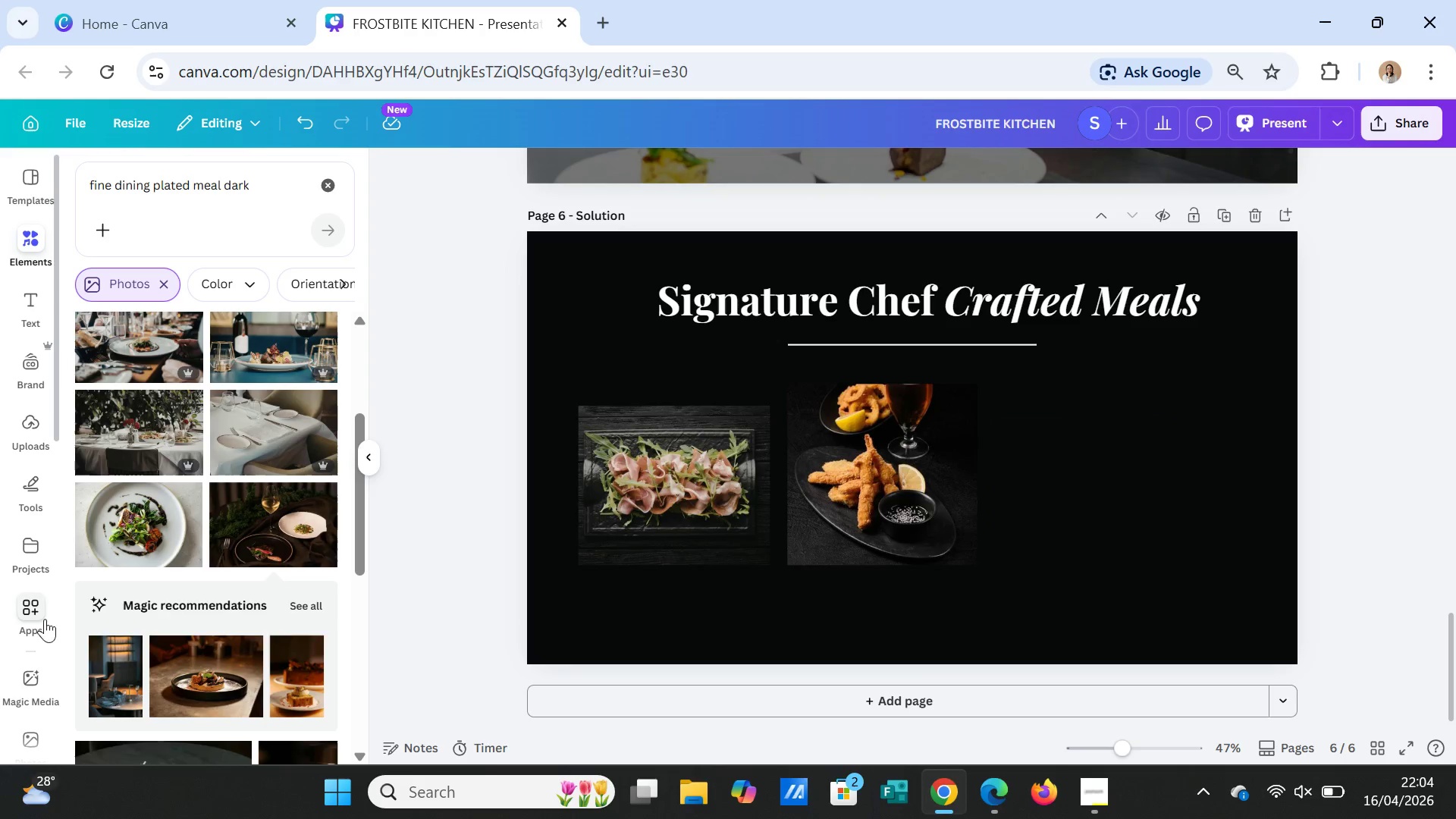 
scroll: coordinate [212, 675], scroll_direction: down, amount: 7.0
 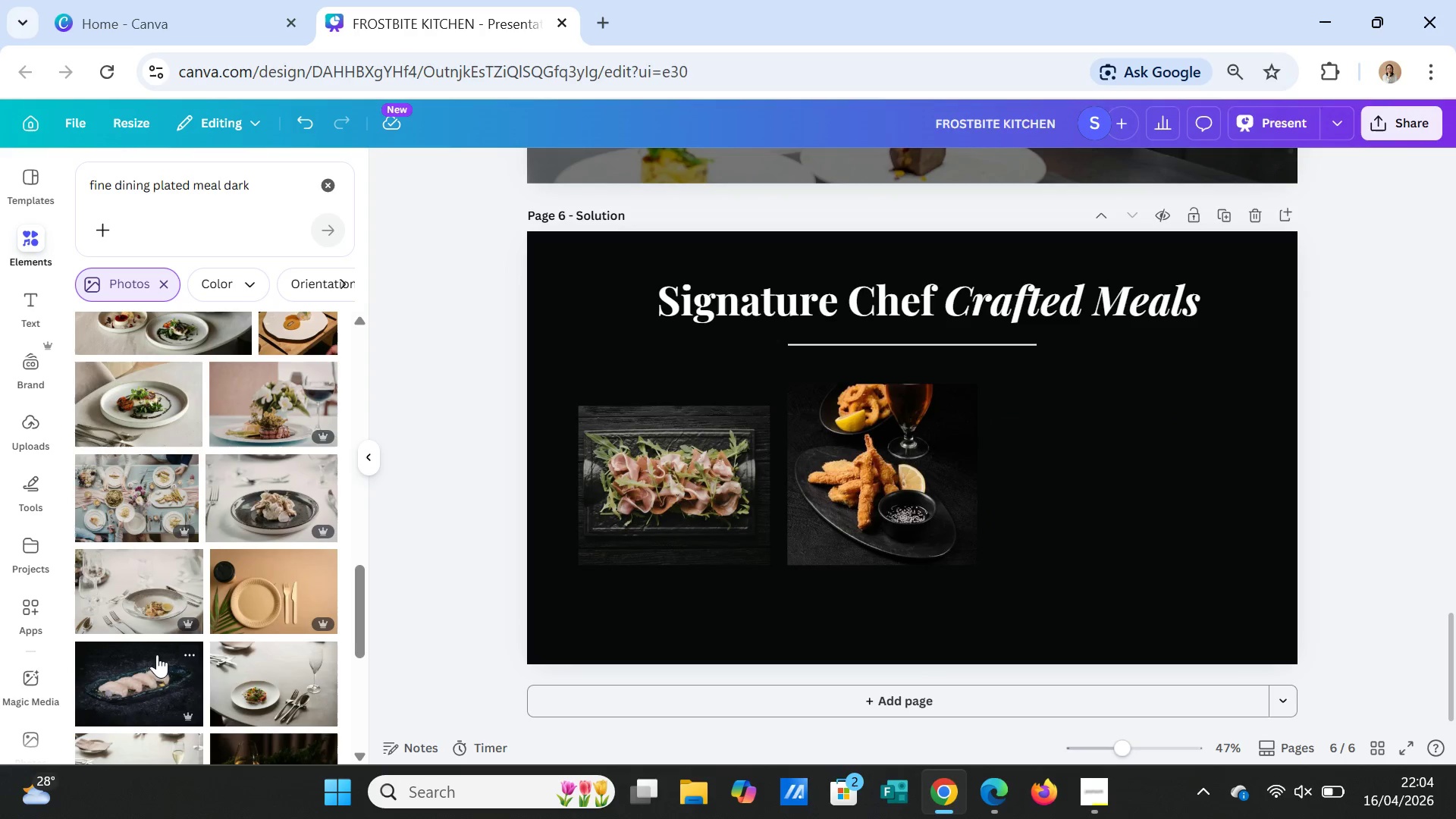 
left_click([149, 672])
 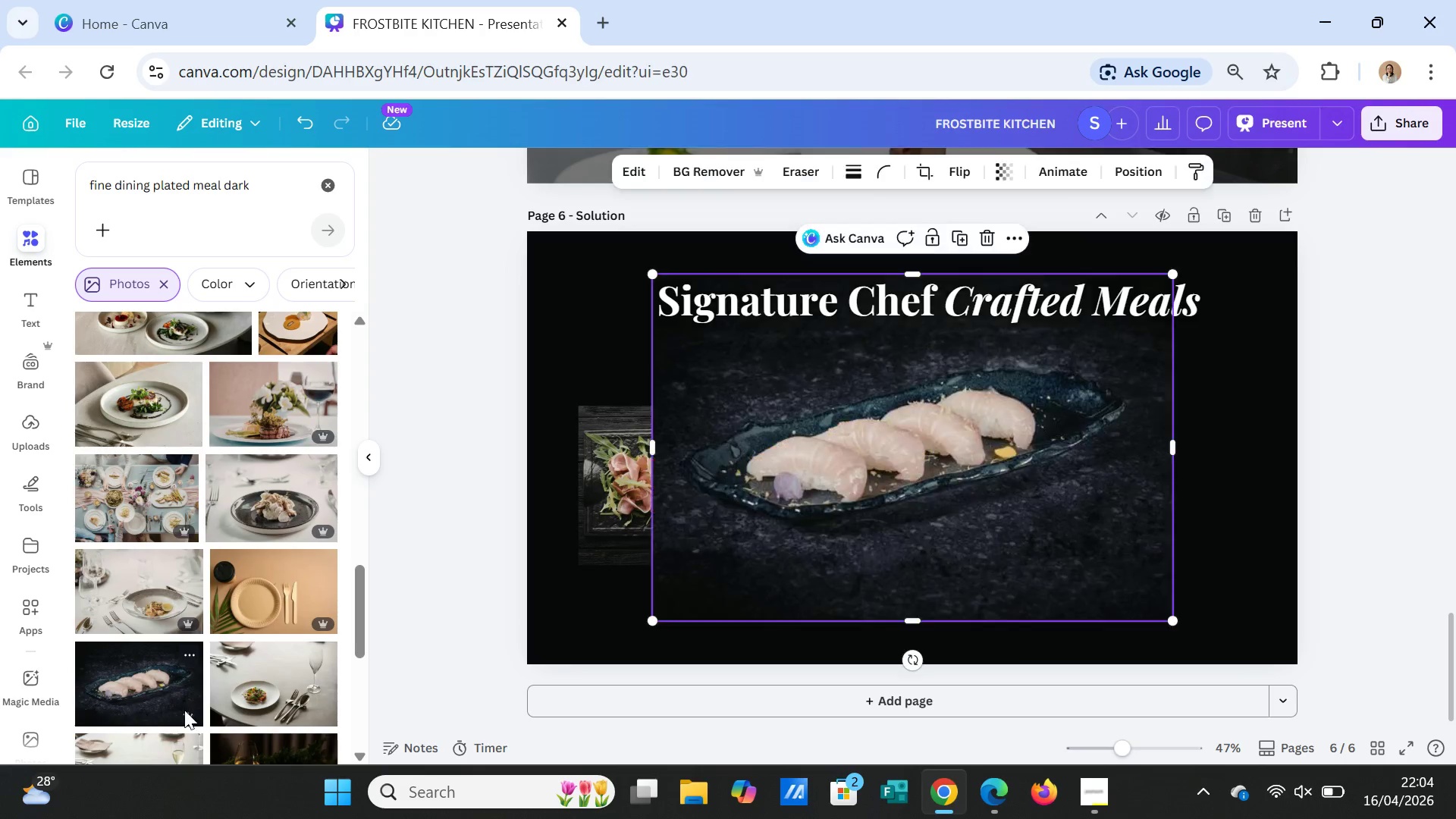 
mouse_move([196, 708])
 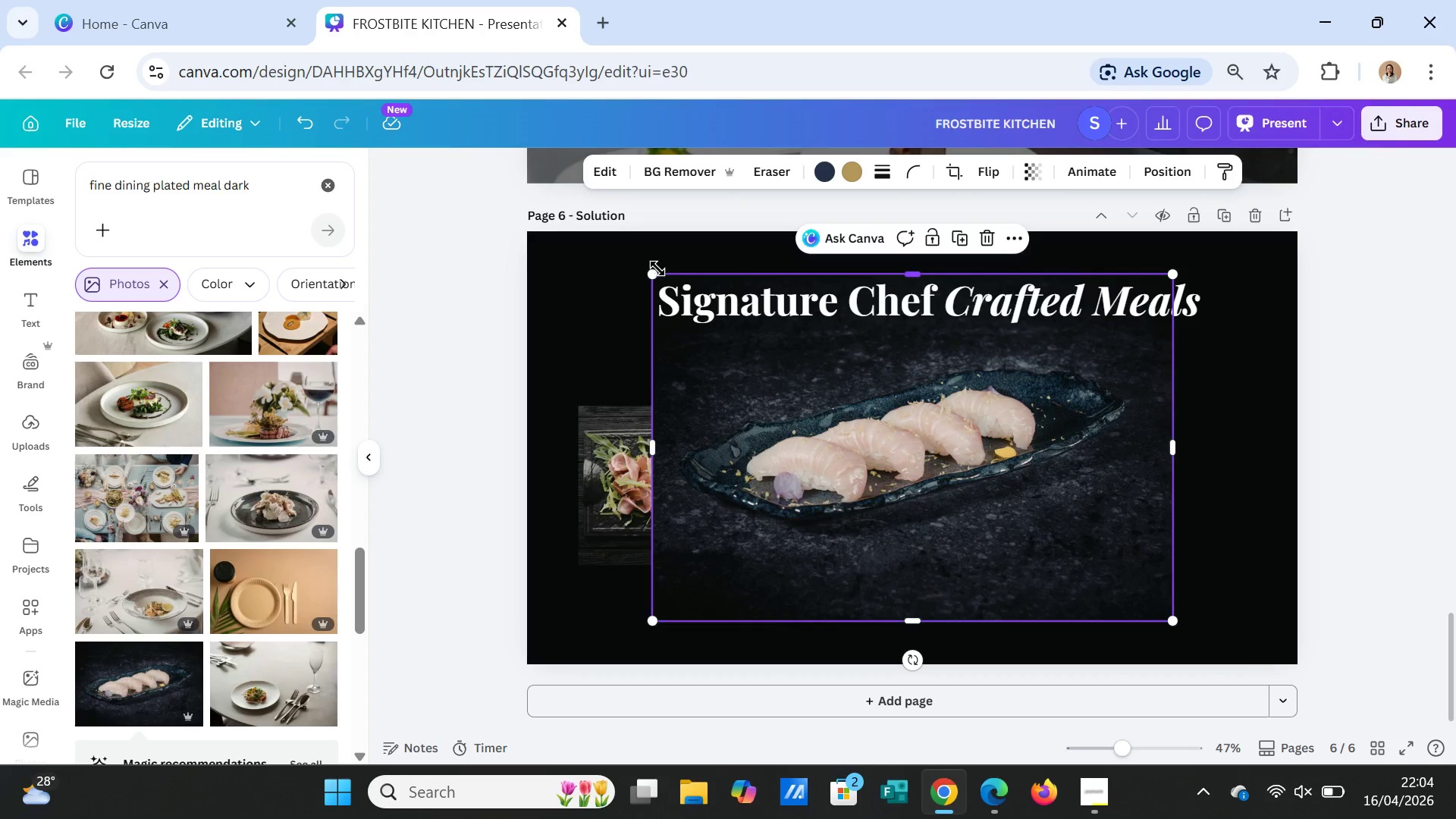 
left_click_drag(start_coordinate=[657, 268], to_coordinate=[968, 496])
 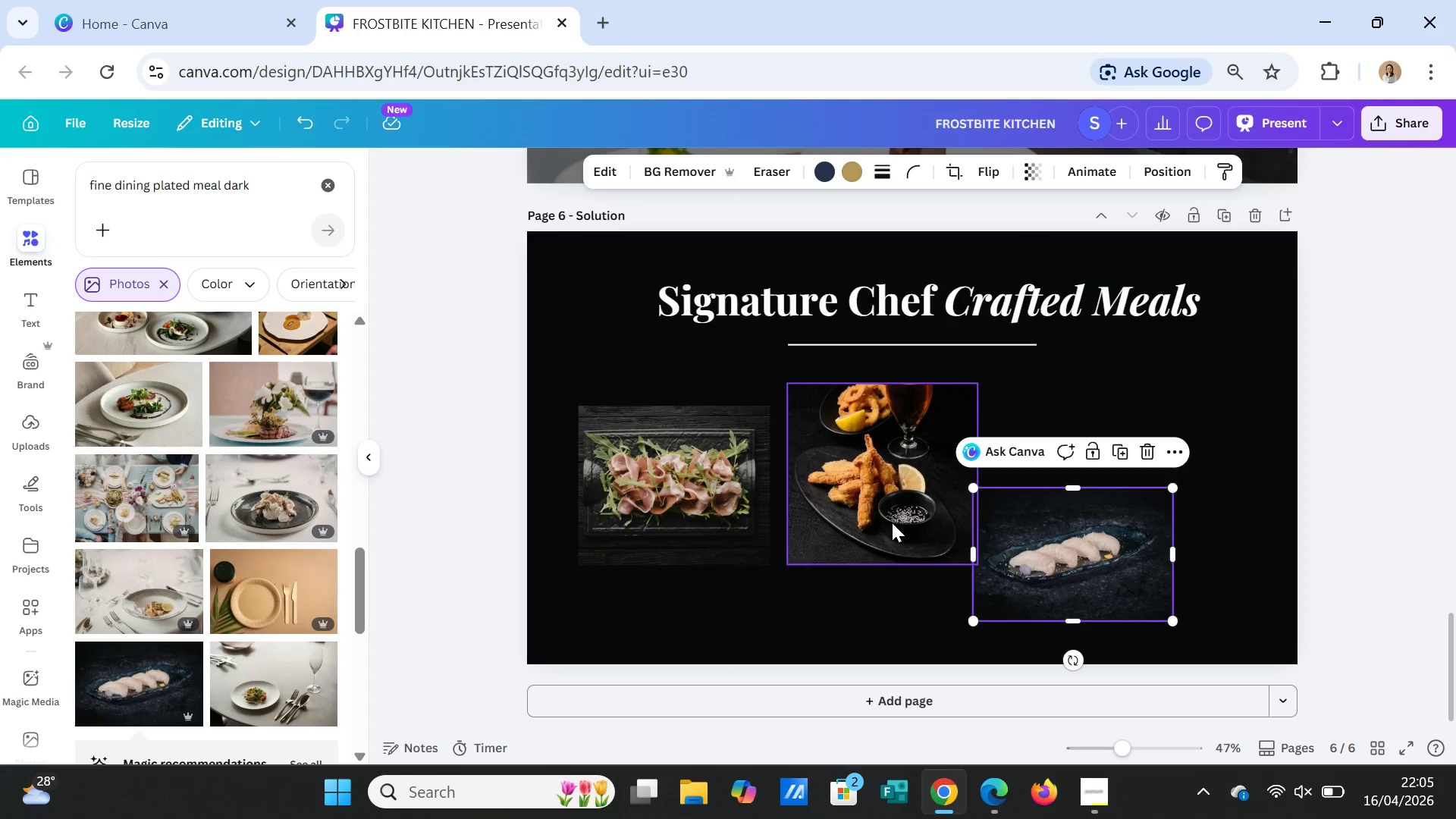 
left_click([892, 522])
 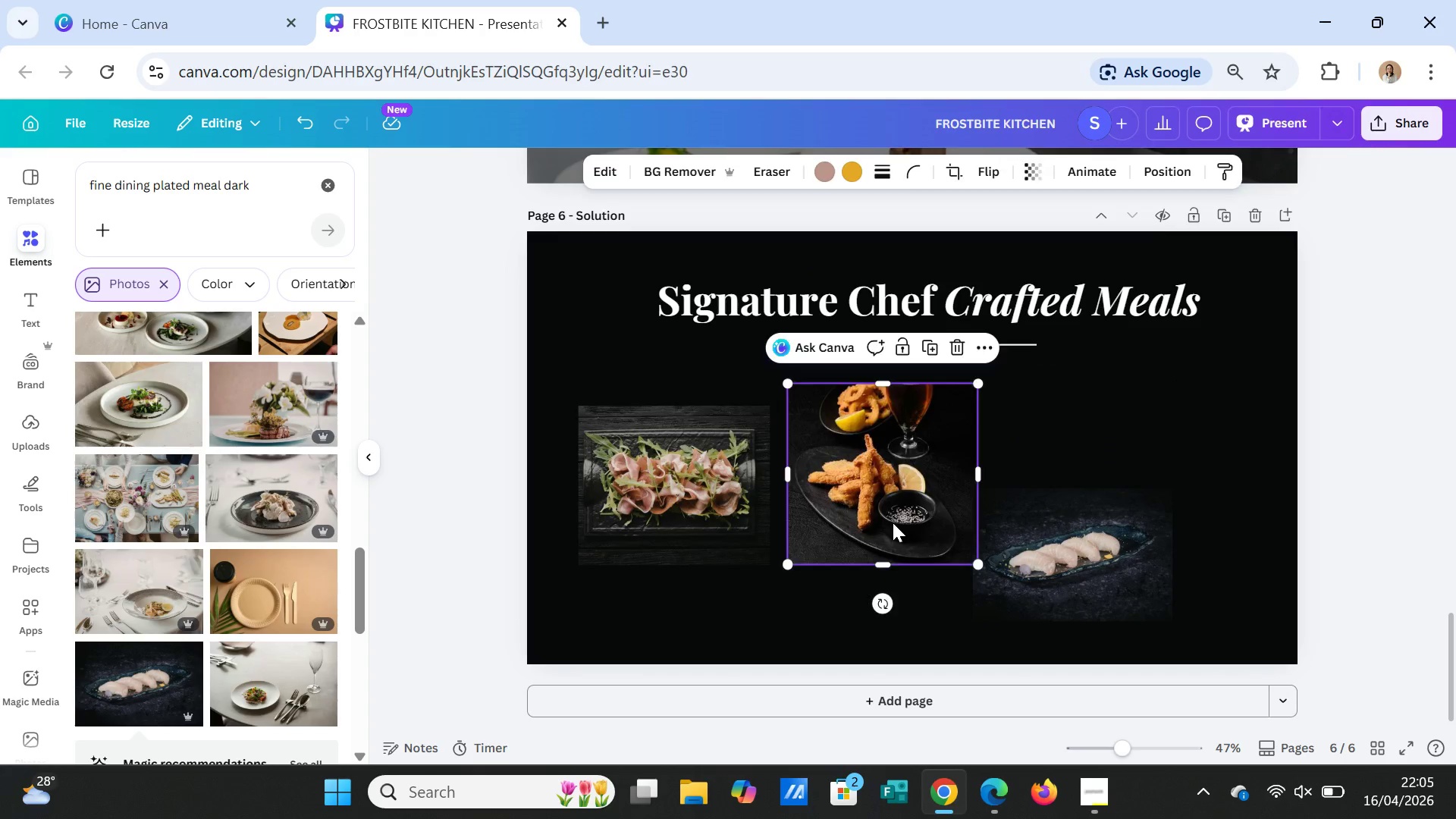 
key(Delete)
 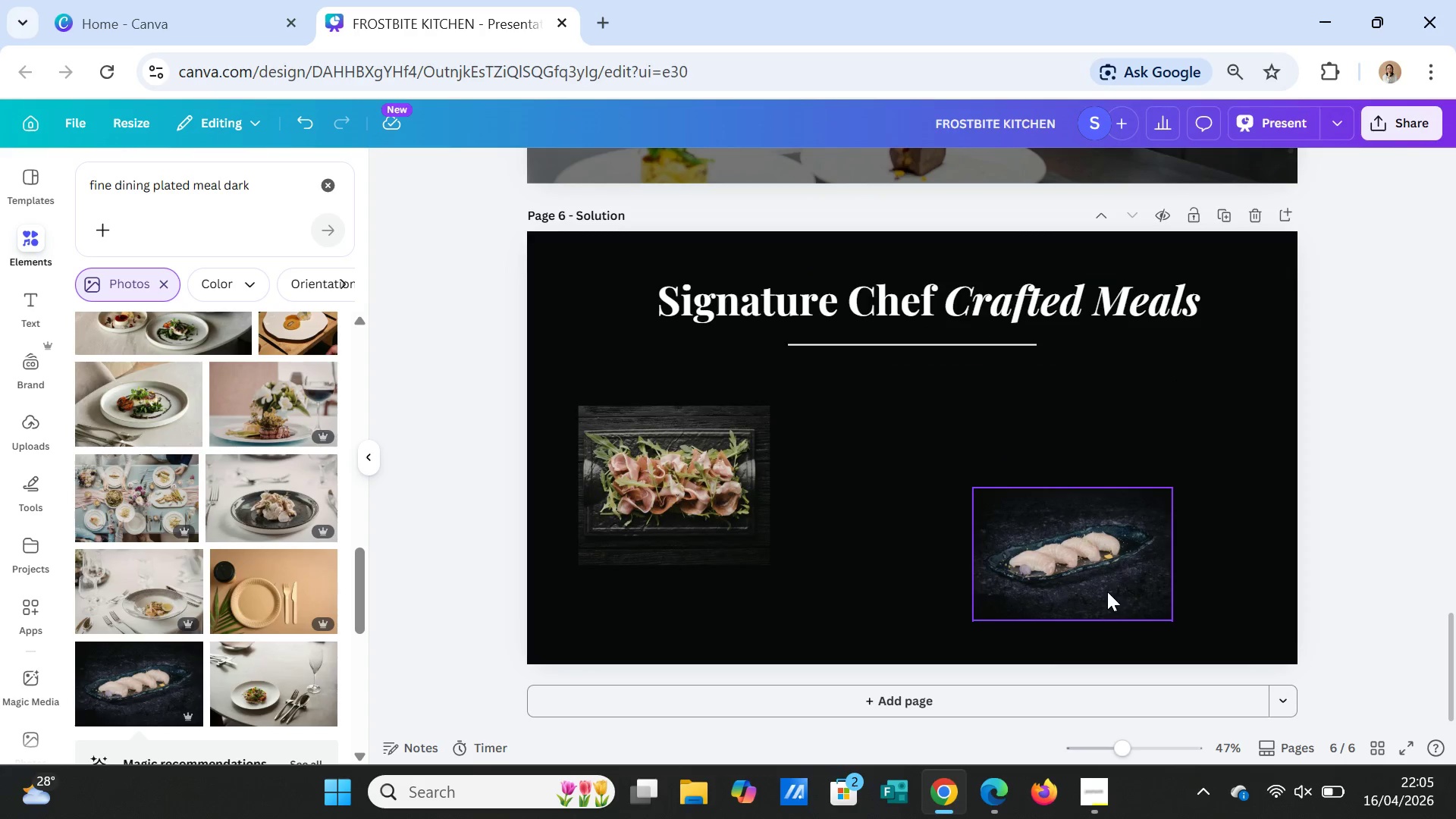 
left_click_drag(start_coordinate=[1088, 578], to_coordinate=[903, 491])
 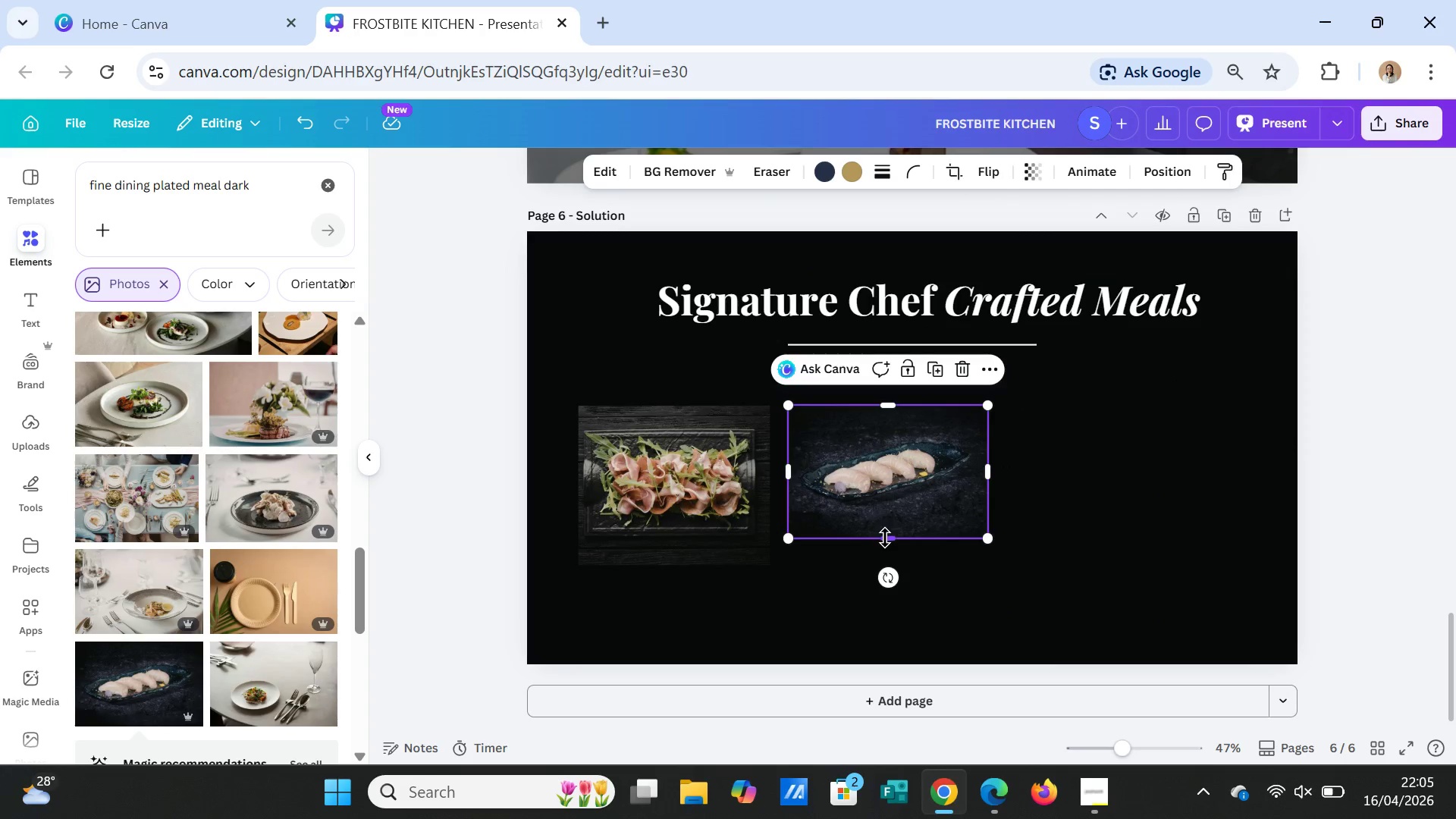 
left_click_drag(start_coordinate=[886, 538], to_coordinate=[886, 562])
 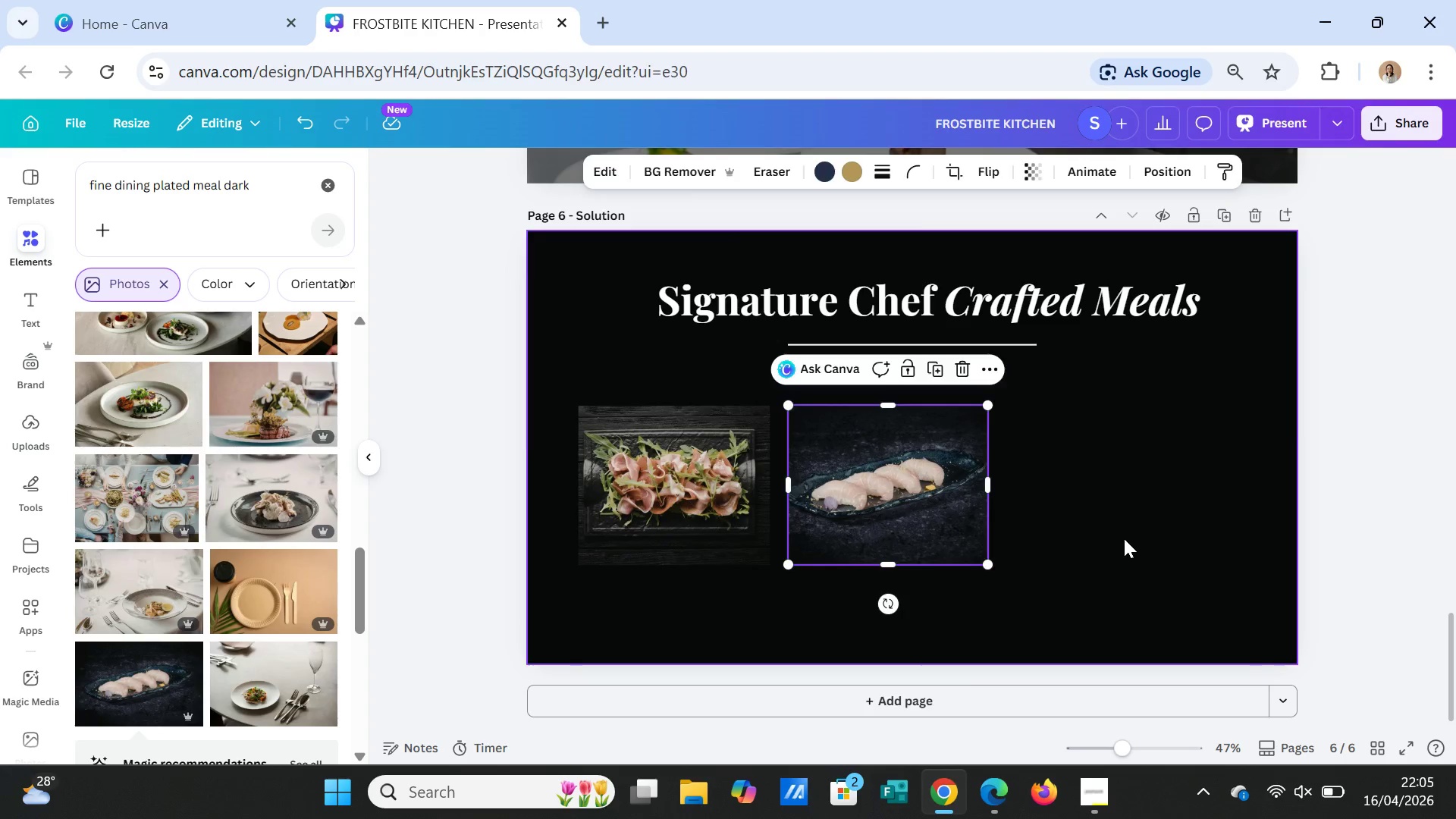 
left_click([1124, 538])
 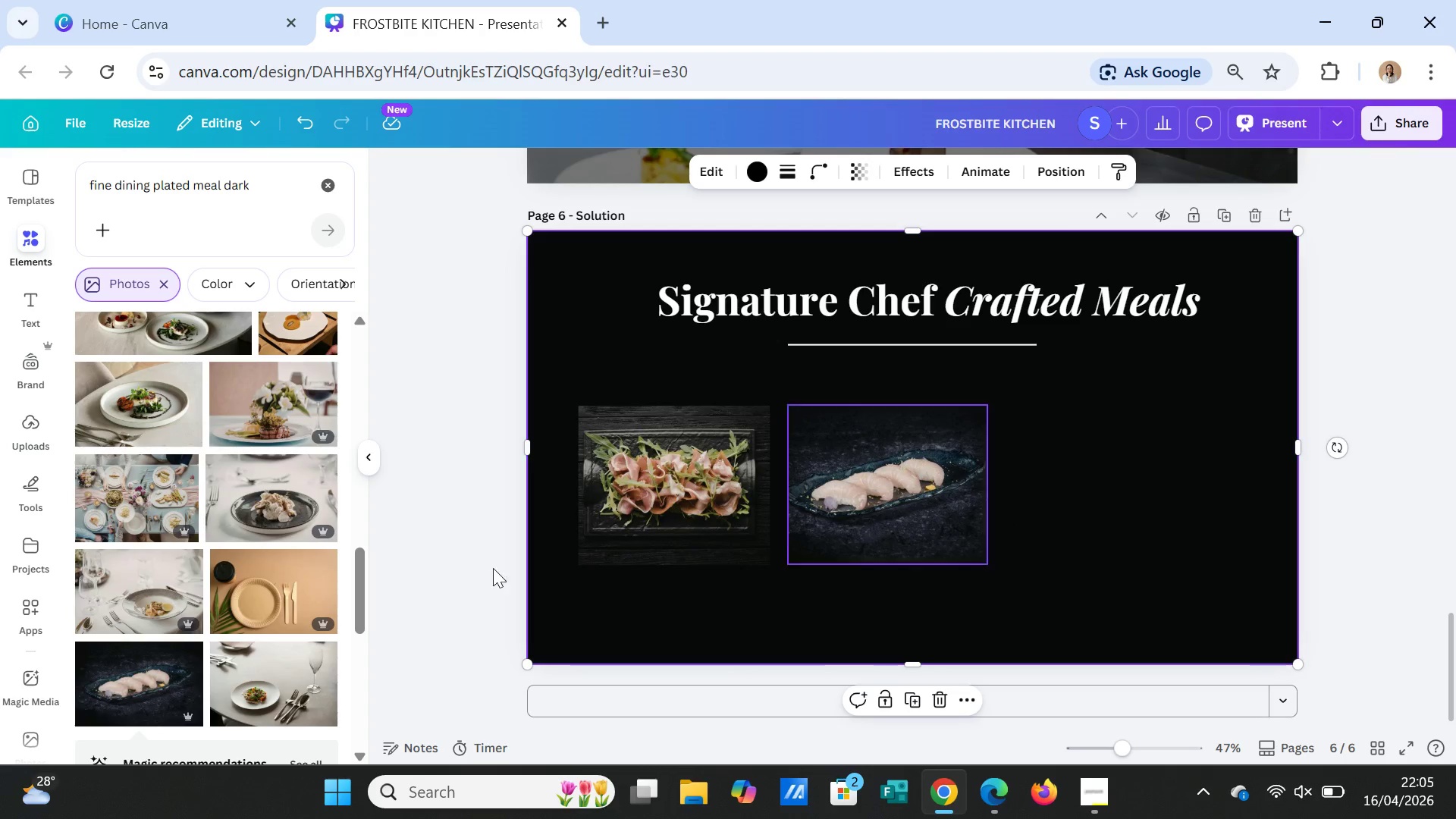 
scroll: coordinate [287, 622], scroll_direction: down, amount: 3.0
 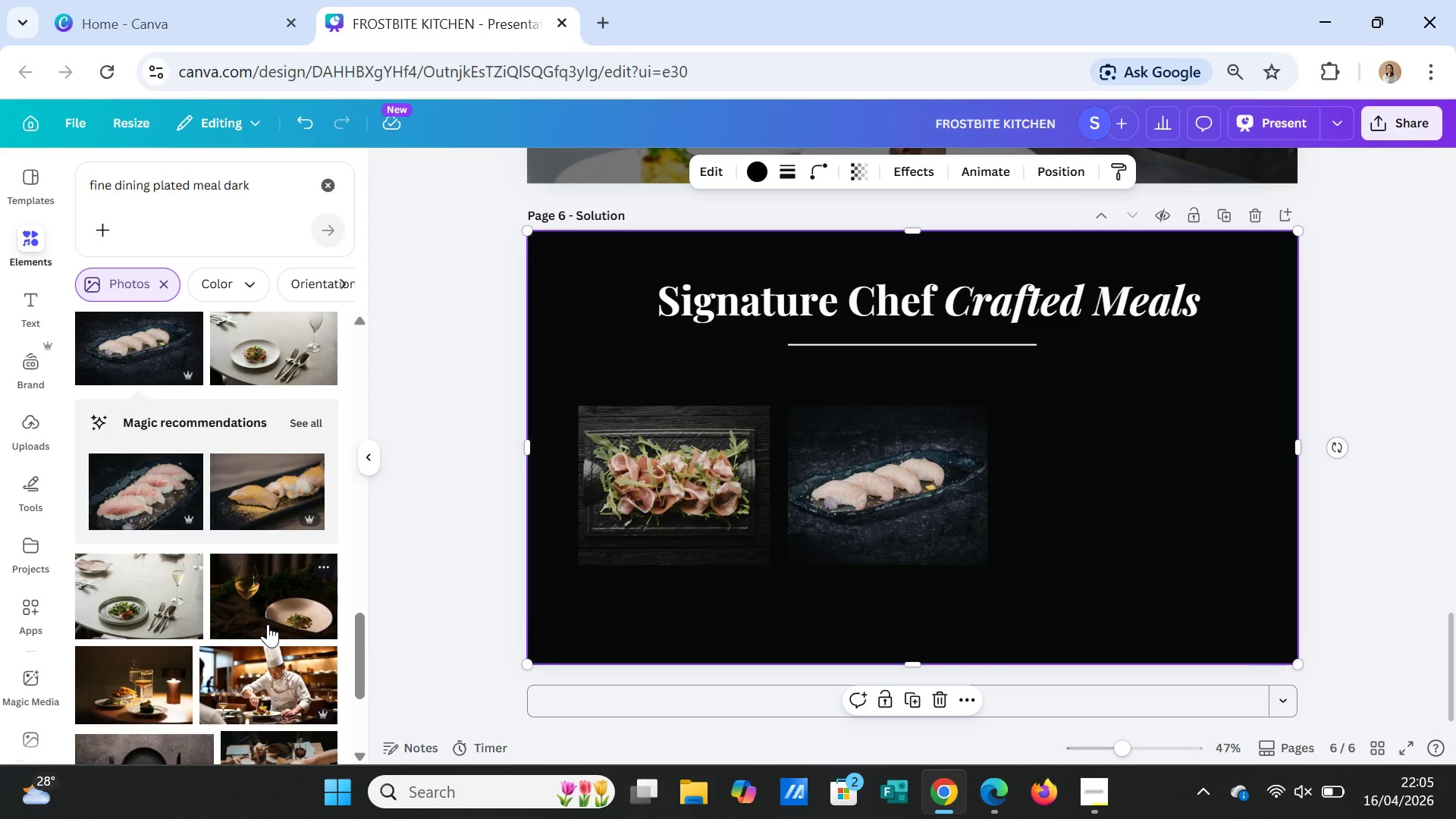 
left_click([130, 479])
 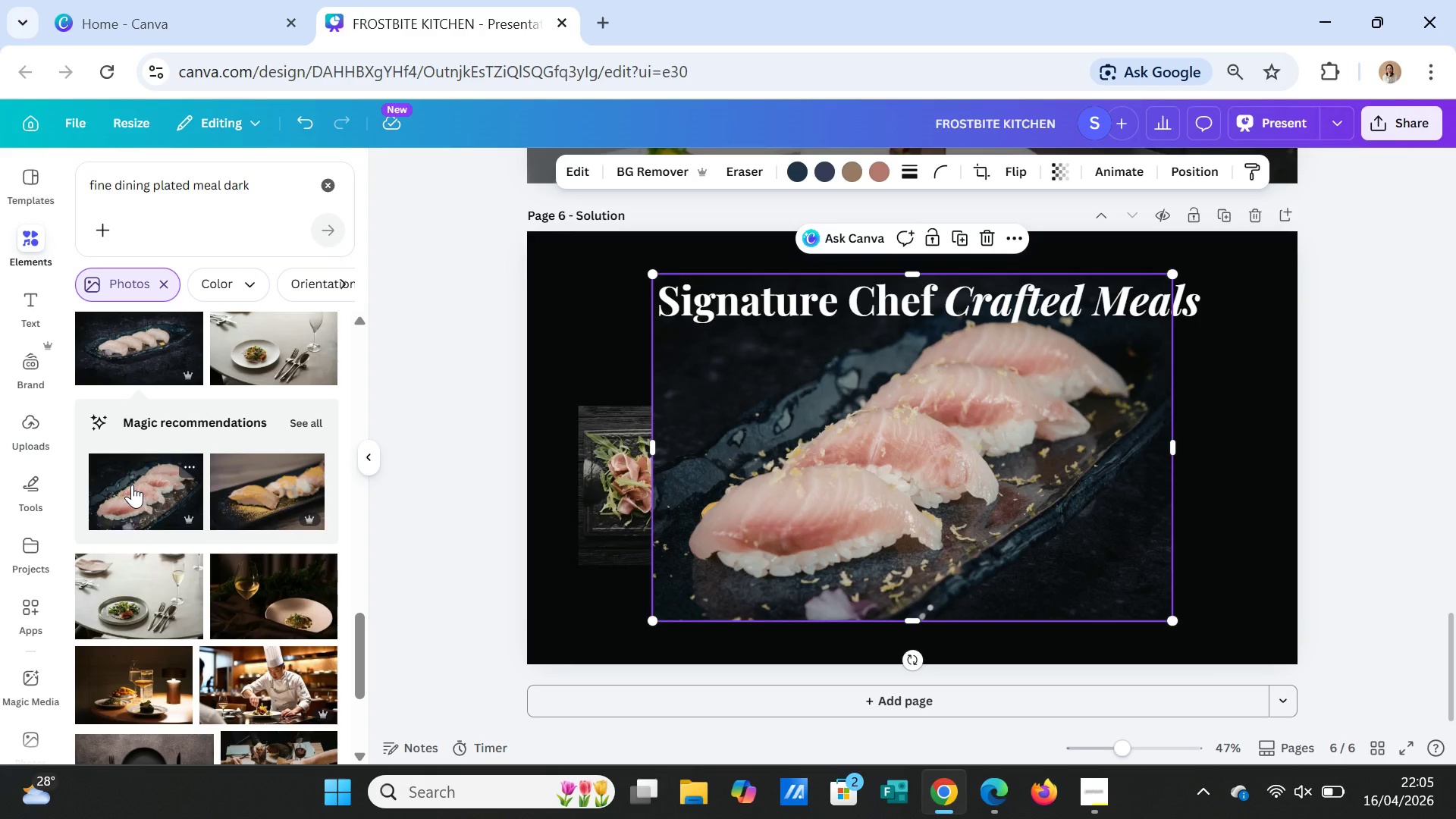 
key(Delete)
 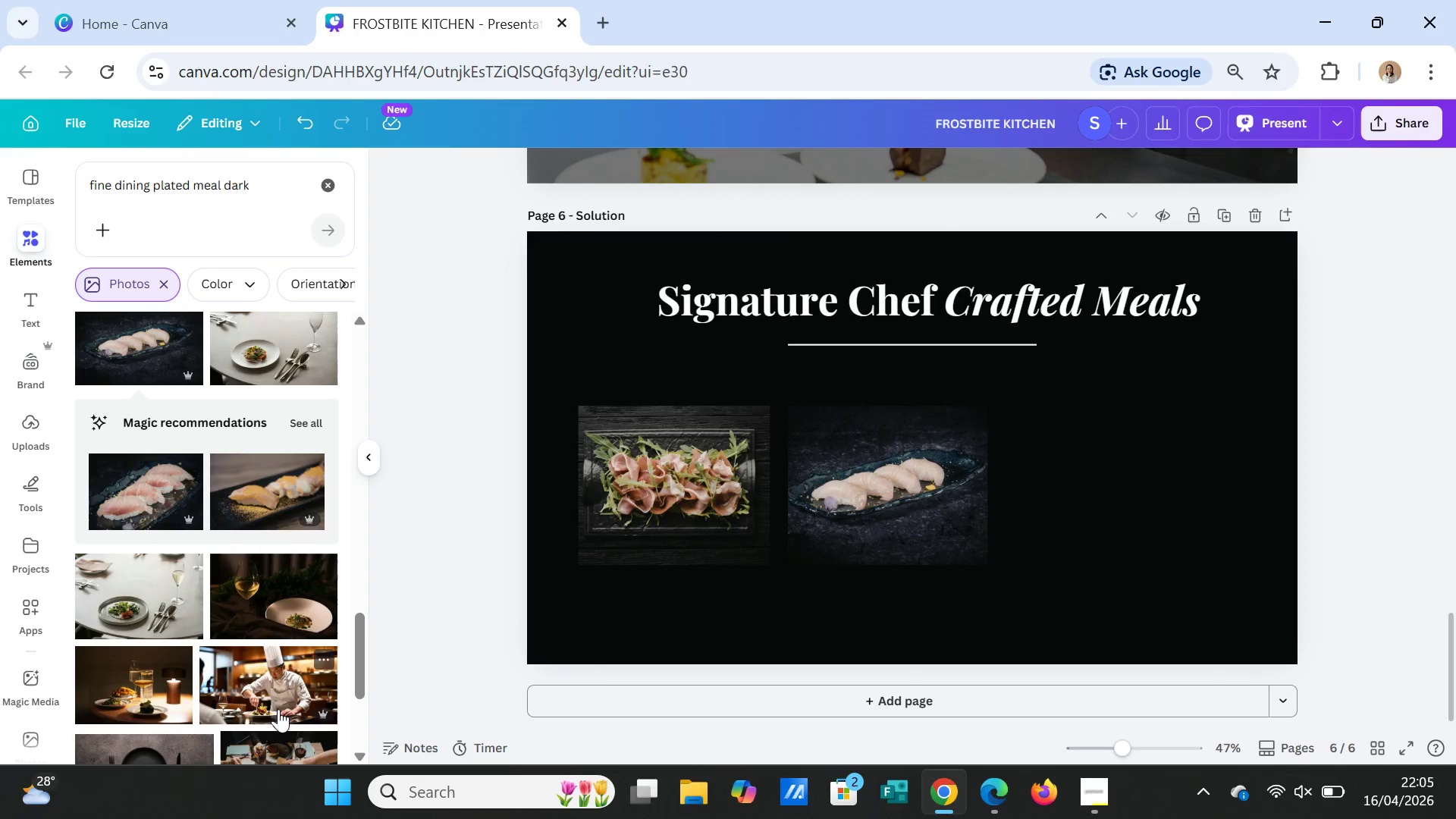 
scroll: coordinate [267, 684], scroll_direction: down, amount: 7.0
 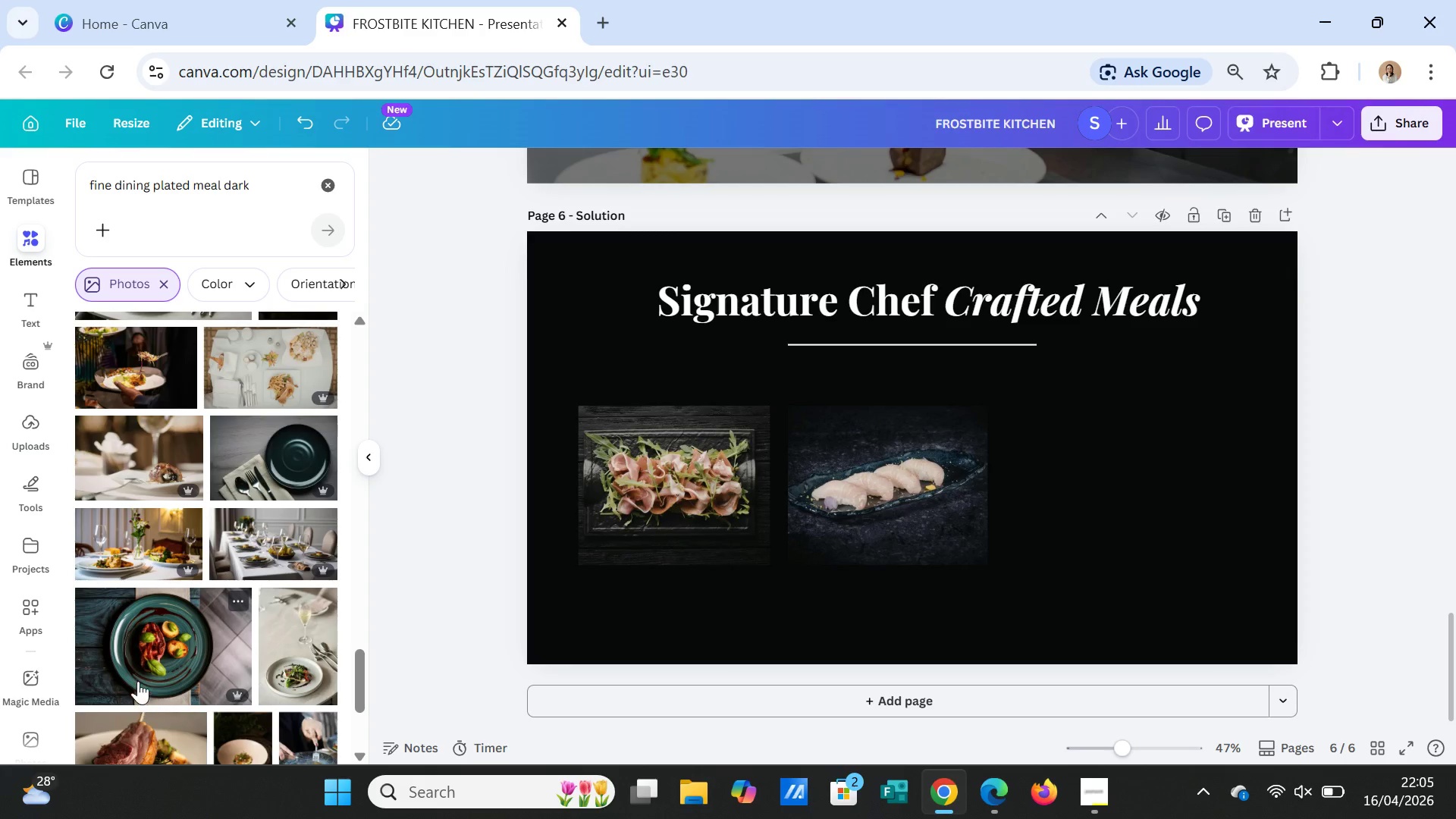 
left_click([137, 657])
 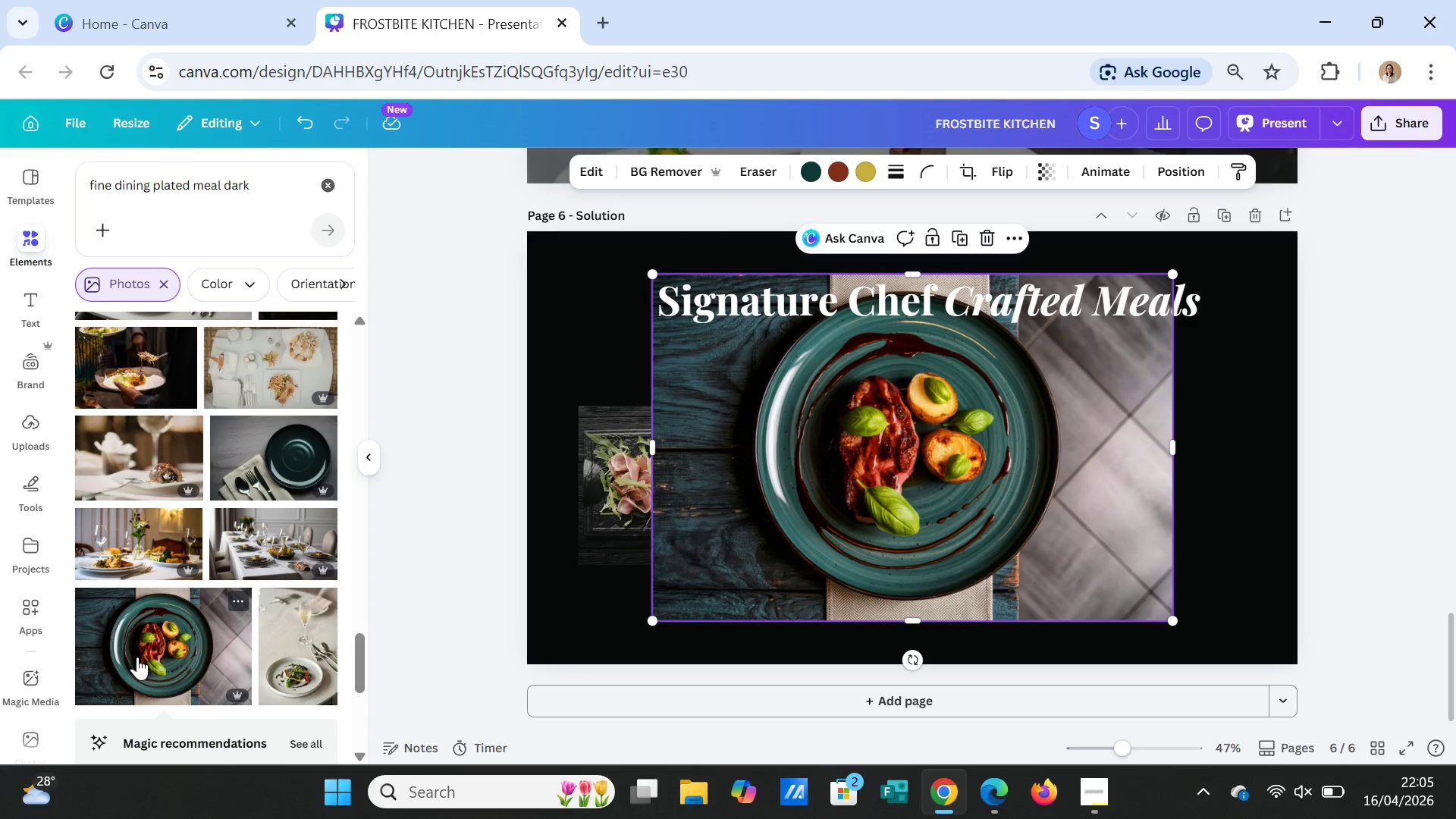 
key(Delete)
 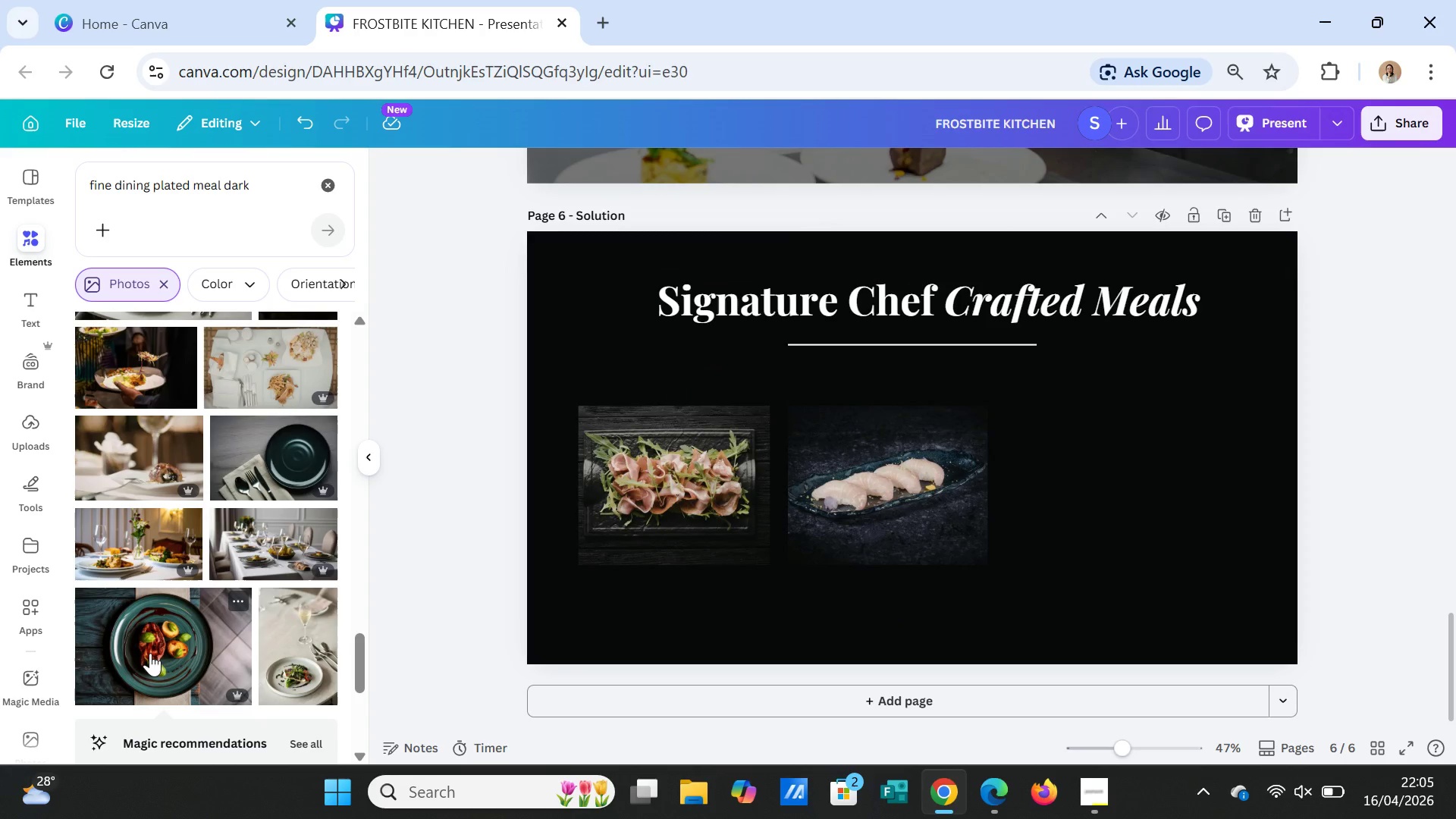 
scroll: coordinate [240, 634], scroll_direction: down, amount: 7.0
 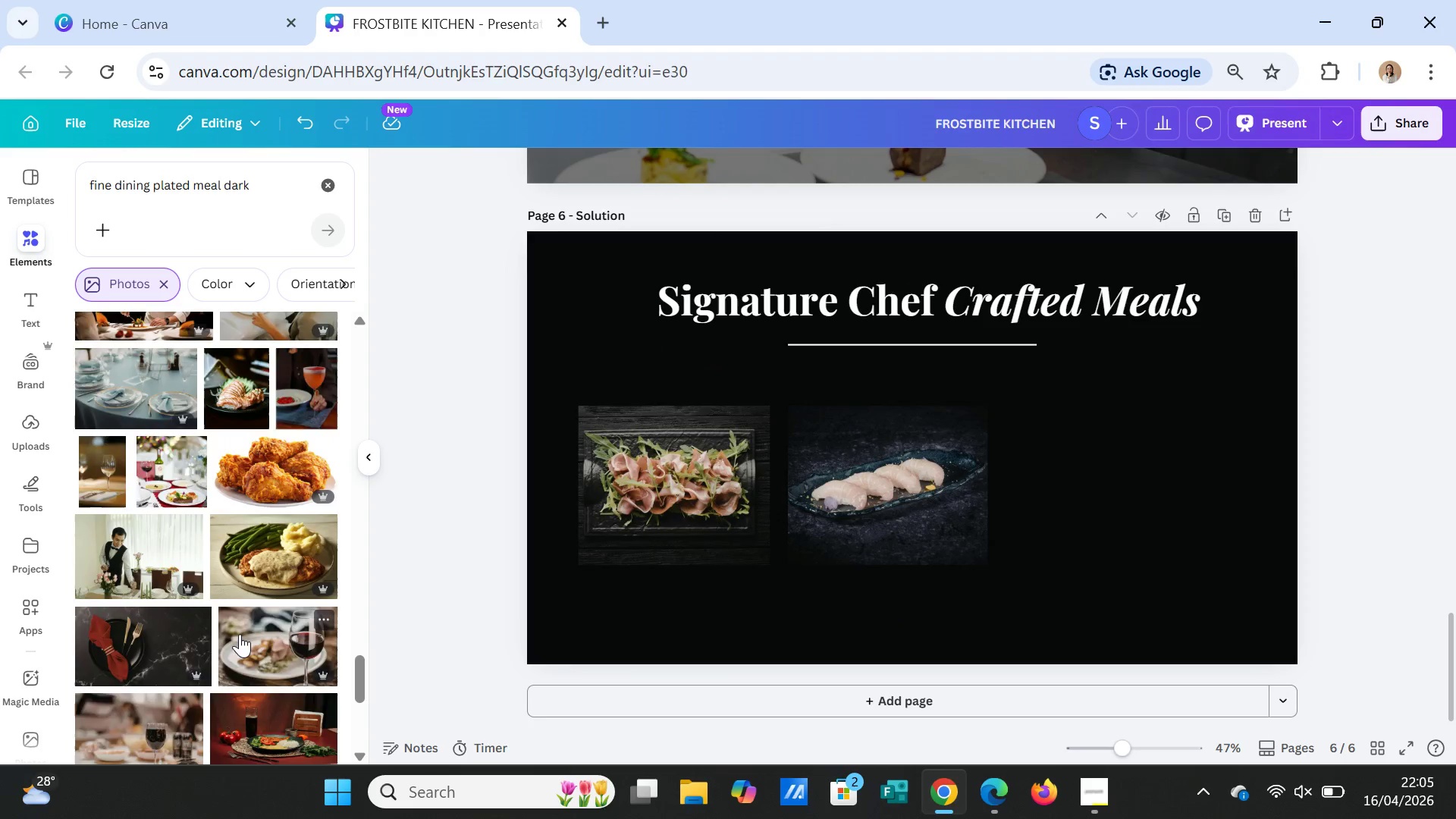 
scroll: coordinate [240, 634], scroll_direction: down, amount: 7.0
 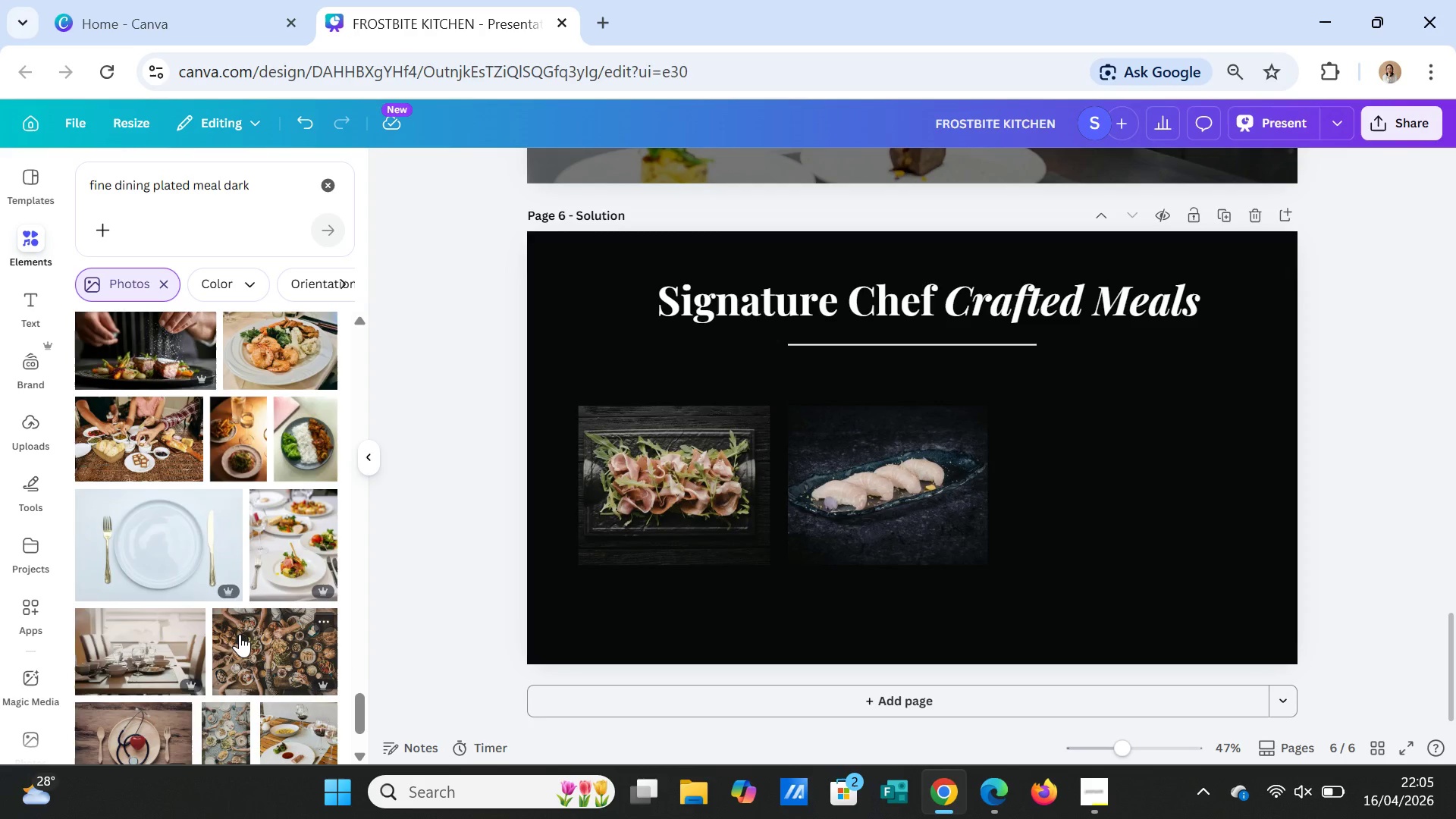 
scroll: coordinate [240, 634], scroll_direction: down, amount: 1.0
 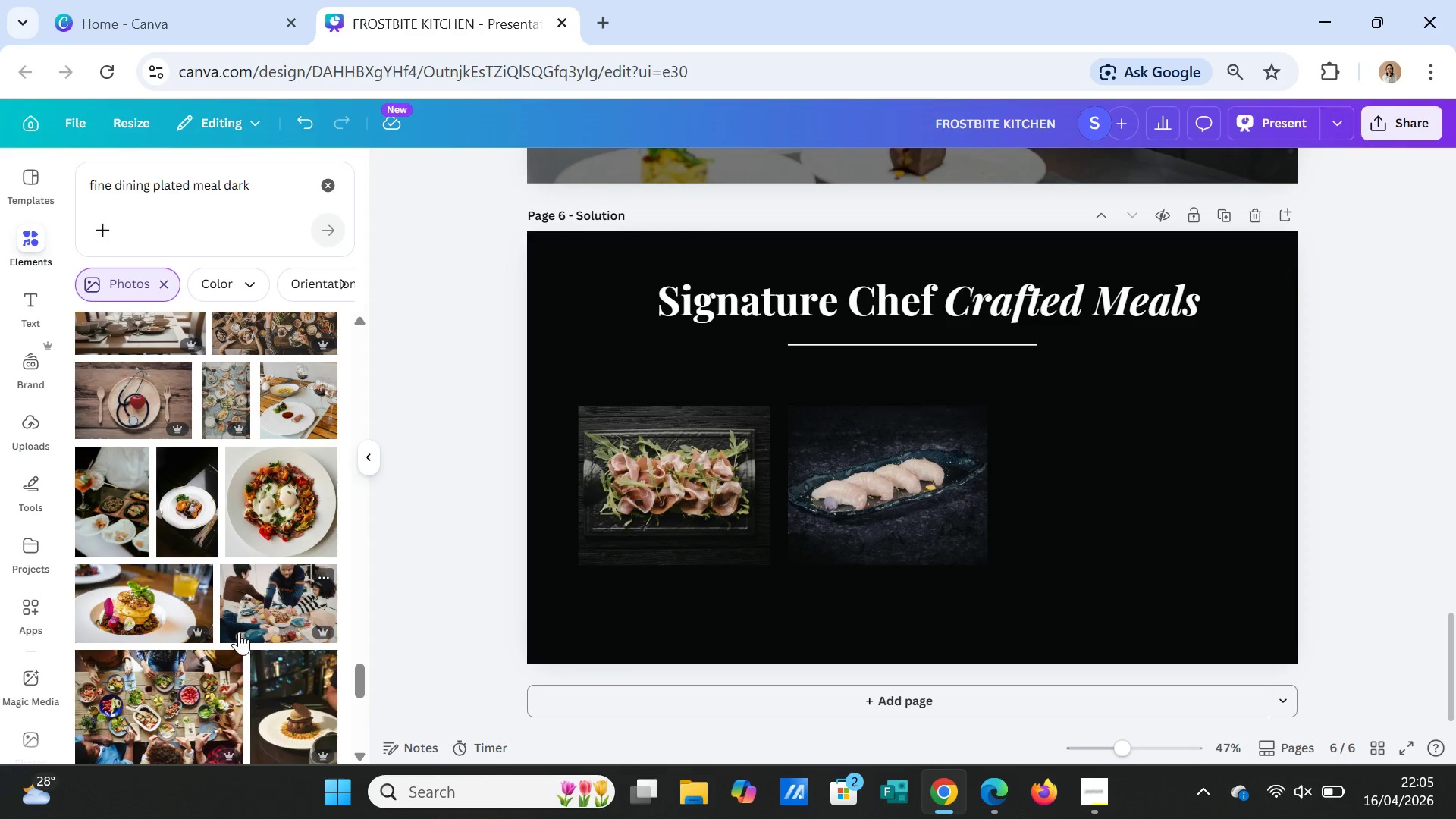 
left_click([174, 494])
 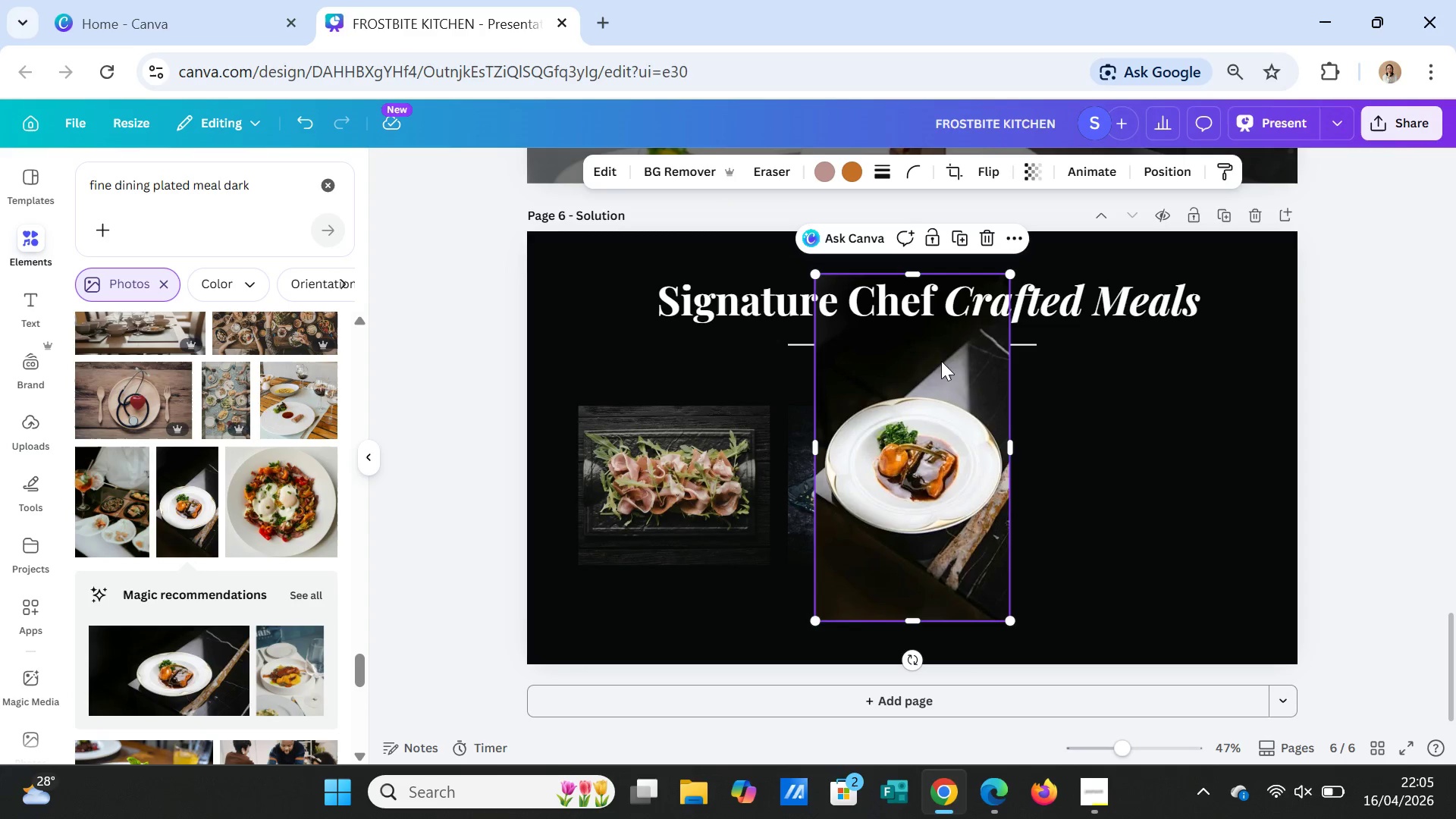 
left_click_drag(start_coordinate=[918, 270], to_coordinate=[927, 355])
 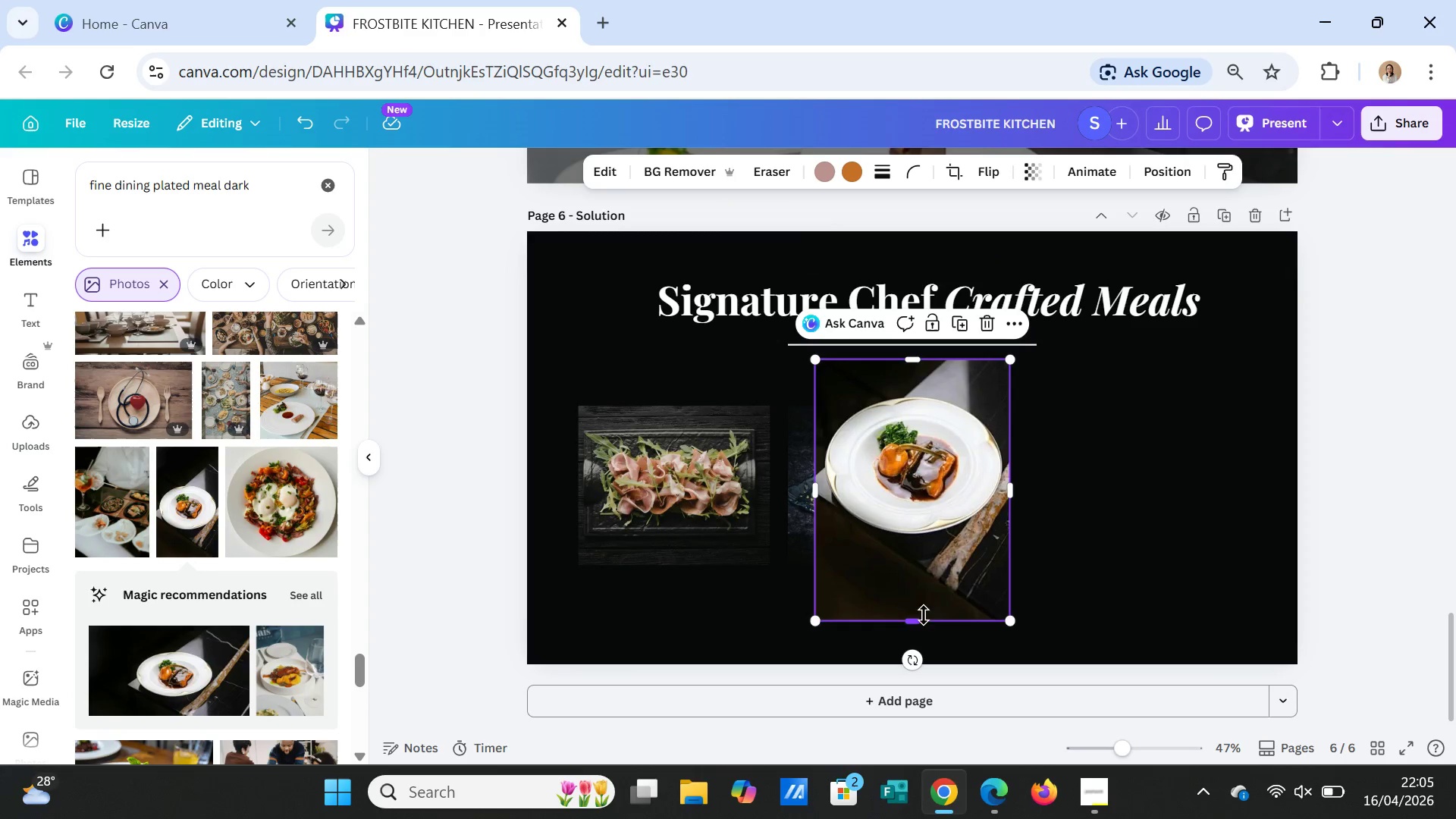 
left_click_drag(start_coordinate=[915, 619], to_coordinate=[908, 547])
 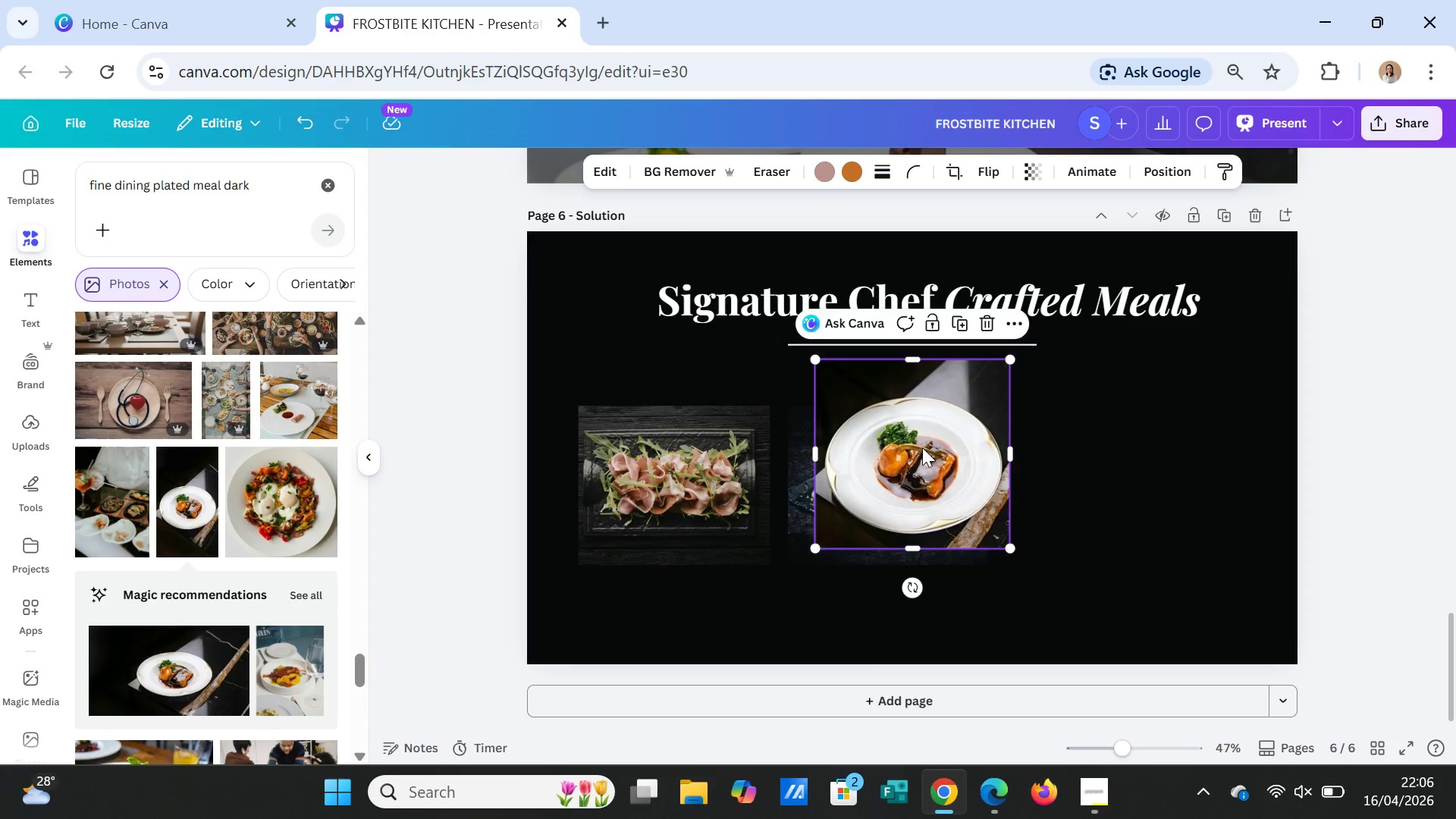 
left_click_drag(start_coordinate=[922, 447], to_coordinate=[1108, 471])
 